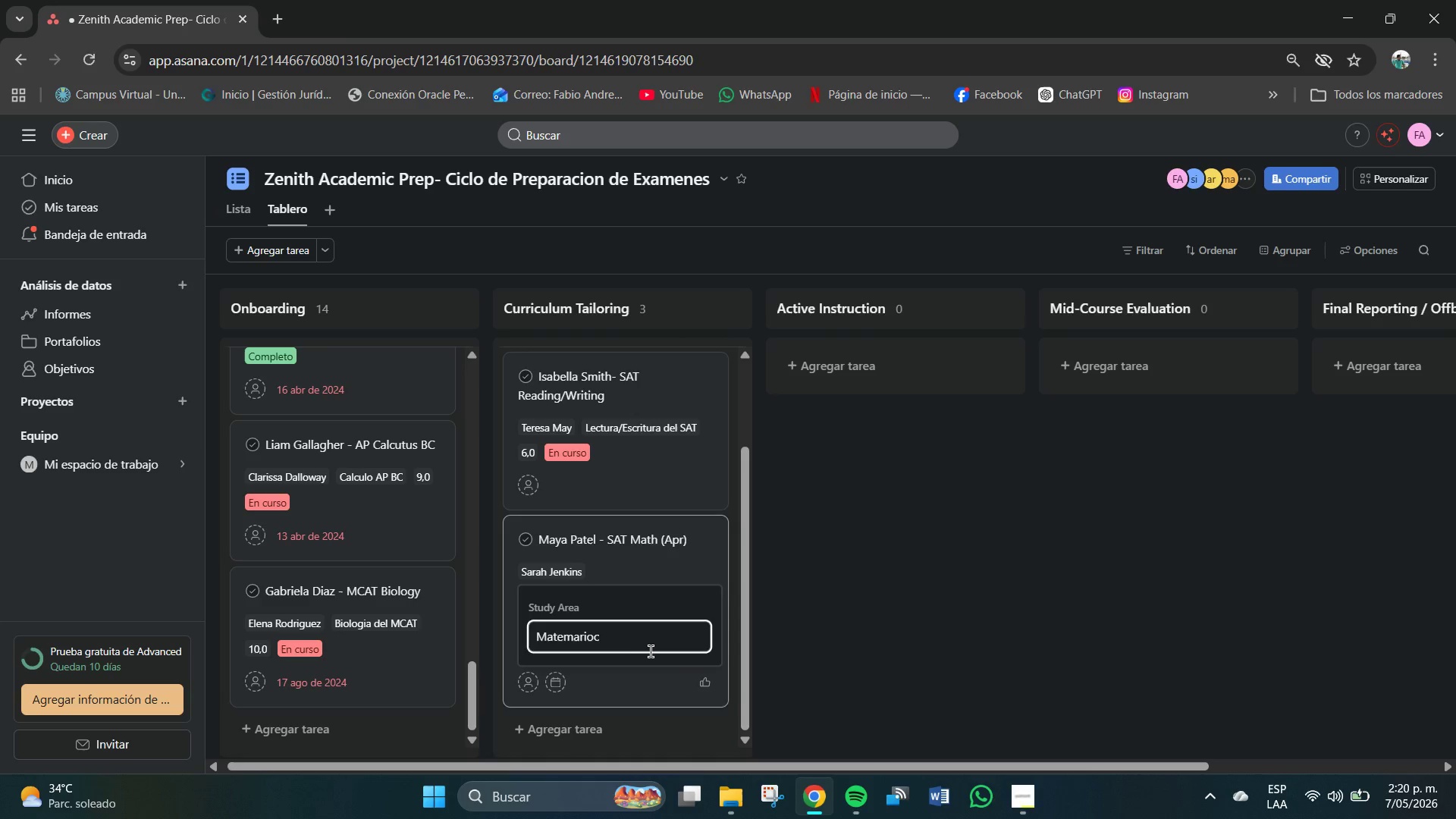 
key(Backspace)
key(Backspace)
key(Backspace)
key(Backspace)
key(Backspace)
type(aticas del SAT)
 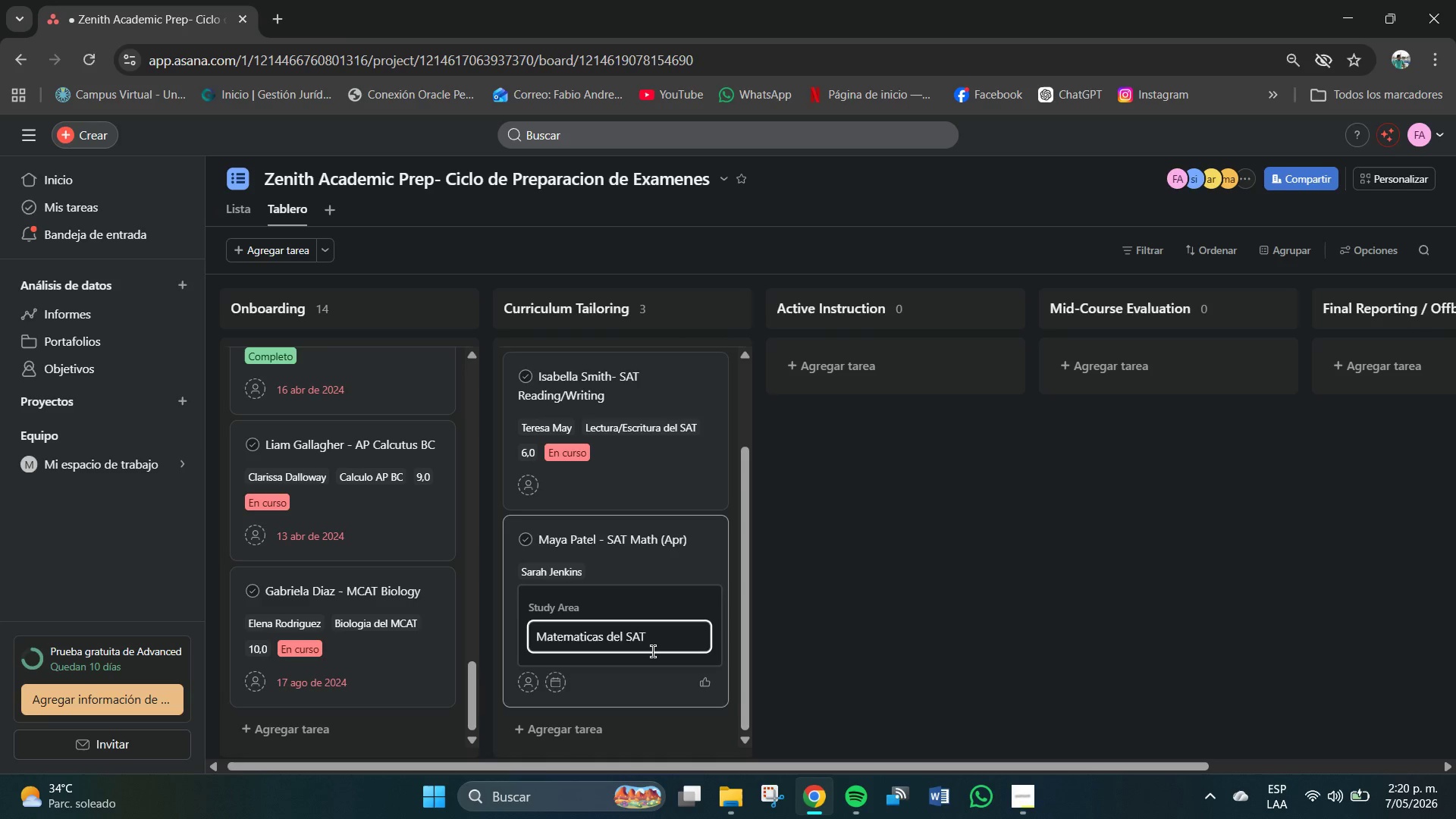 
key(Enter)
 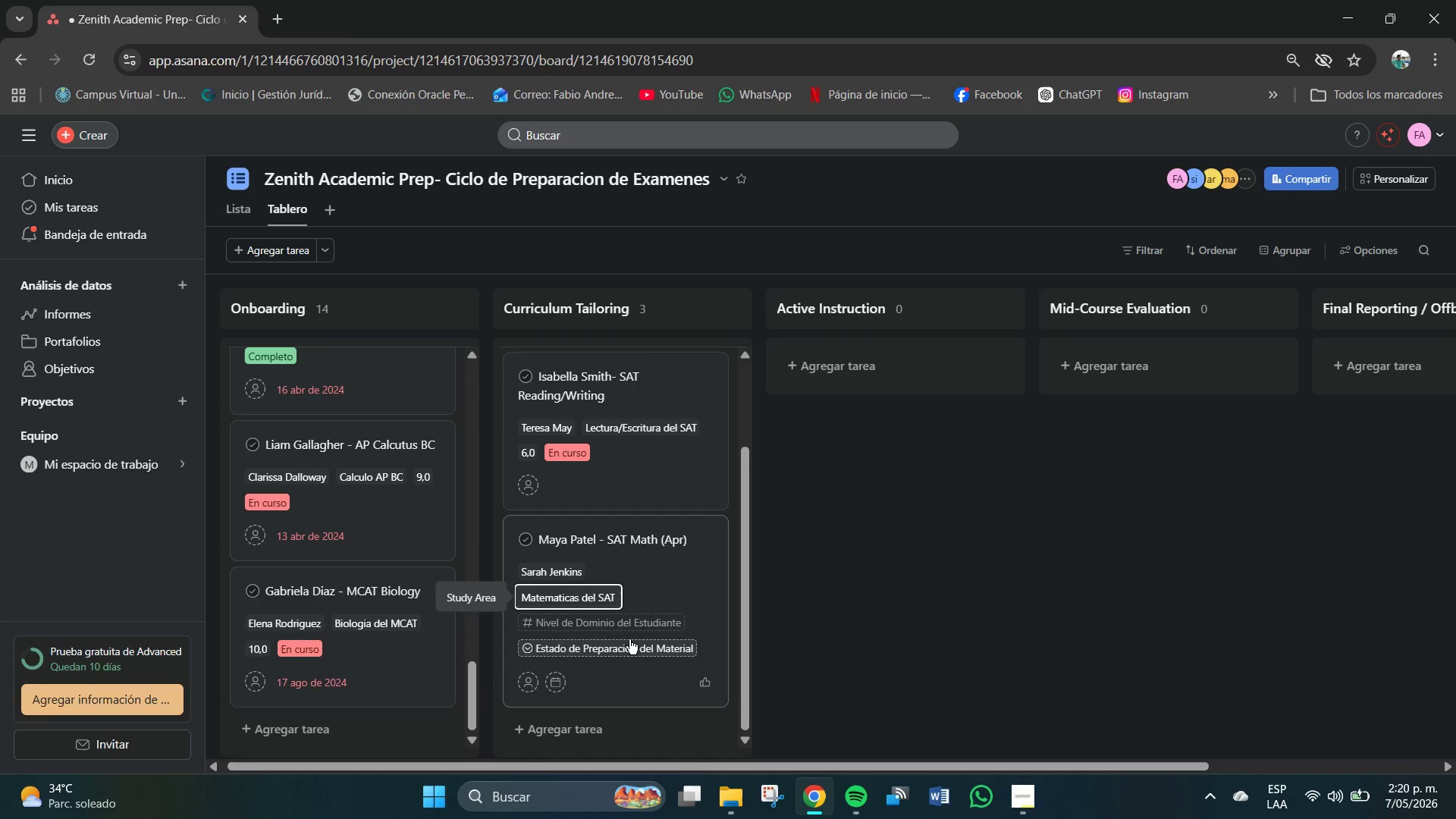 
left_click([613, 630])
 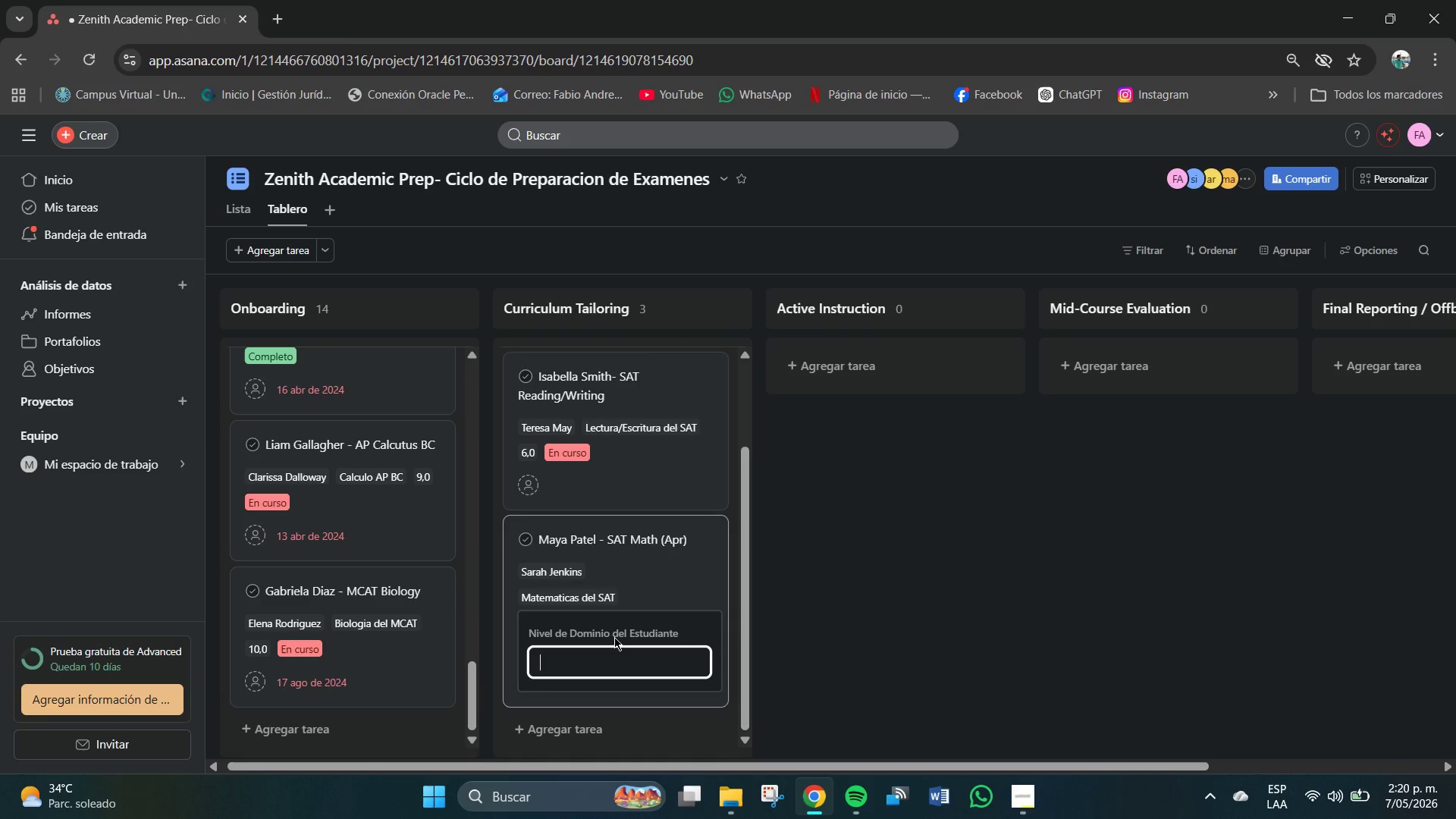 
key(Numpad2)
 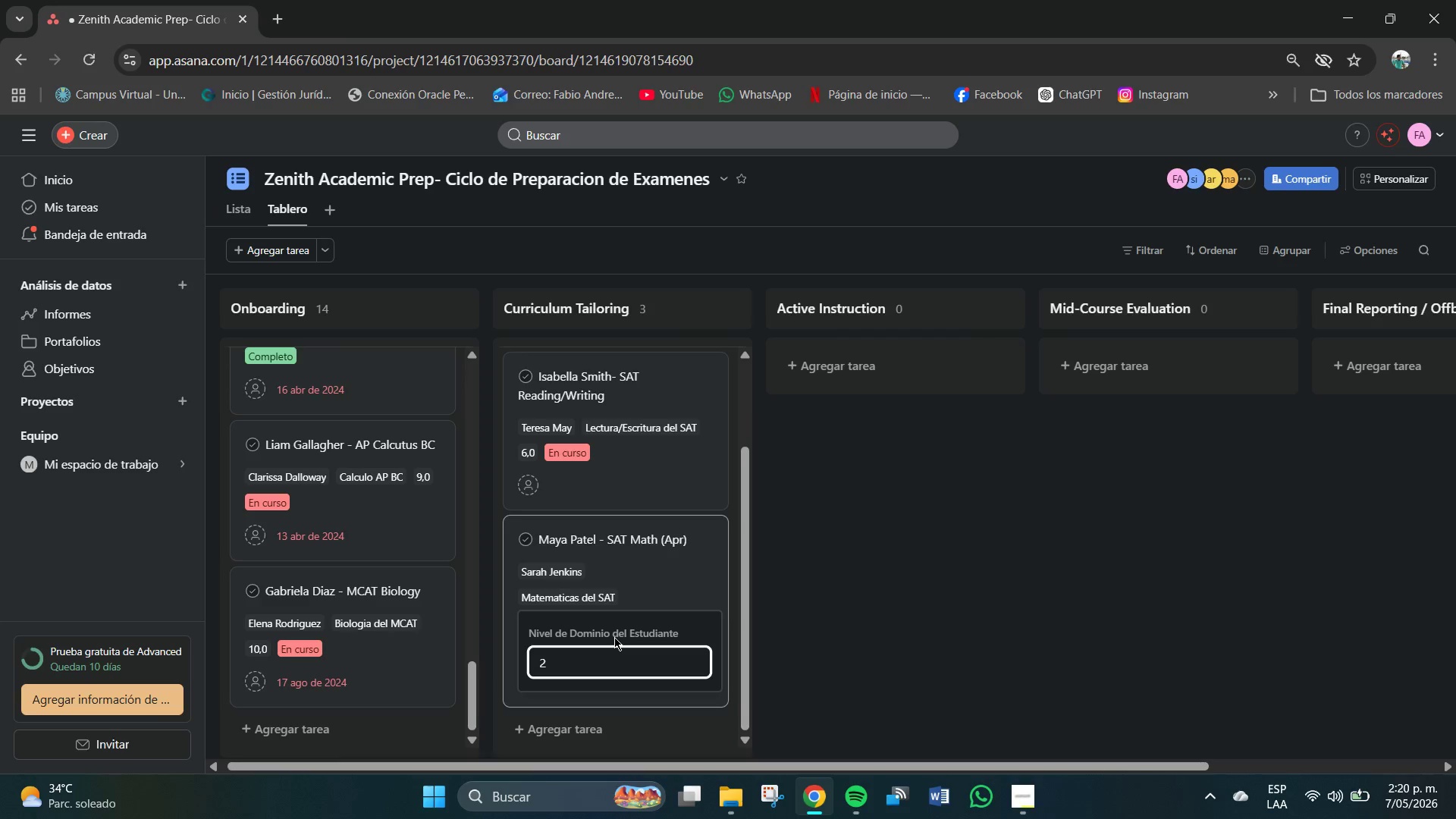 
key(Backspace)
 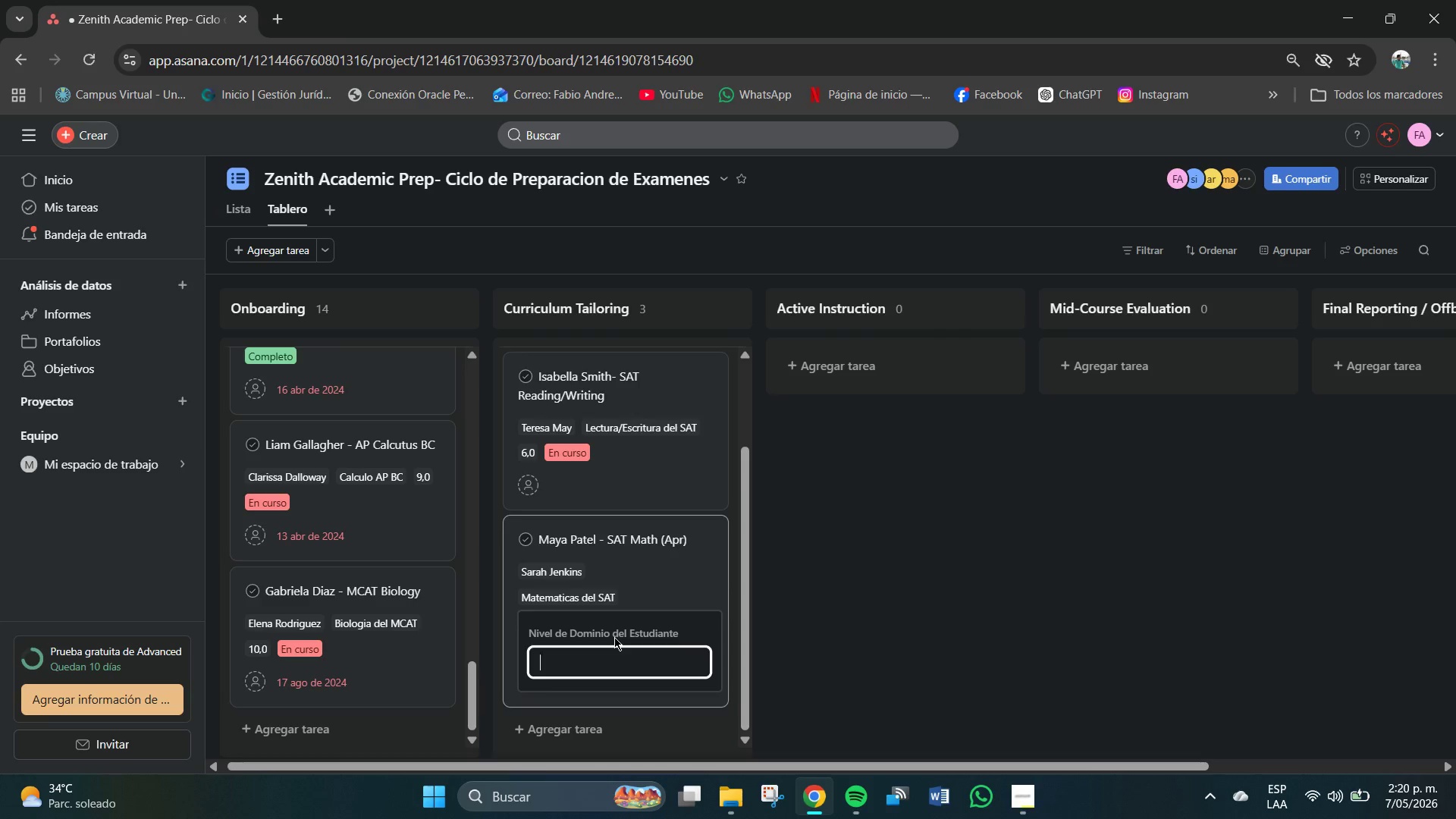 
key(Numpad5)
 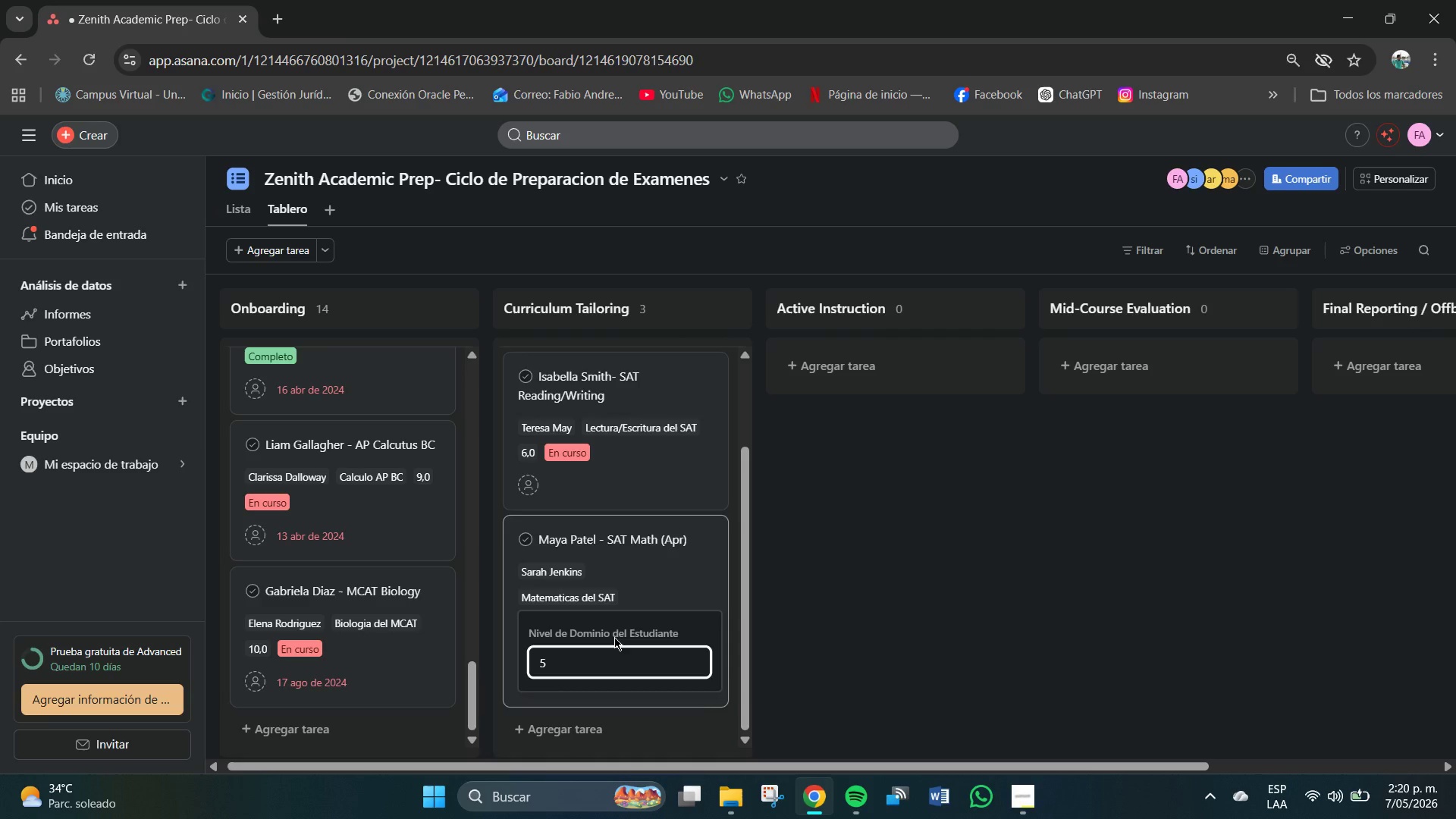 
key(NumpadEnter)
 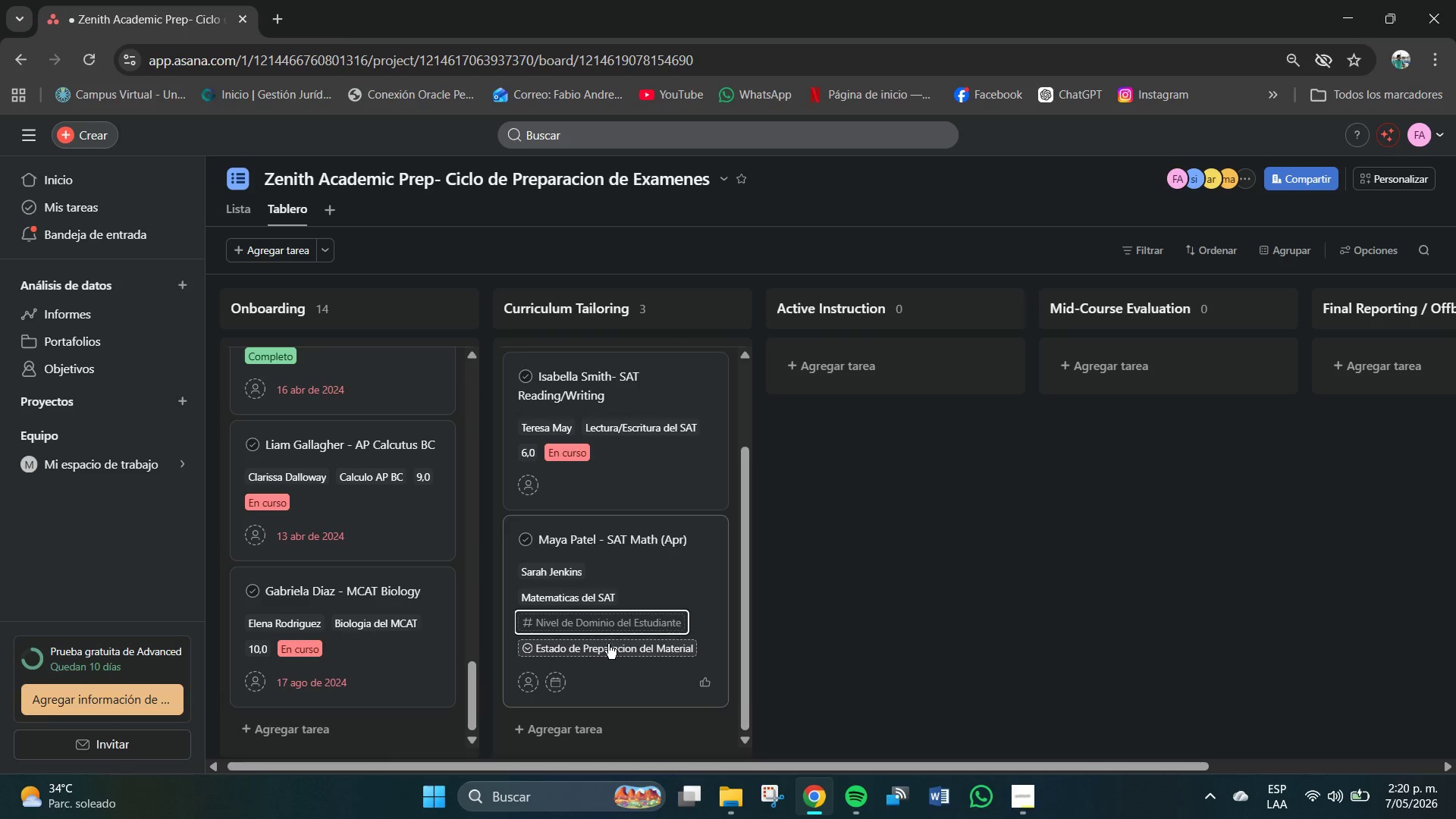 
left_click([612, 640])
 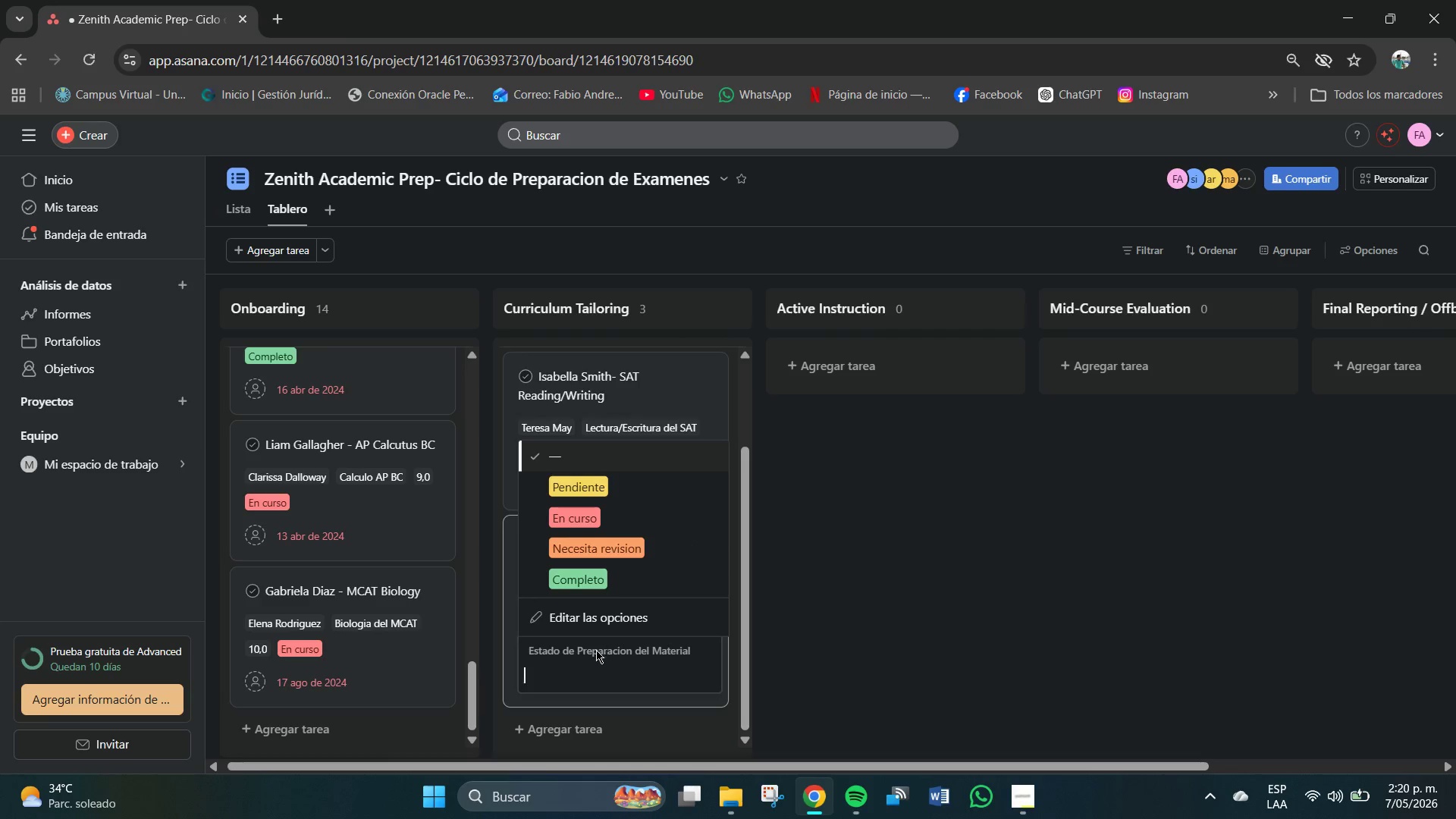 
left_click([592, 654])
 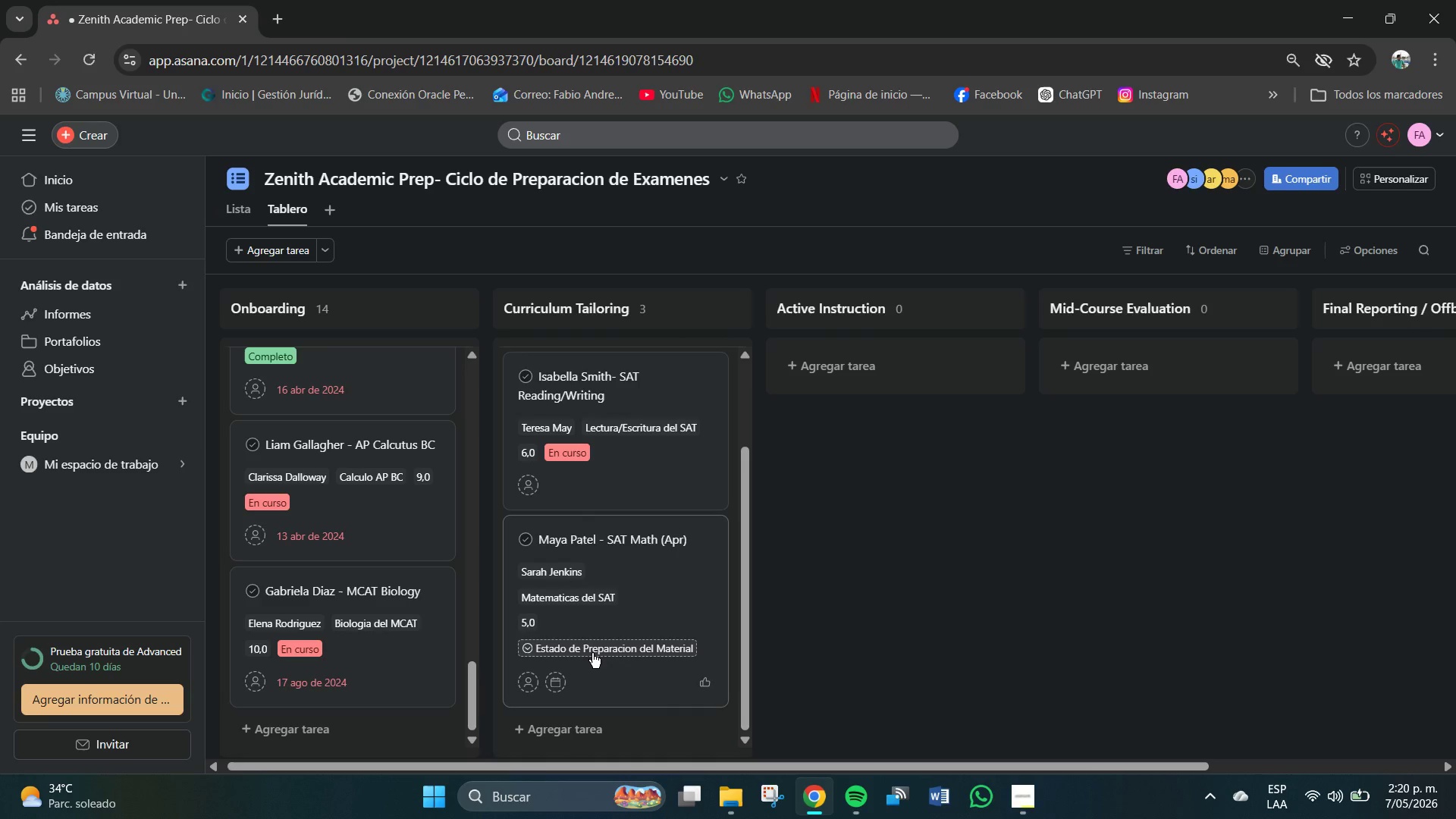 
left_click([592, 653])
 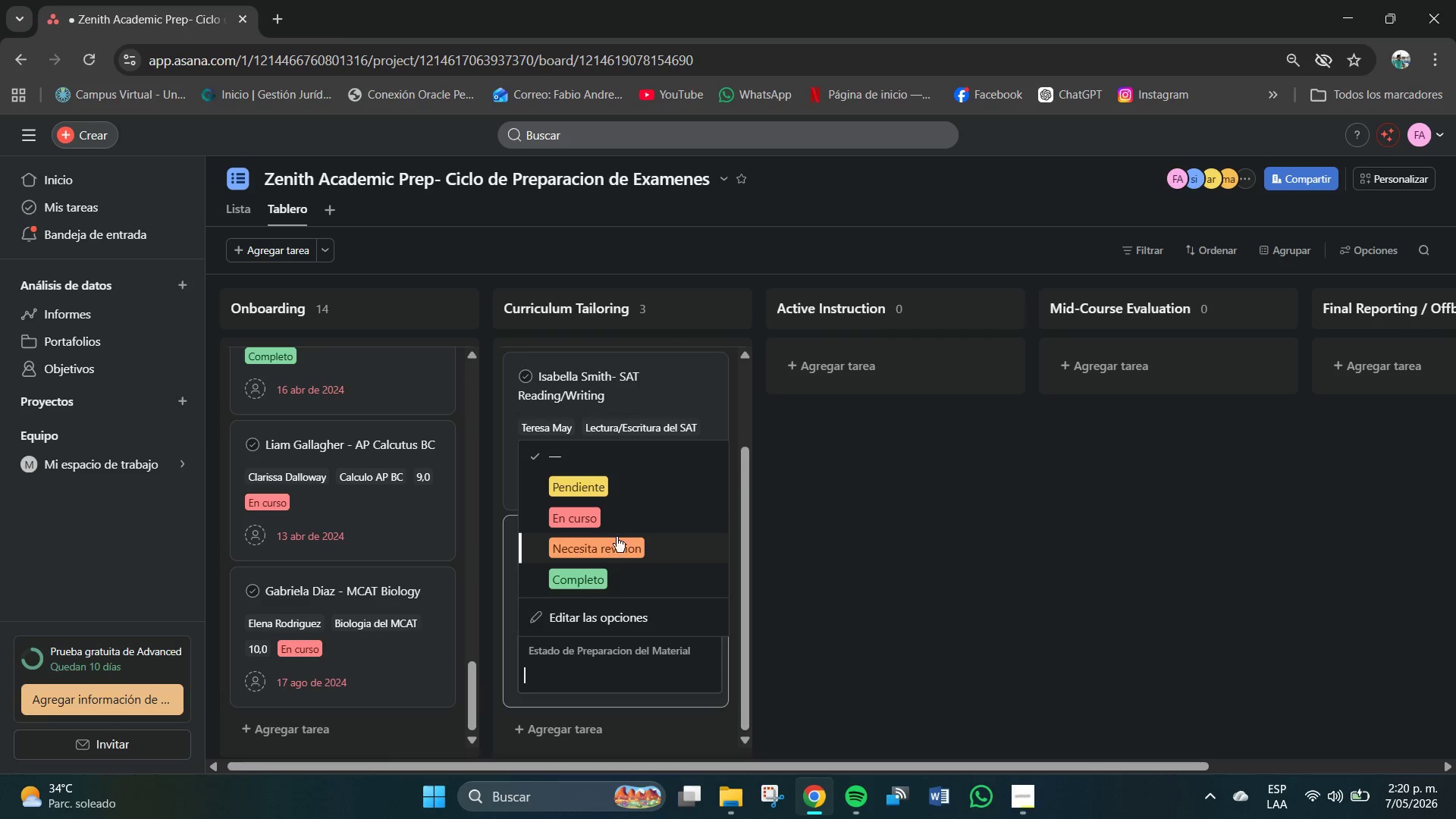 
left_click([615, 554])
 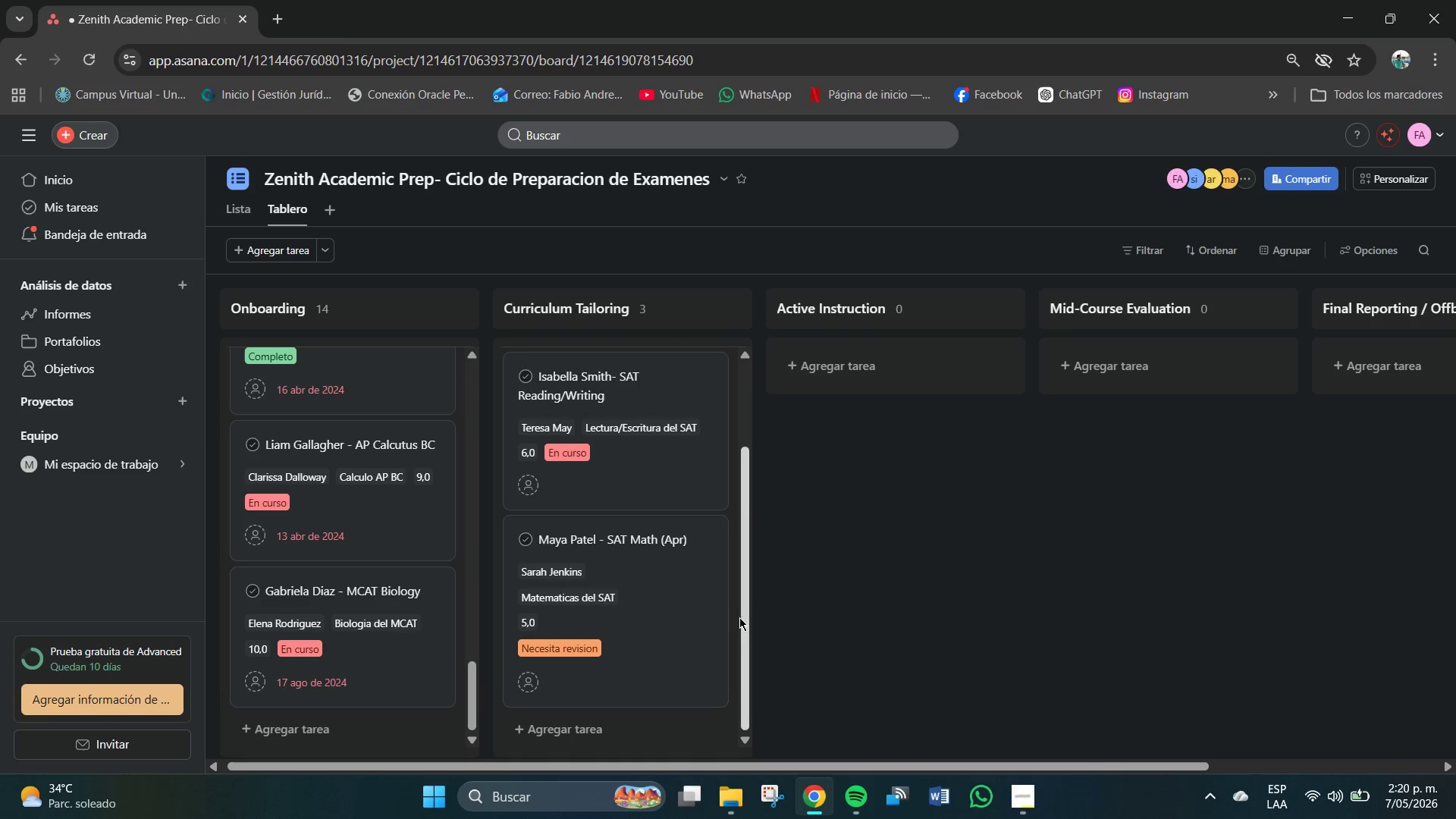 
left_click([654, 569])
 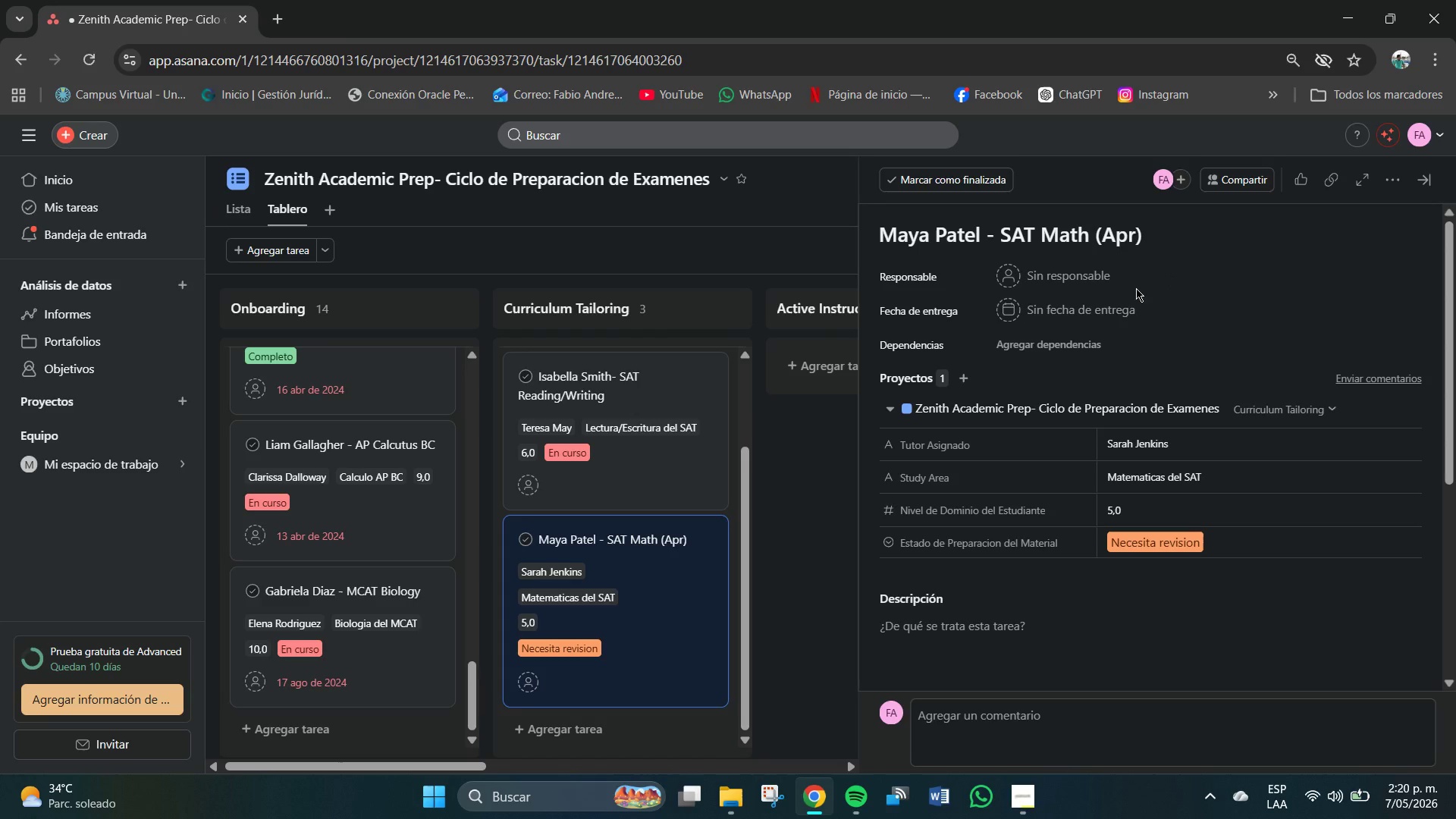 
left_click([1108, 304])
 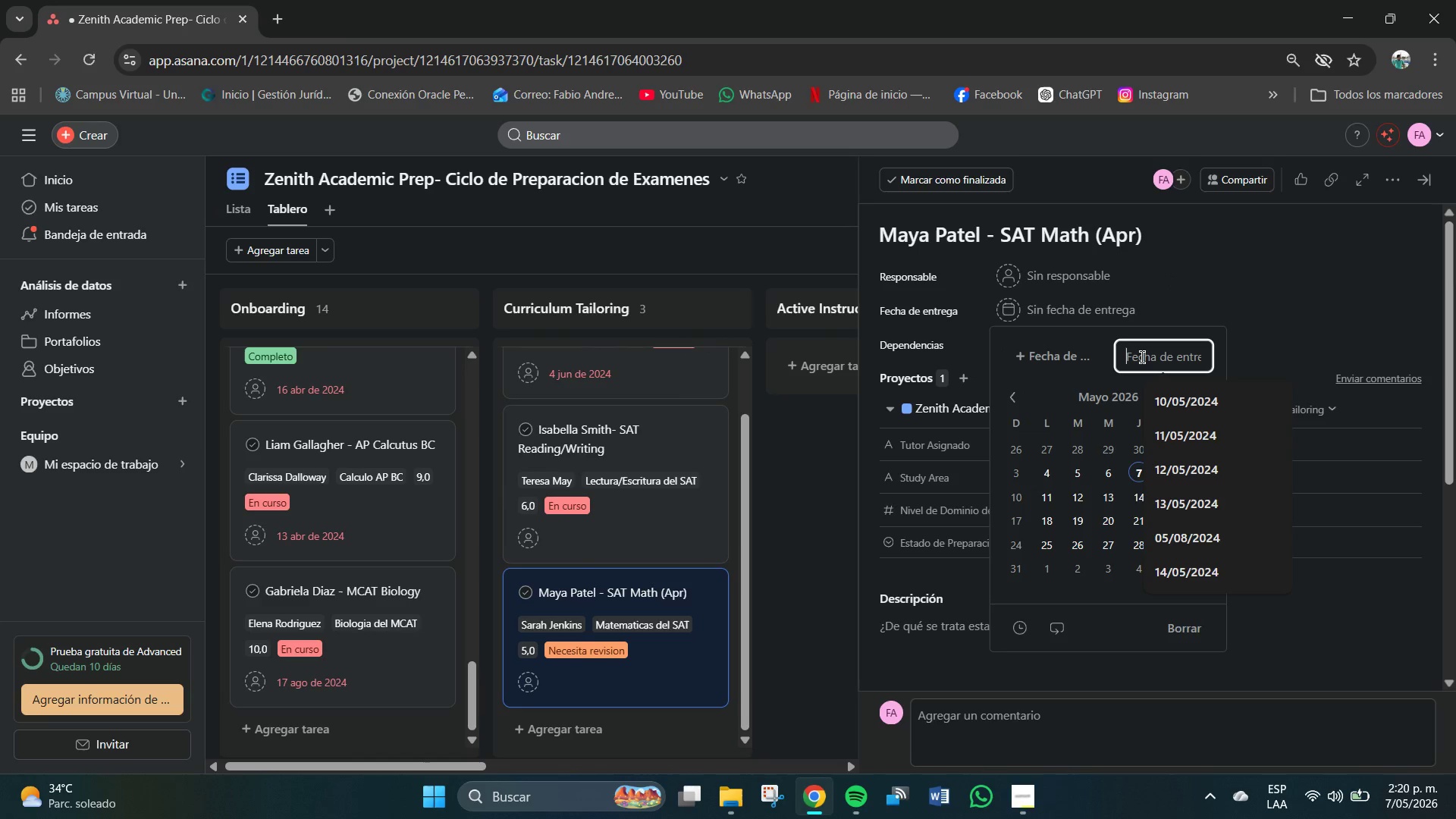 
key(Numpad3)
 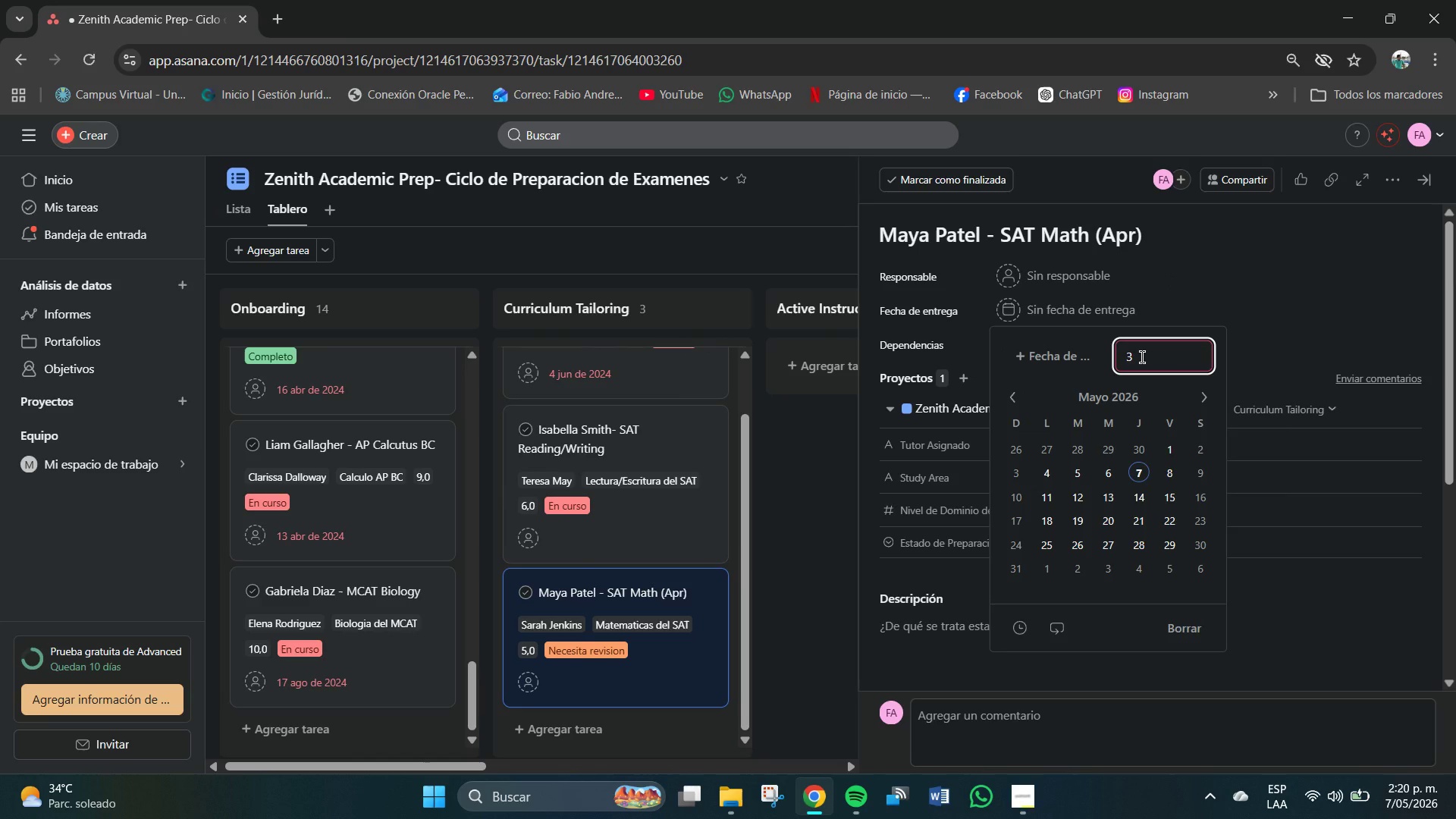 
key(Shift+ShiftRight)
 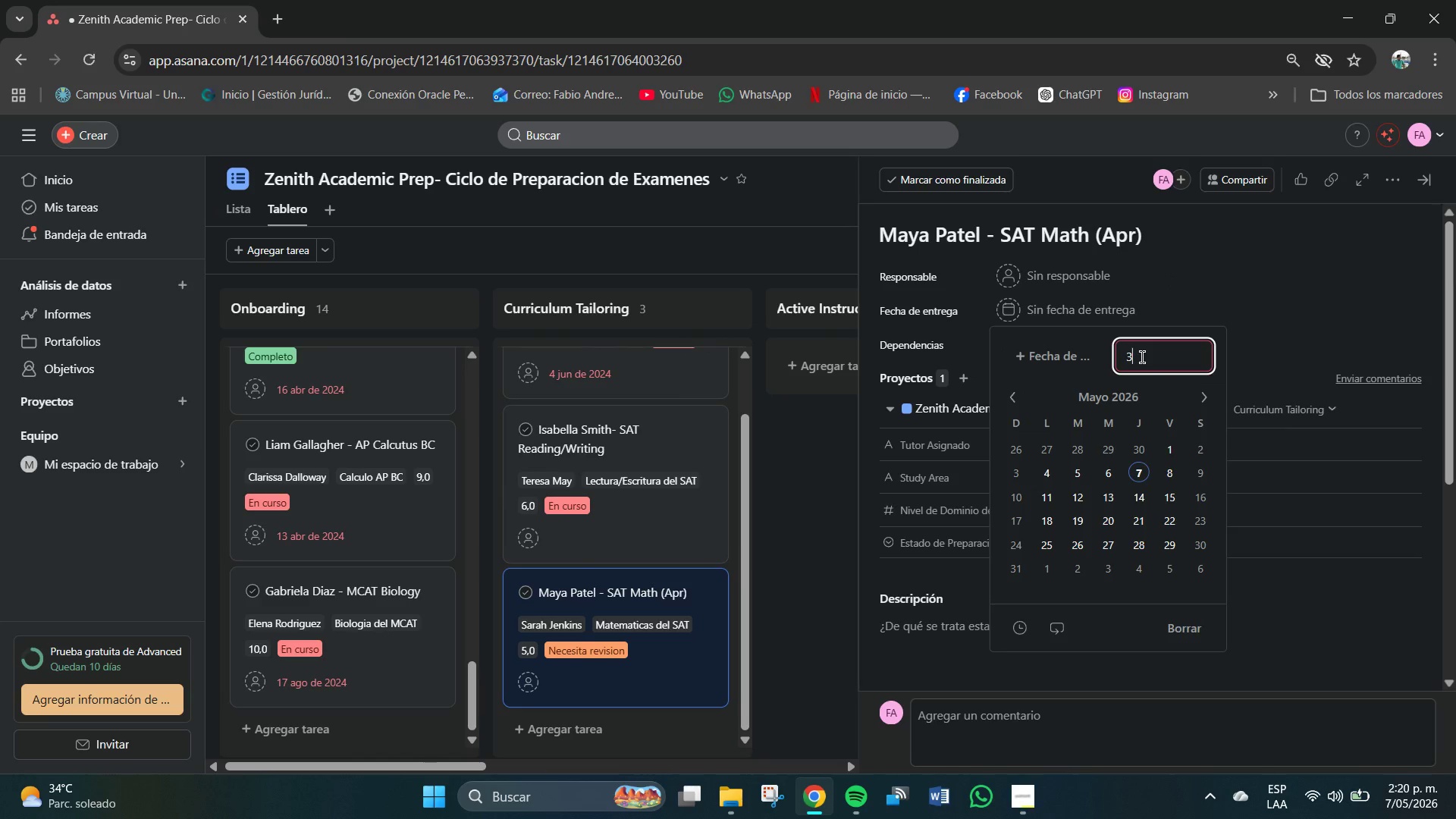 
key(Backspace)
 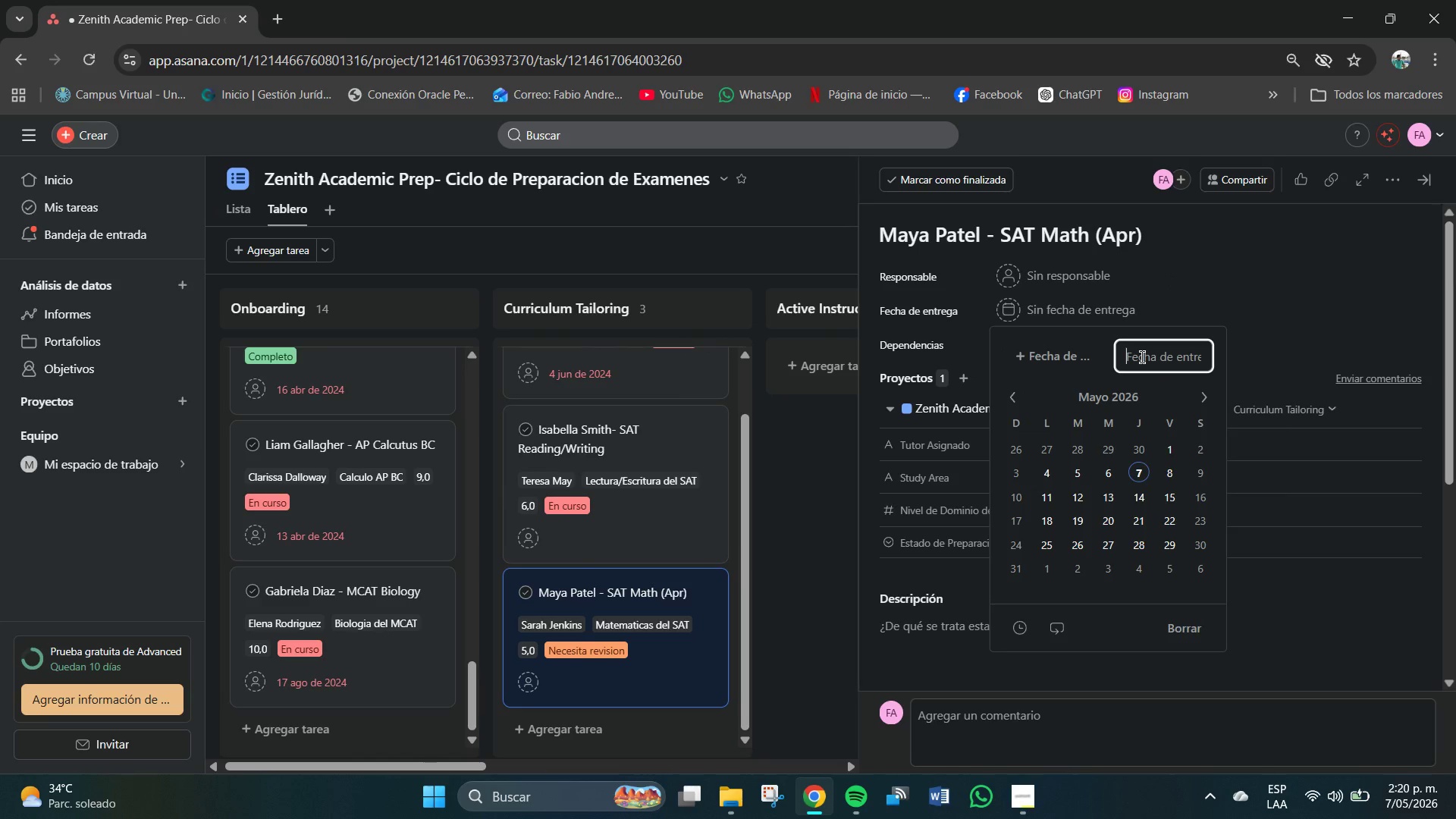 
key(Backspace)
 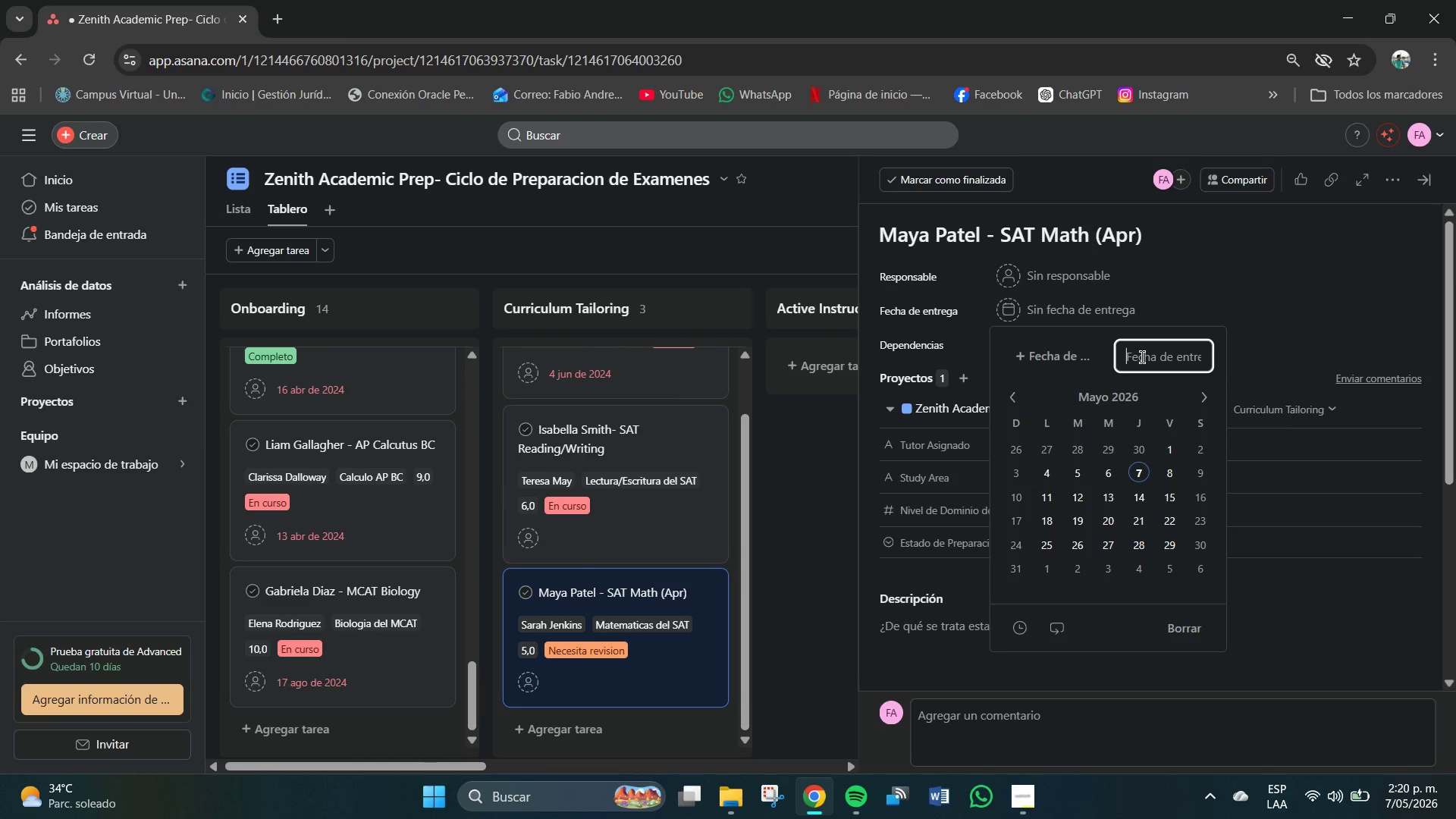 
key(Numpad0)
 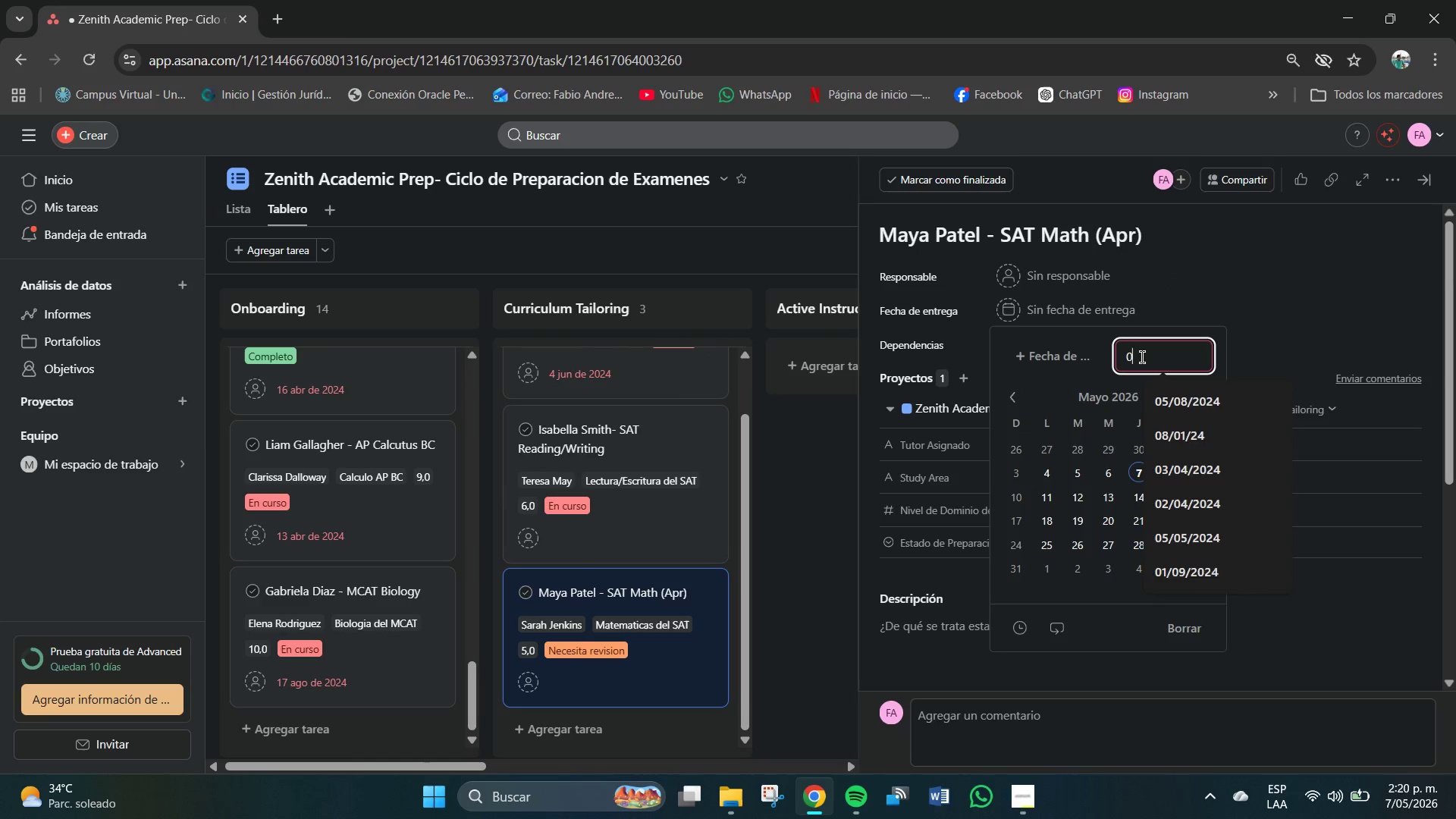 
key(Numpad3)
 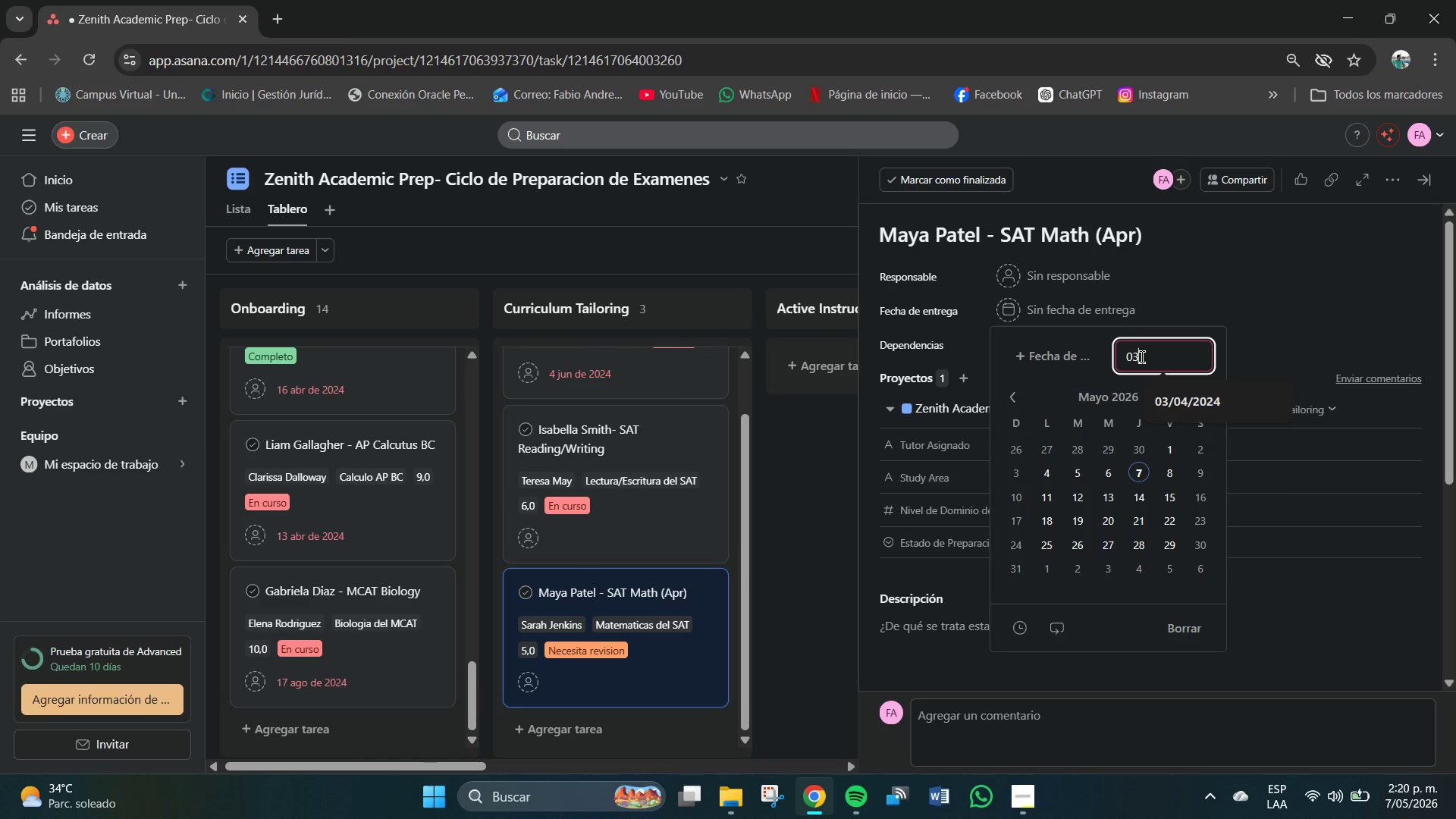 
key(Shift+7)
 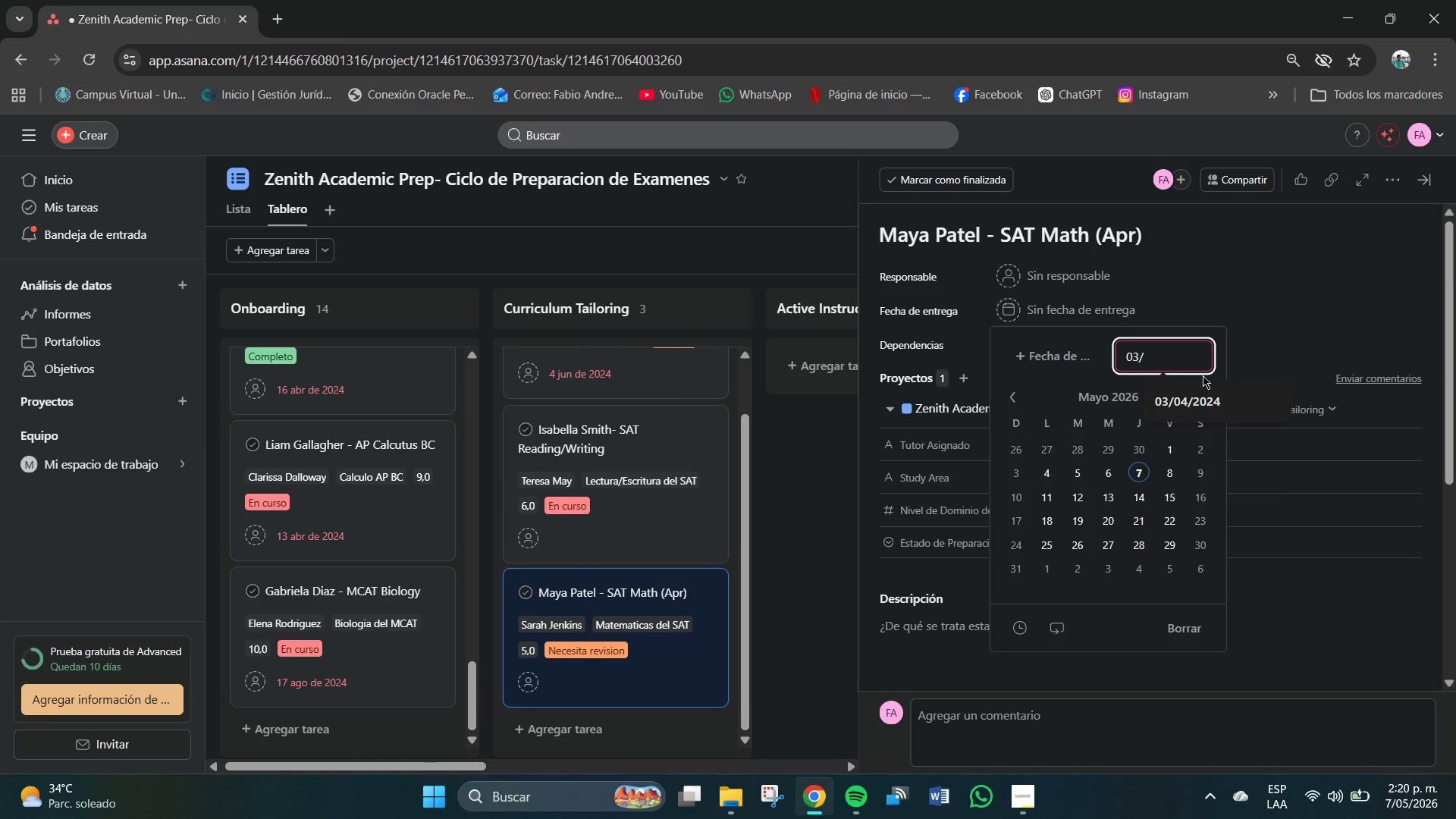 
key(Numpad0)
 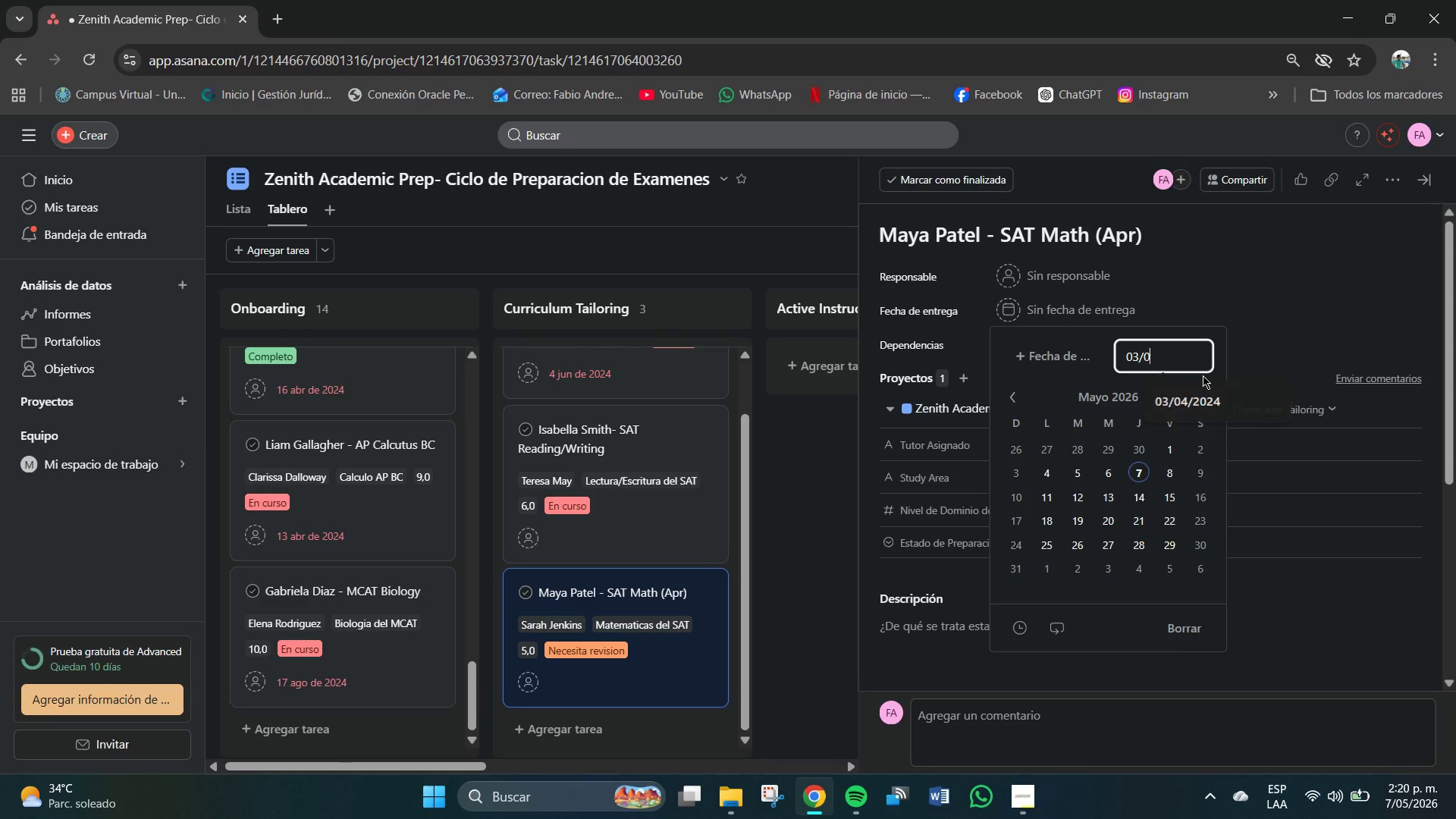 
key(Numpad7)
 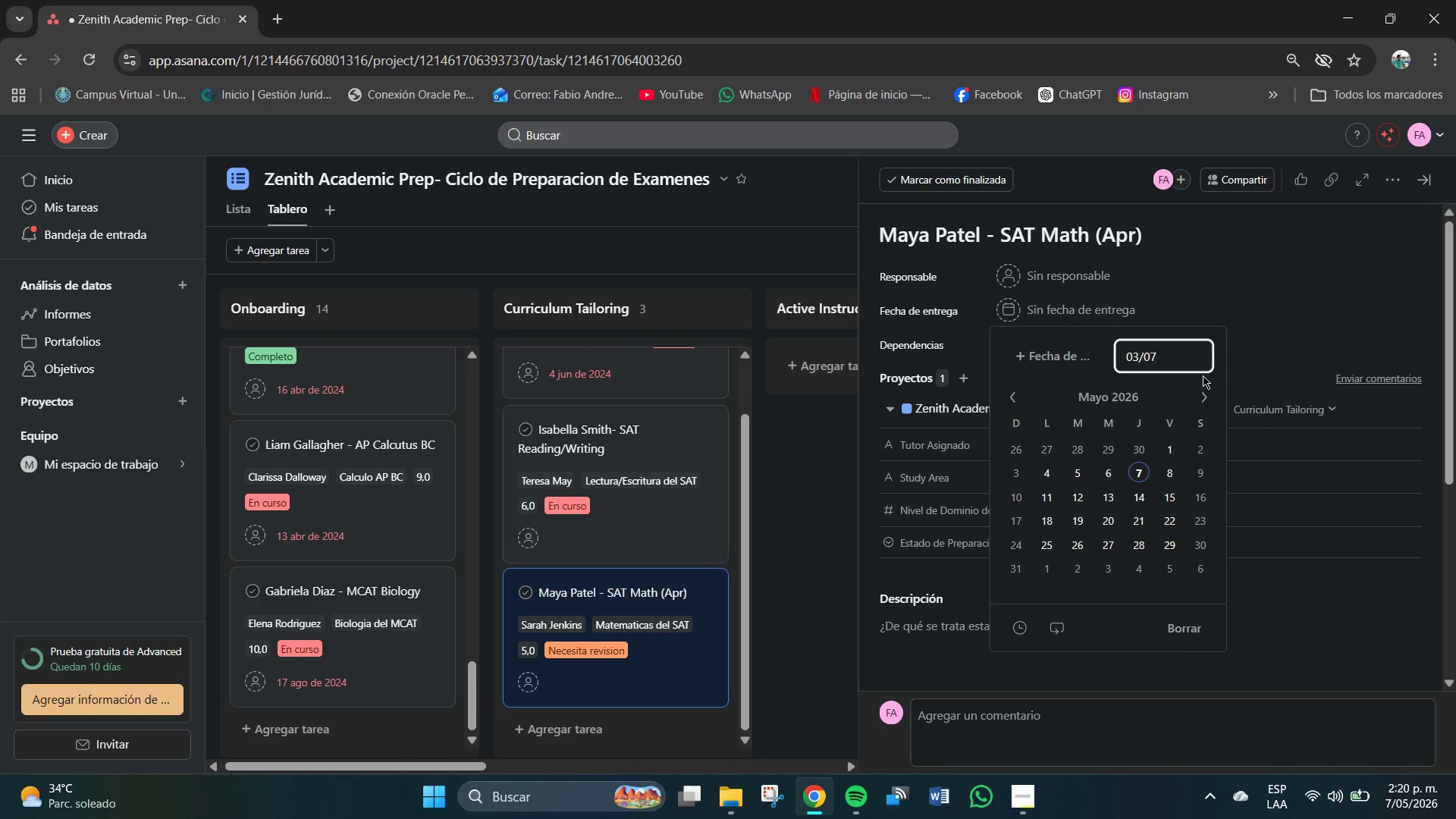 
key(Shift+8)
 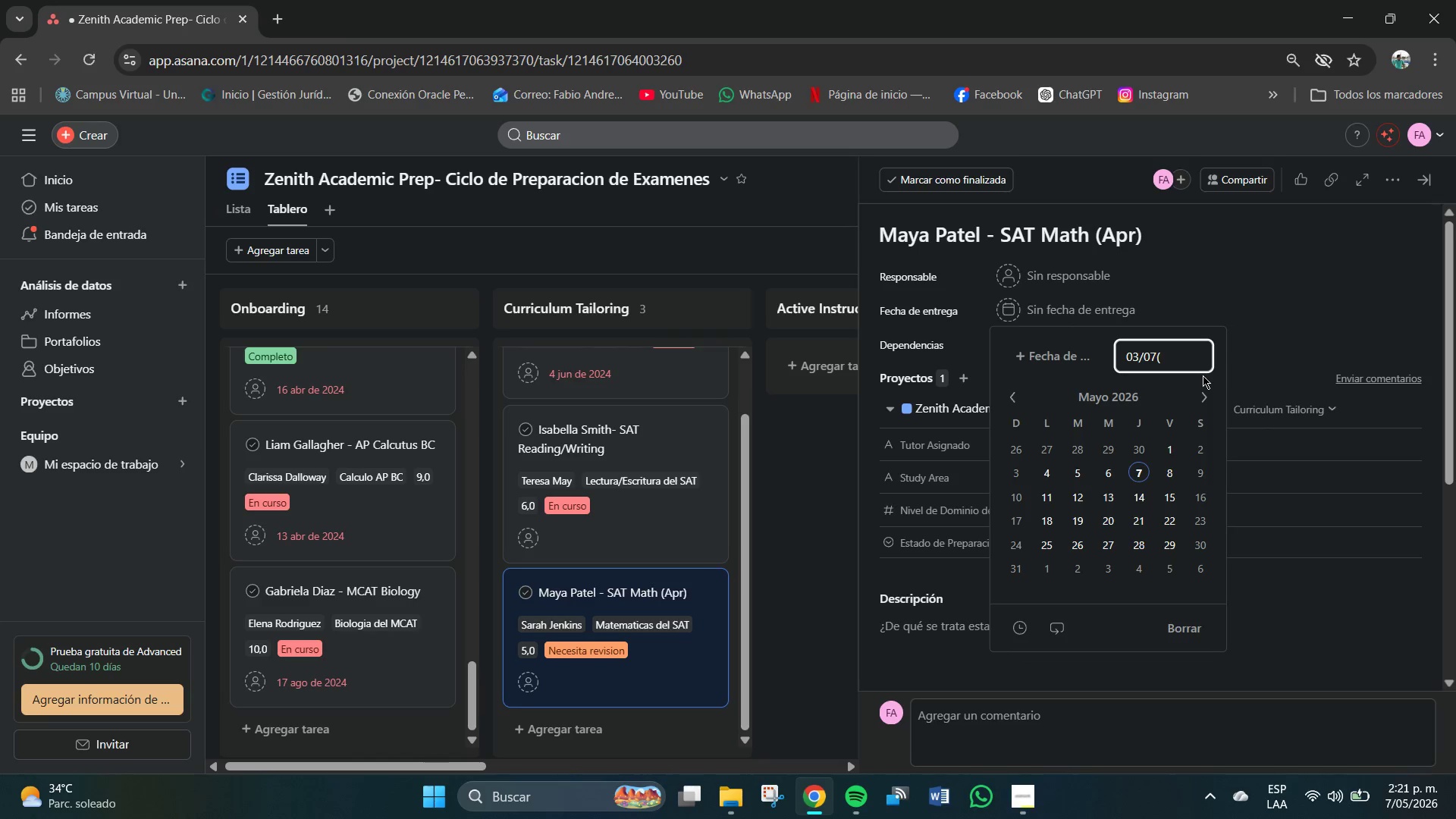 
key(Backspace)
 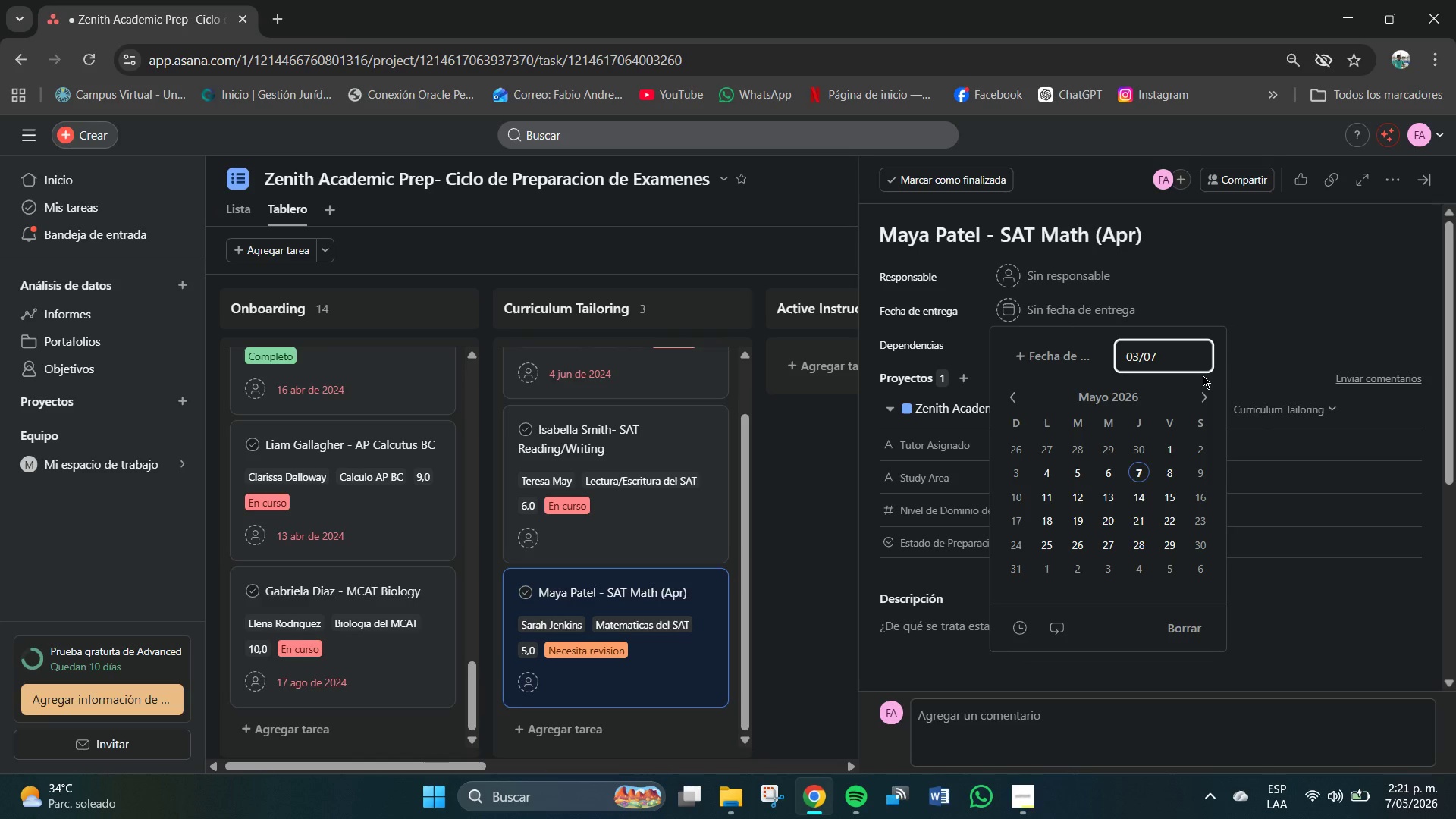 
key(Shift+7)
 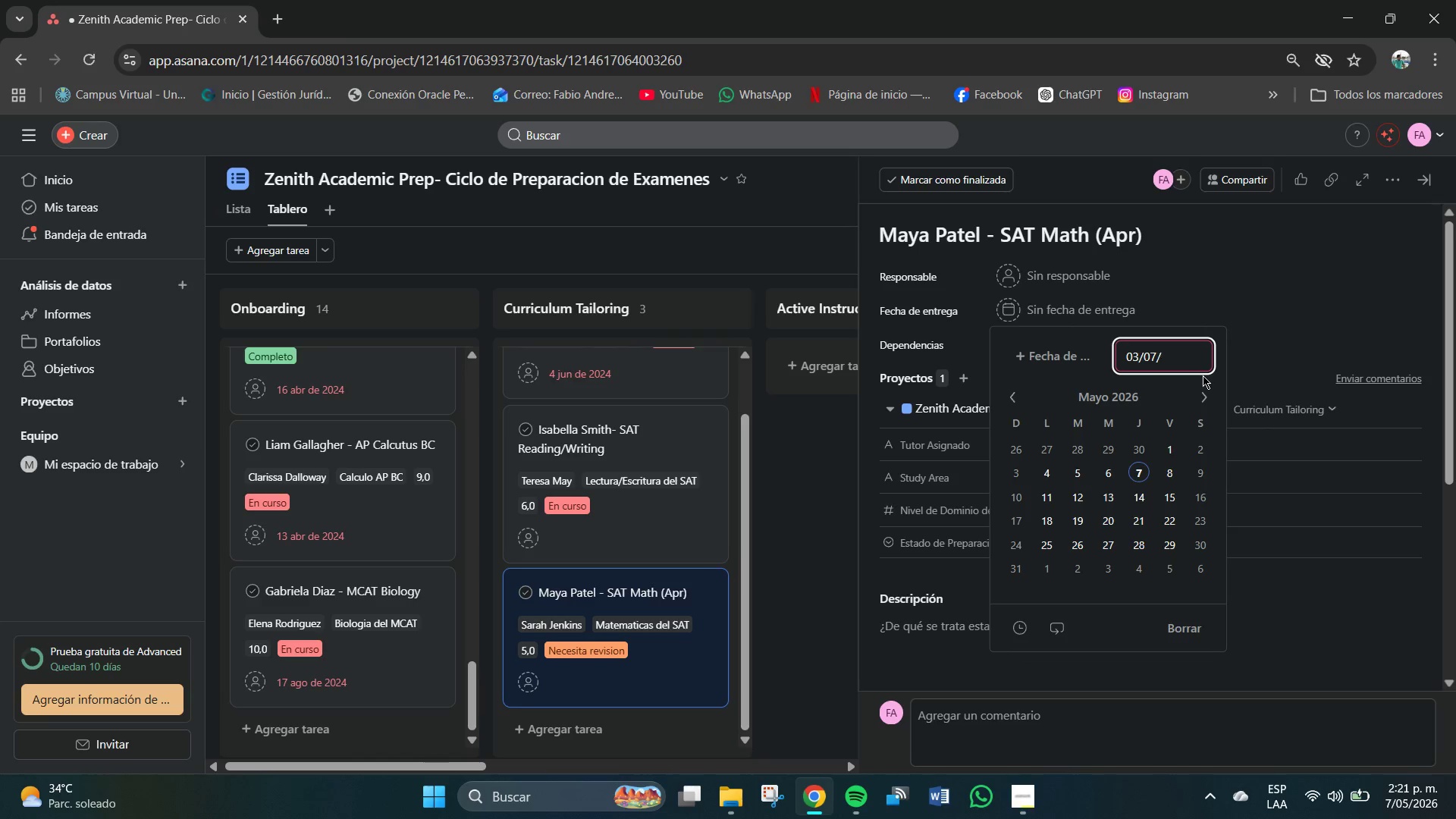 
key(Numpad2)
 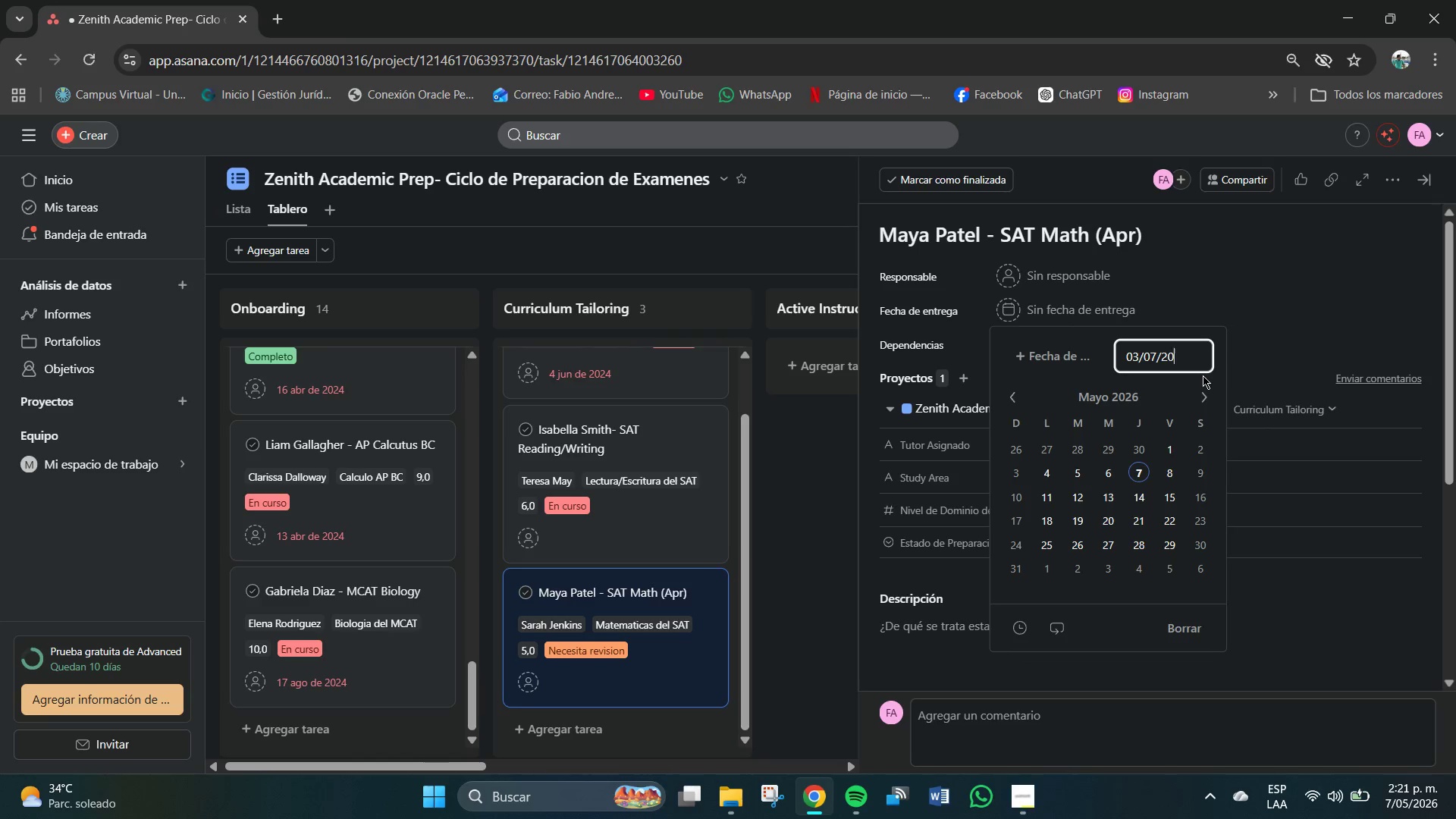 
key(Numpad0)
 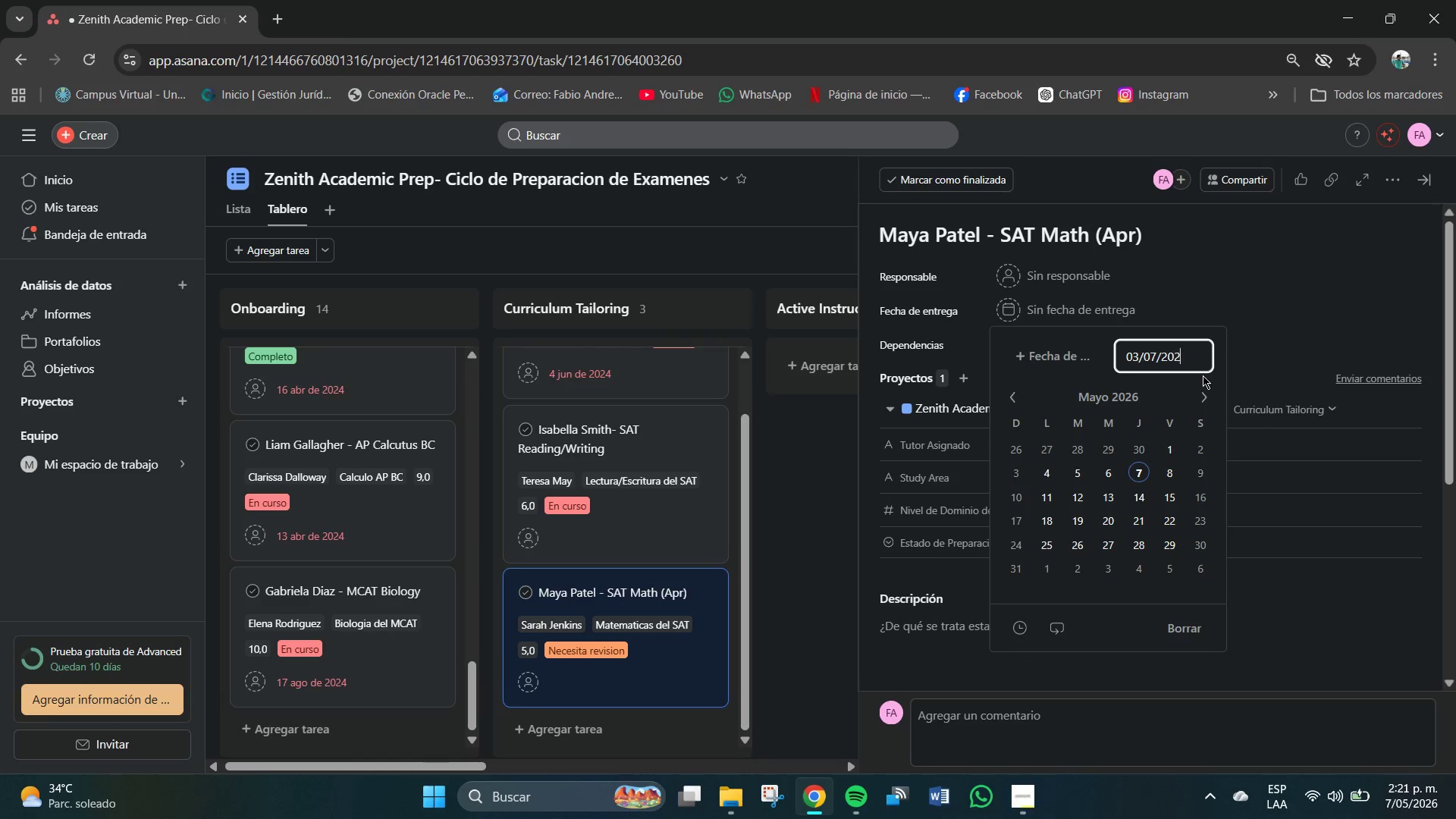 
key(Numpad2)
 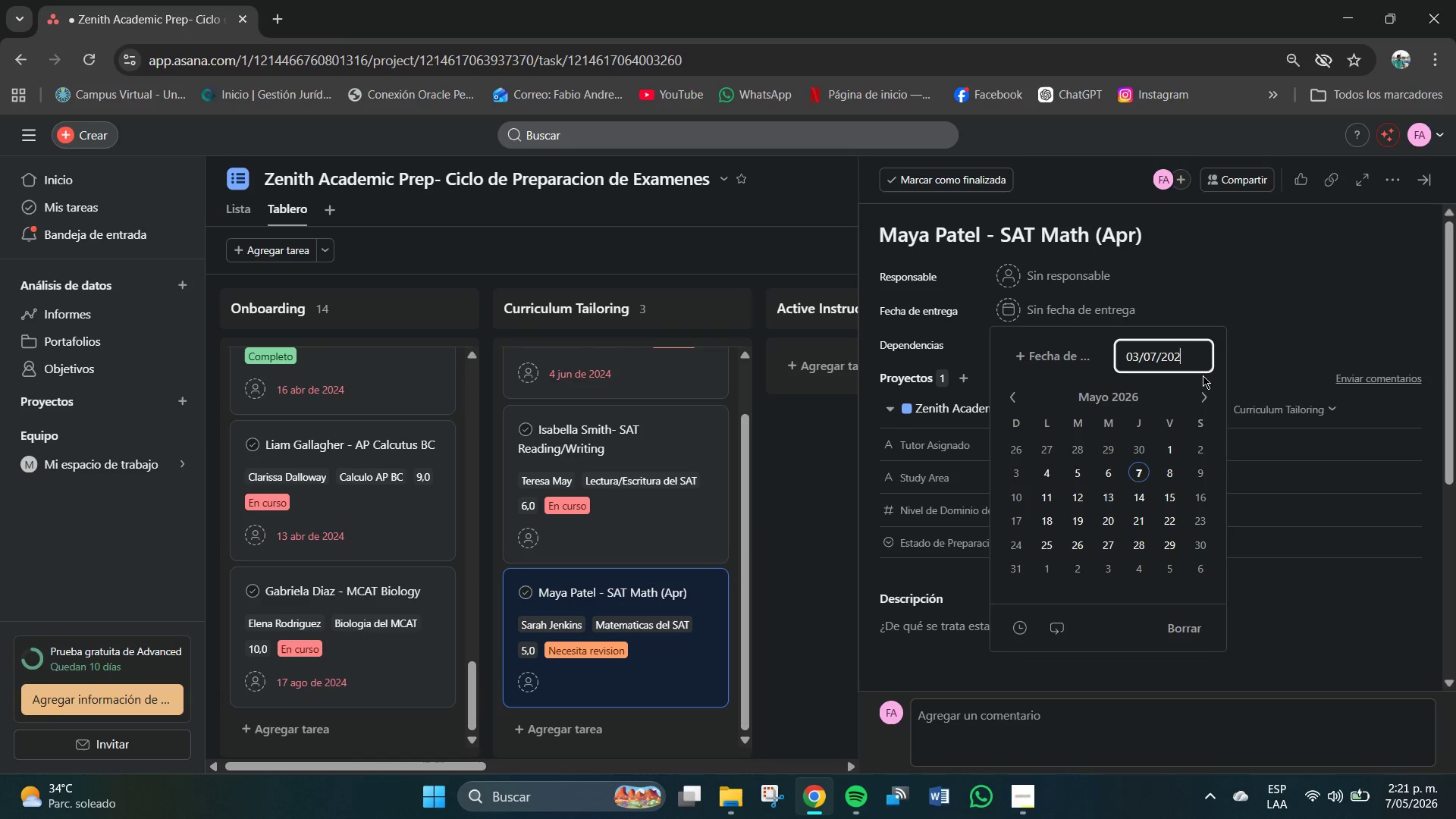 
key(Numpad4)
 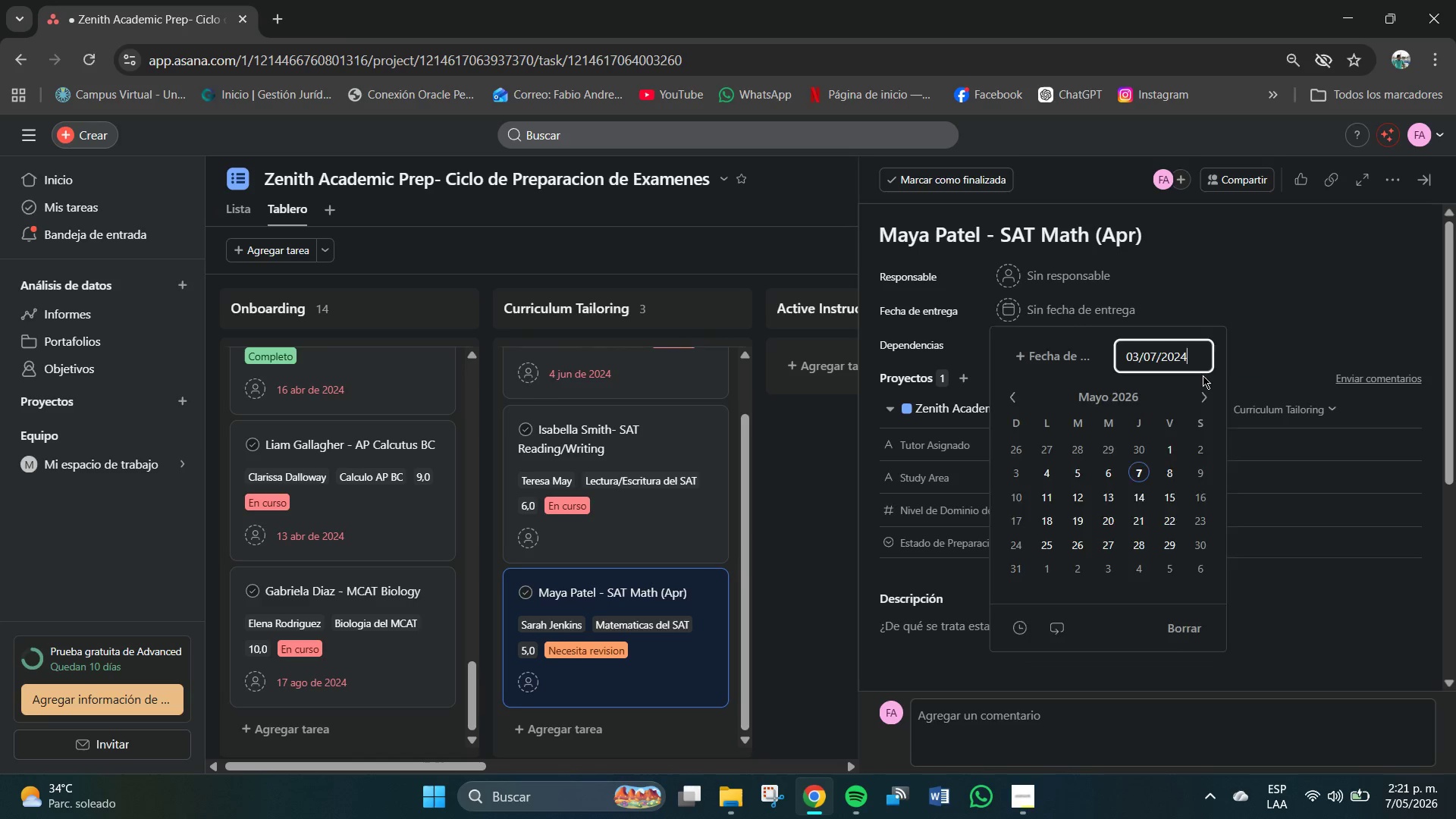 
key(NumpadEnter)
 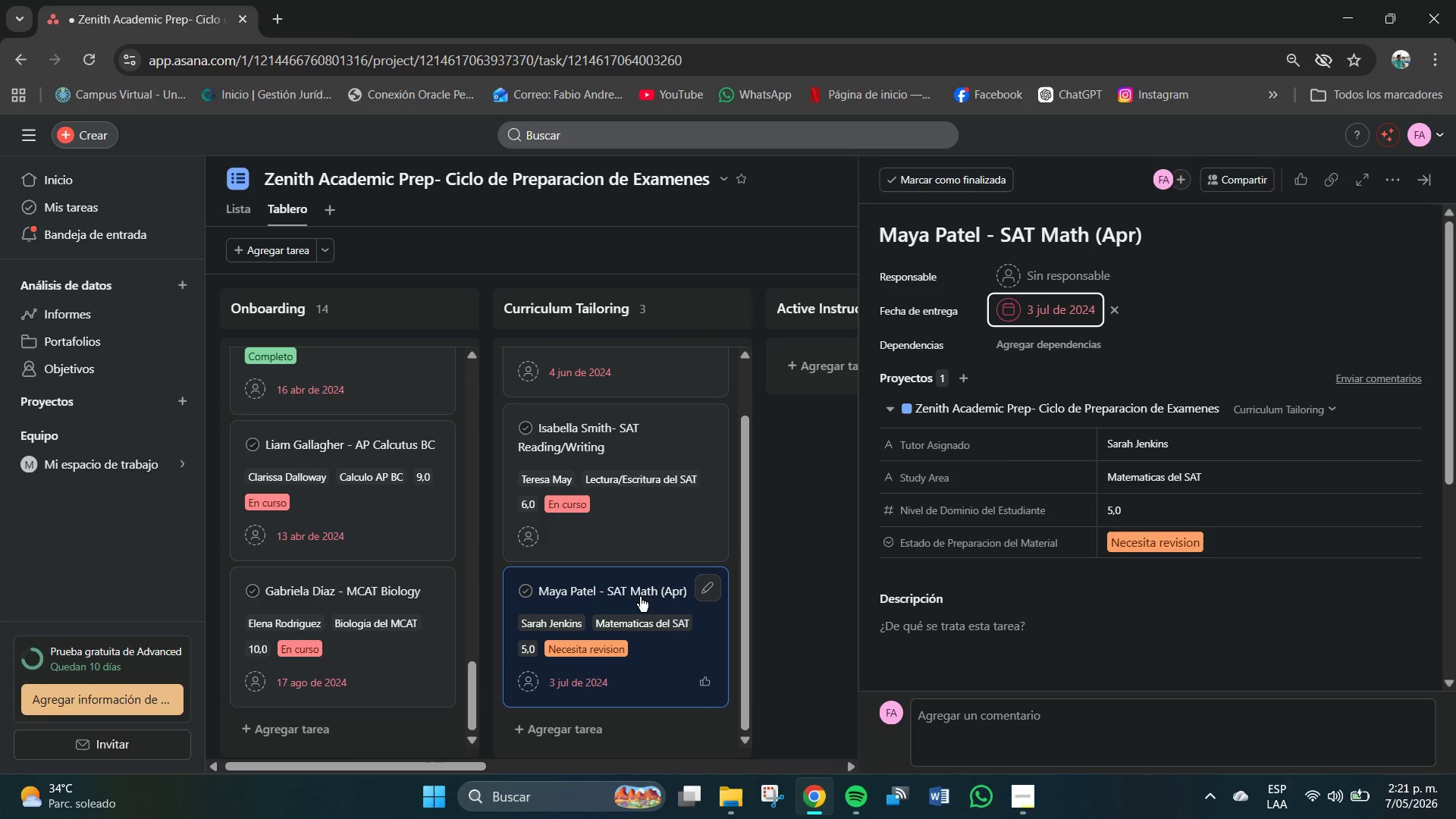 
left_click([814, 589])
 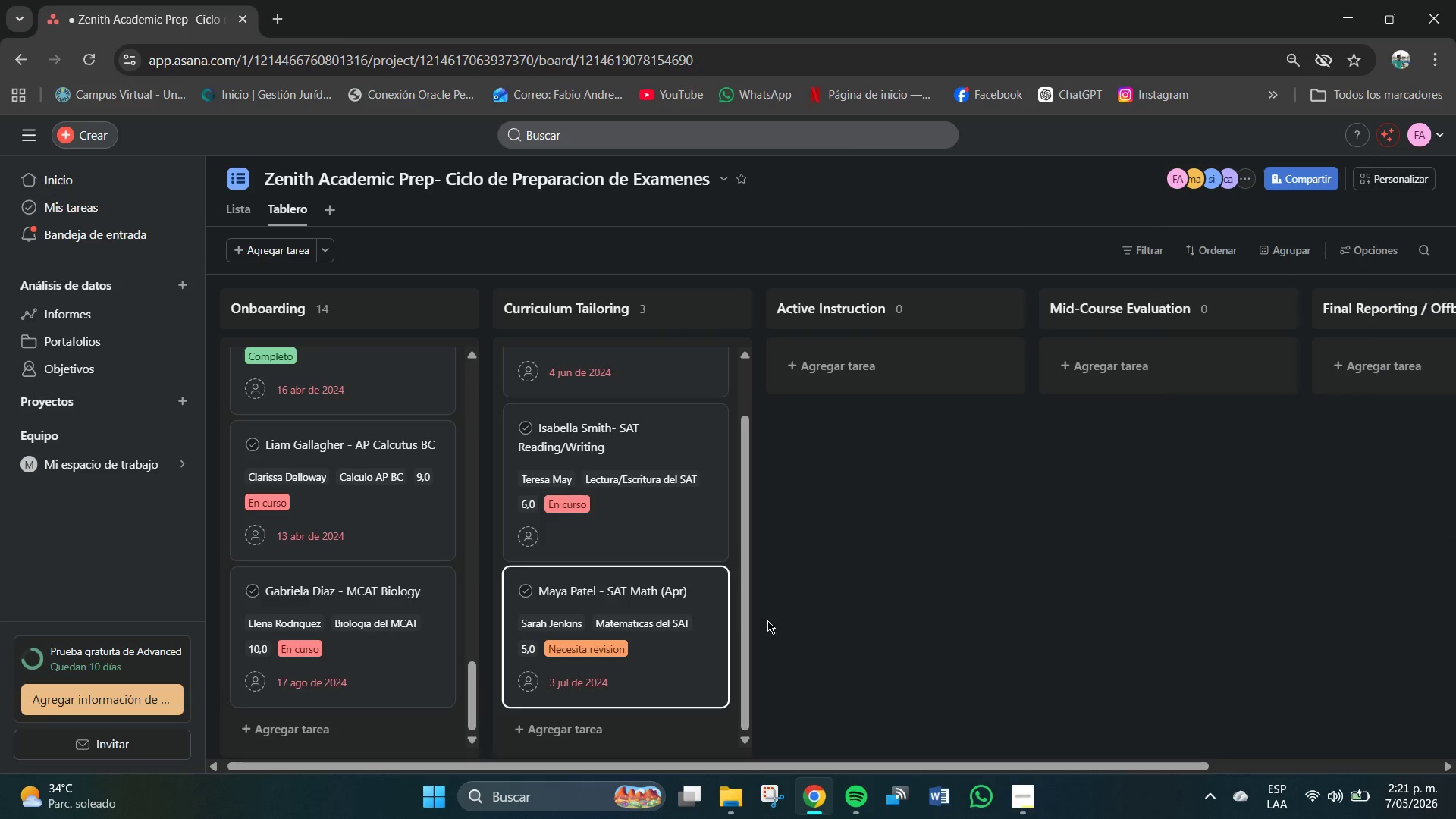 
scroll: coordinate [710, 639], scroll_direction: down, amount: 5.0
 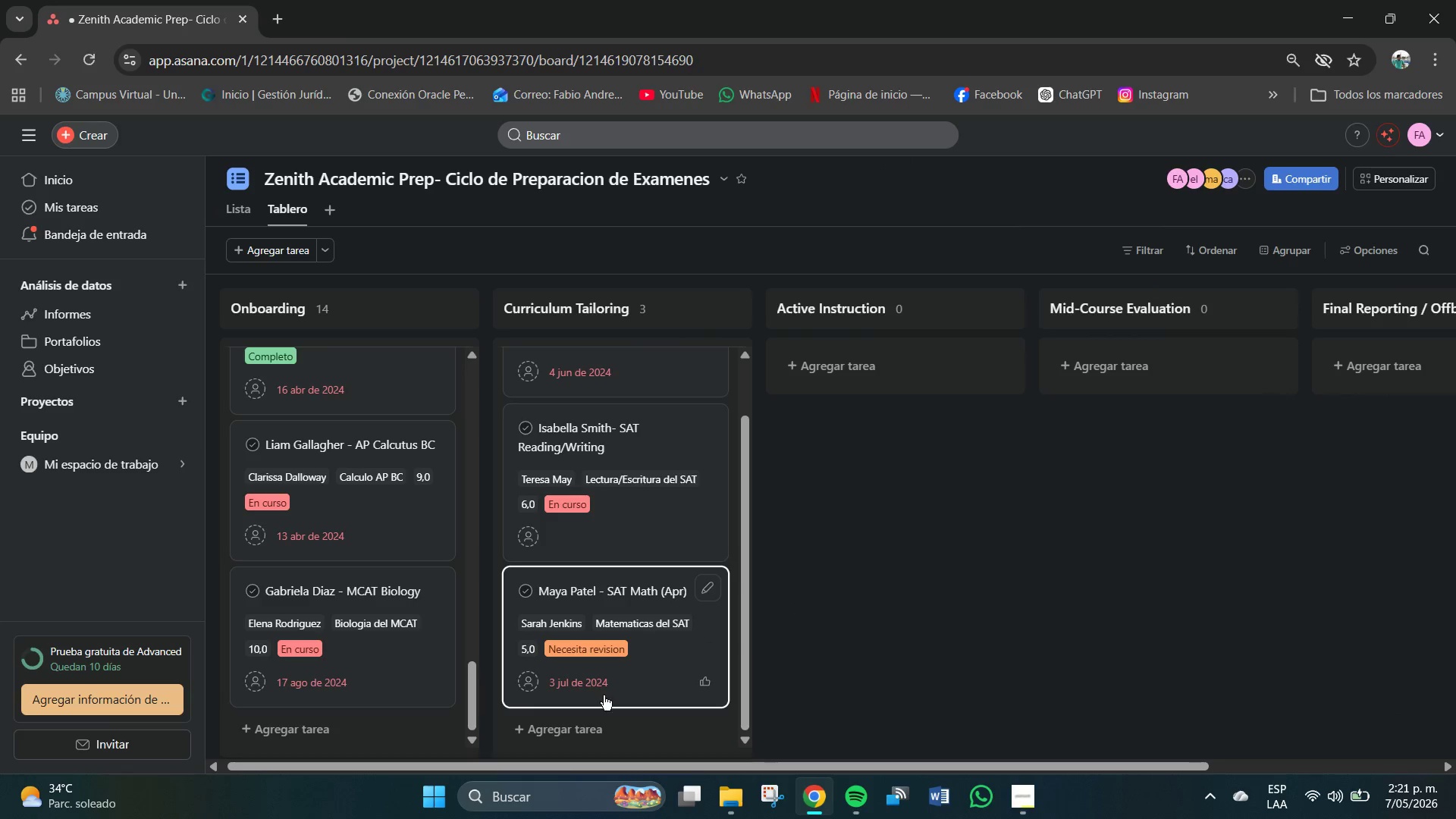 
mouse_move([595, 688])
 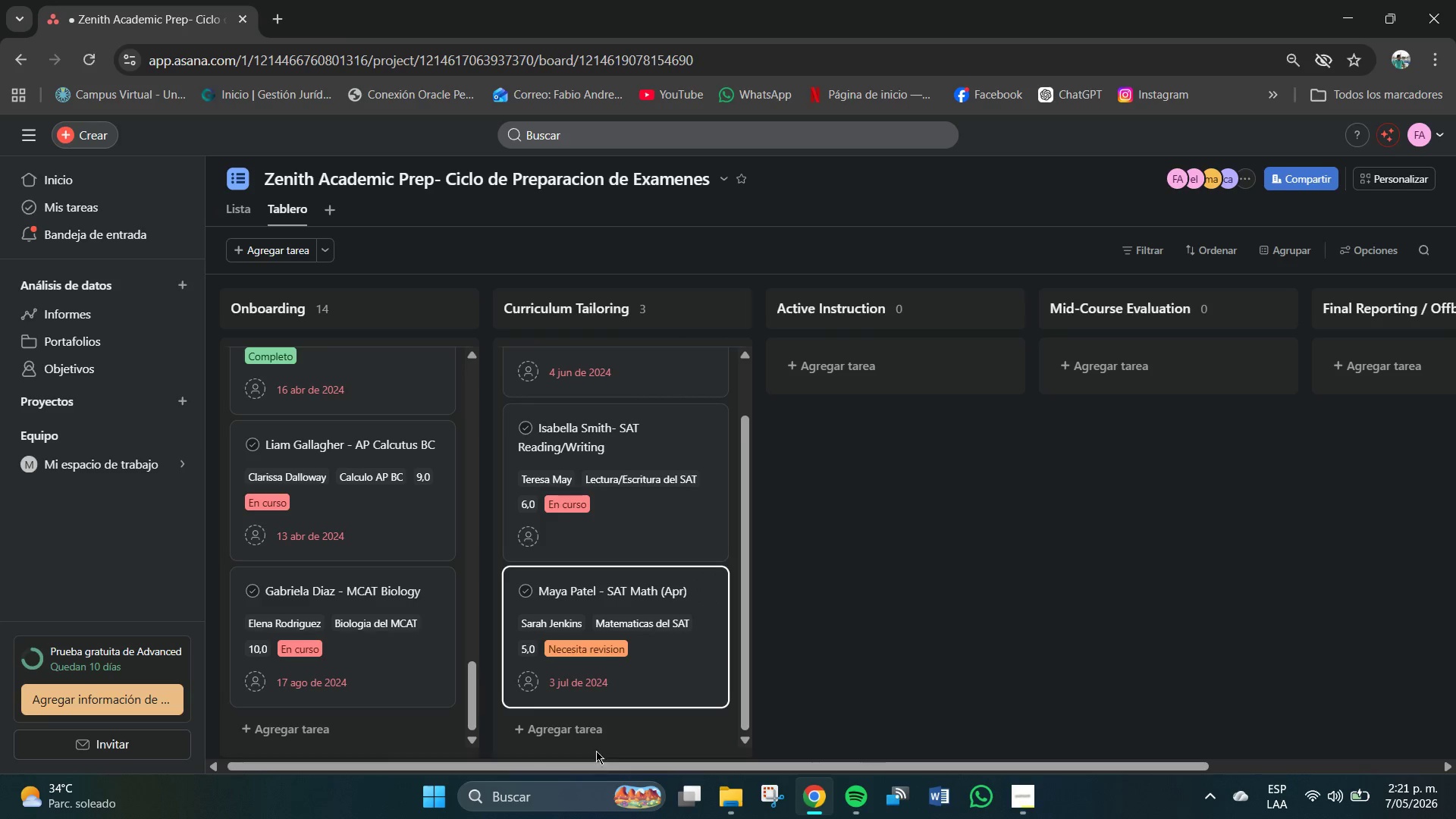 
left_click([582, 717])
 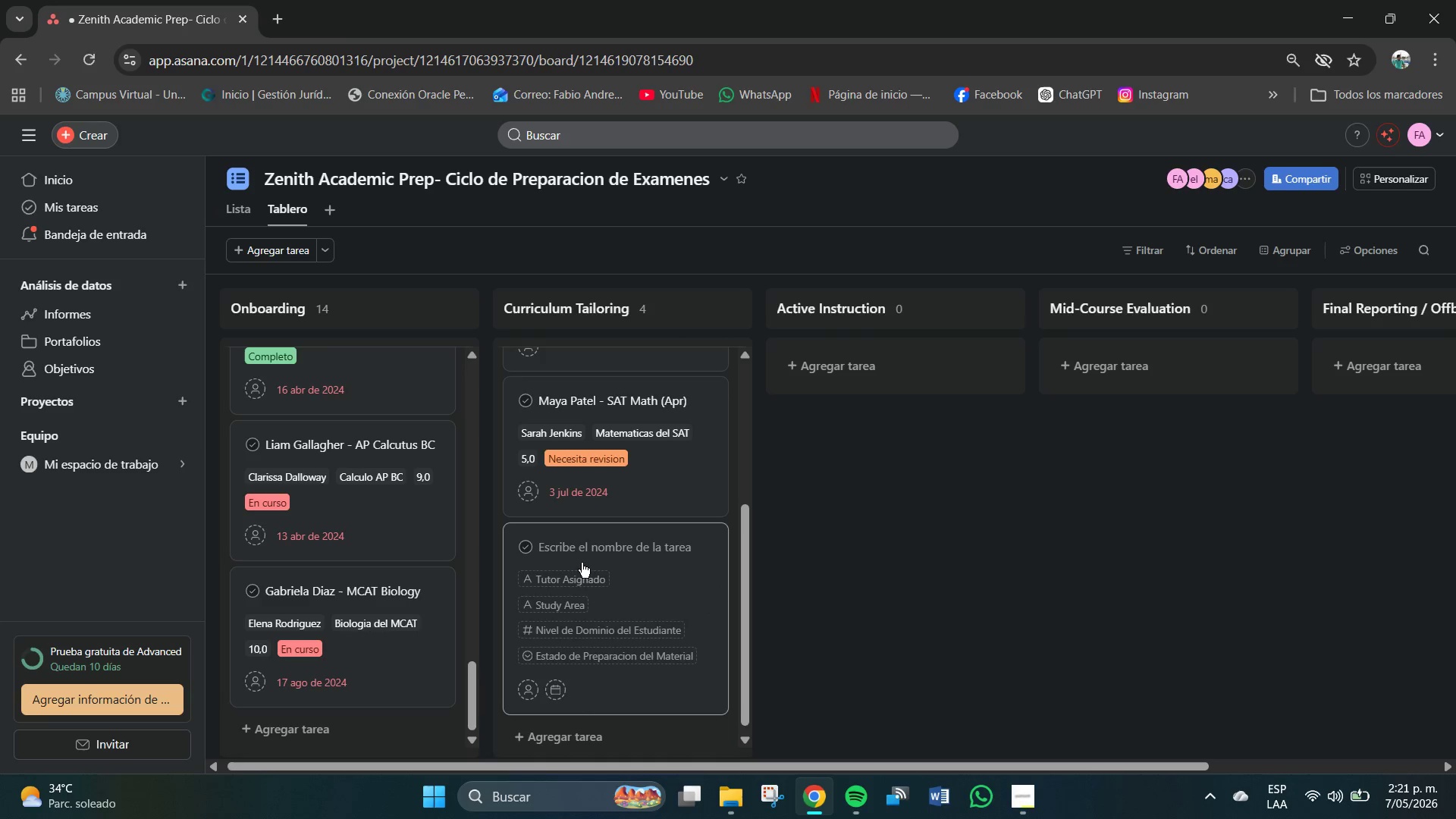 
left_click([576, 549])
 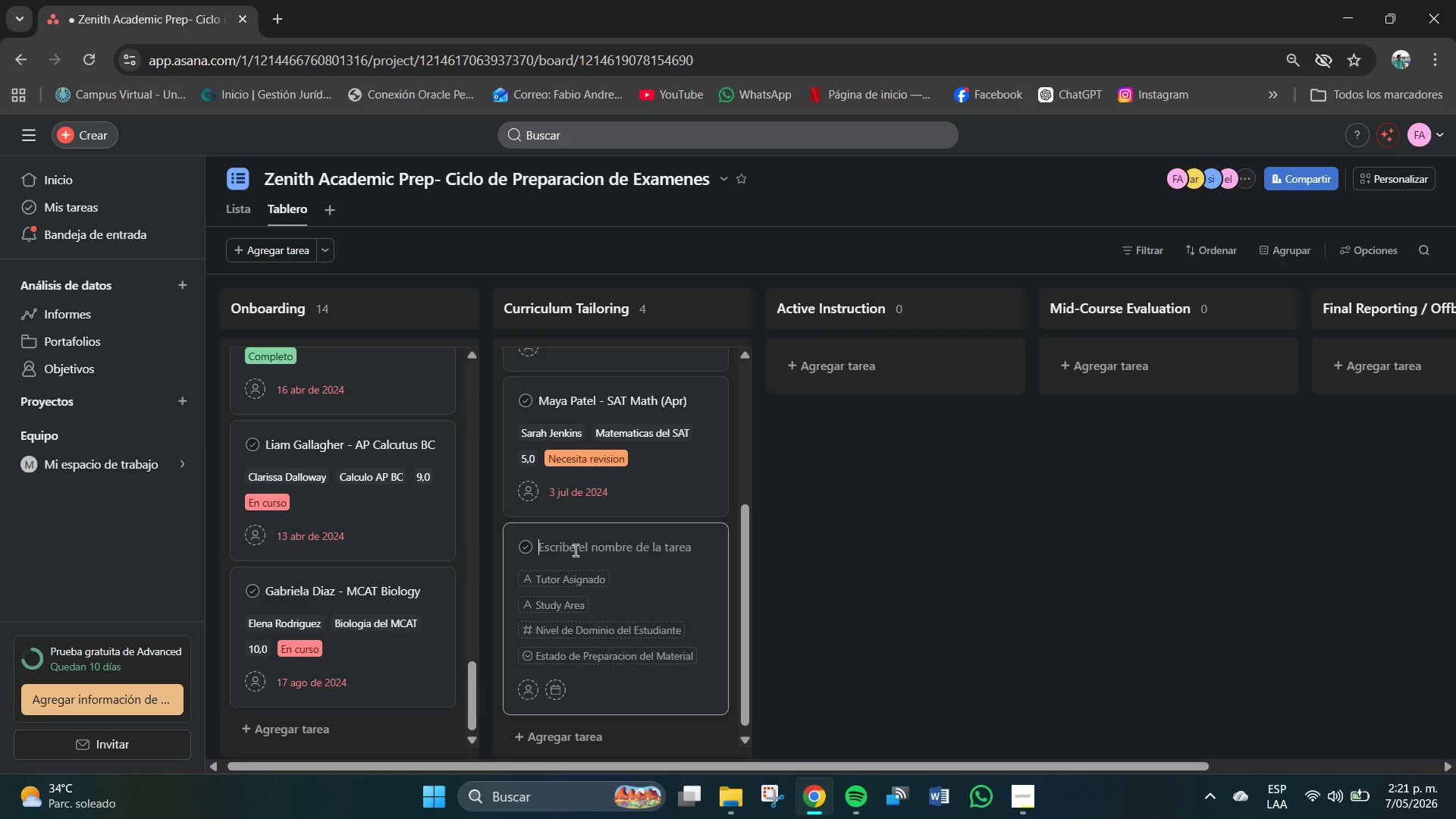 
type(Riley)
 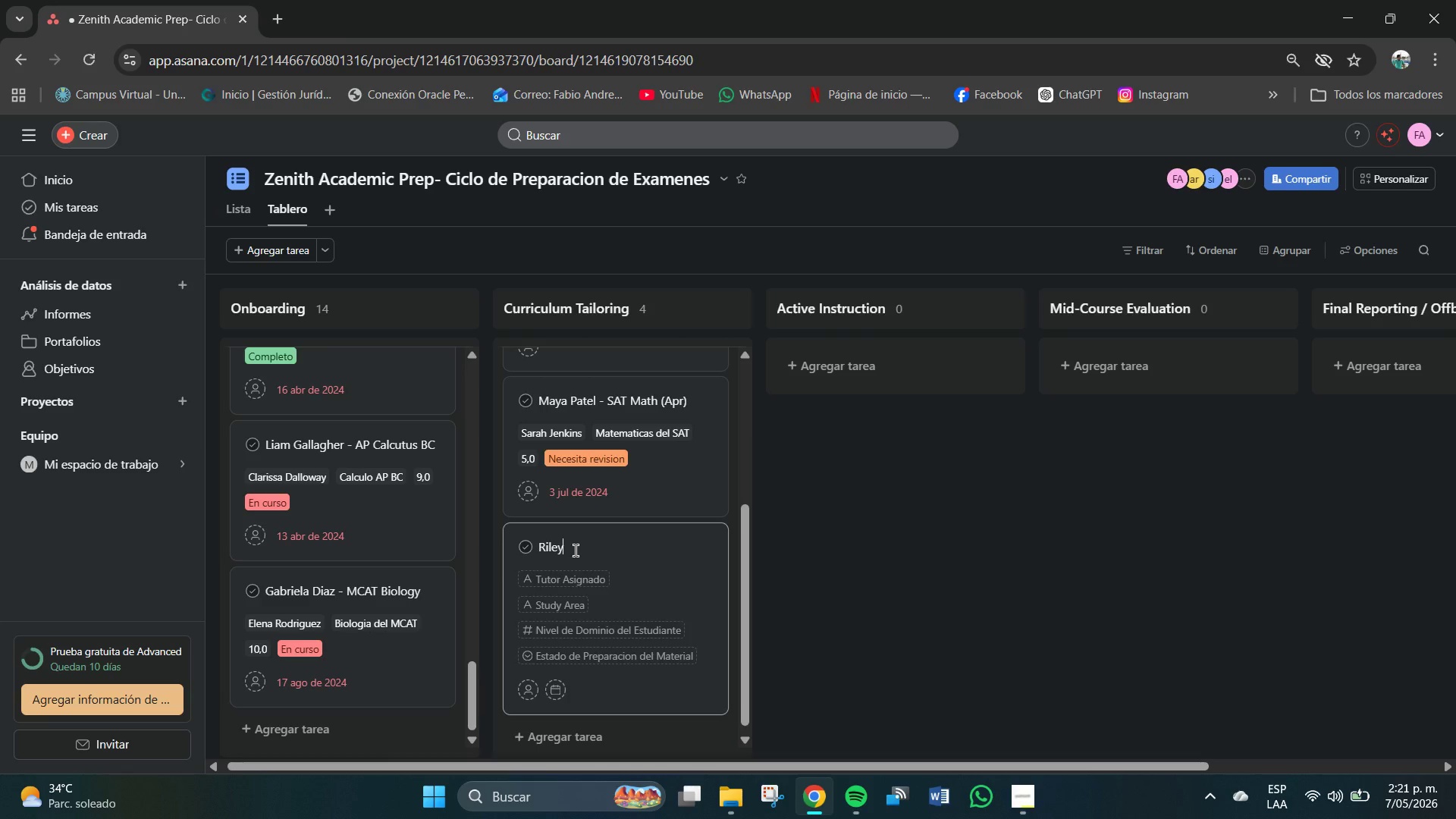 
wait(7.64)
 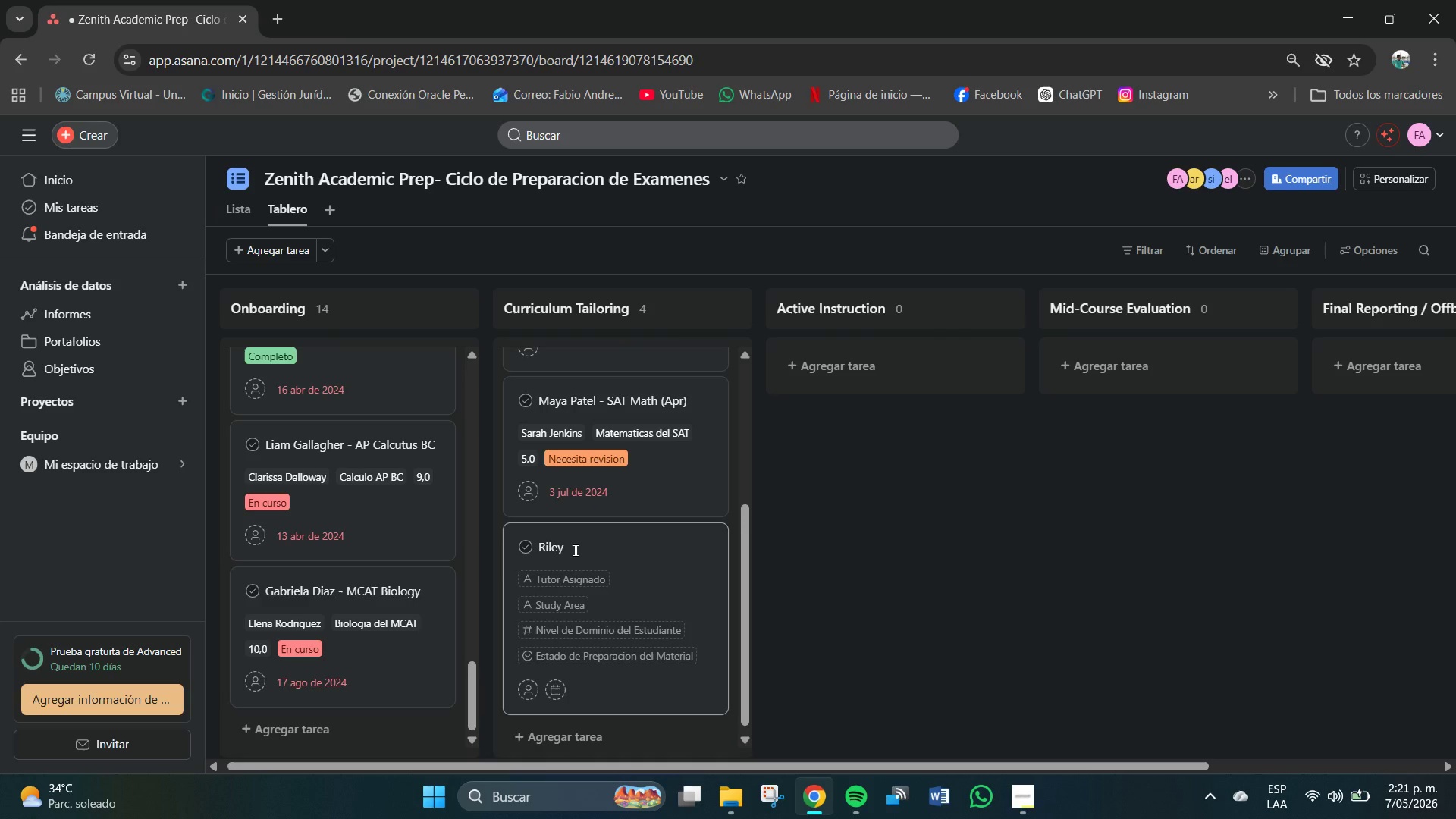 
key(Space)
 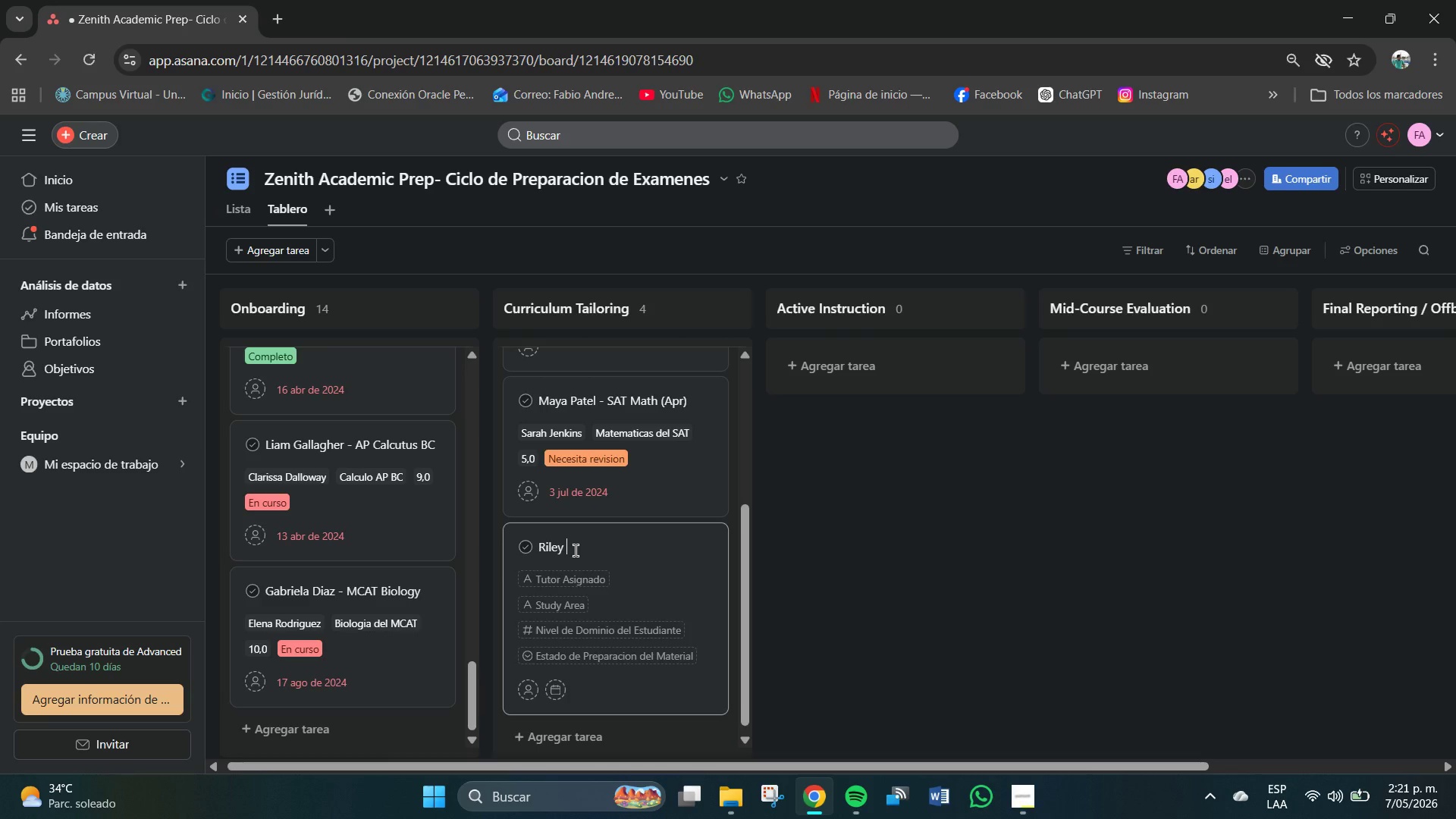 
key(CapsLock)
 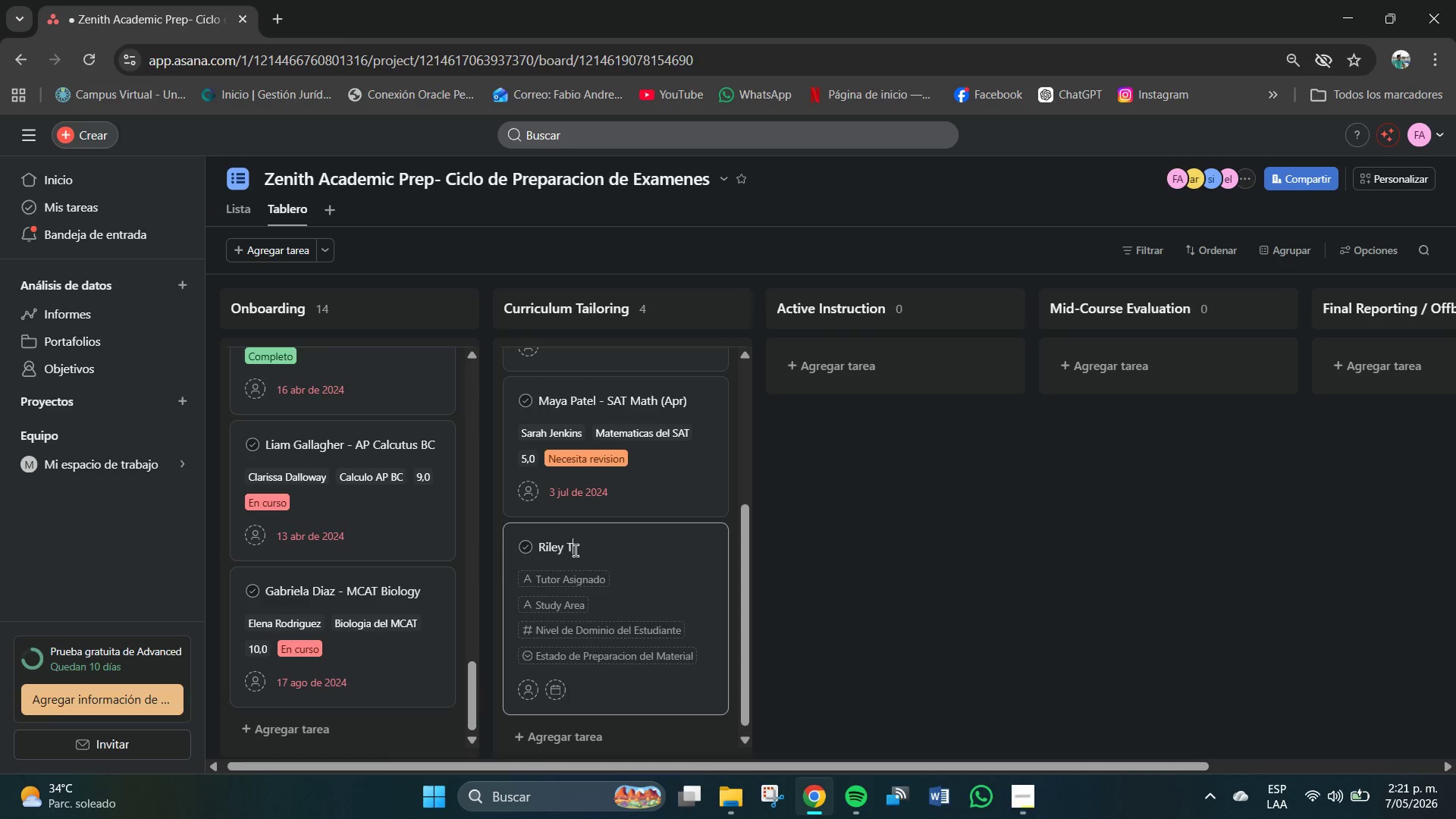 
key(T)
 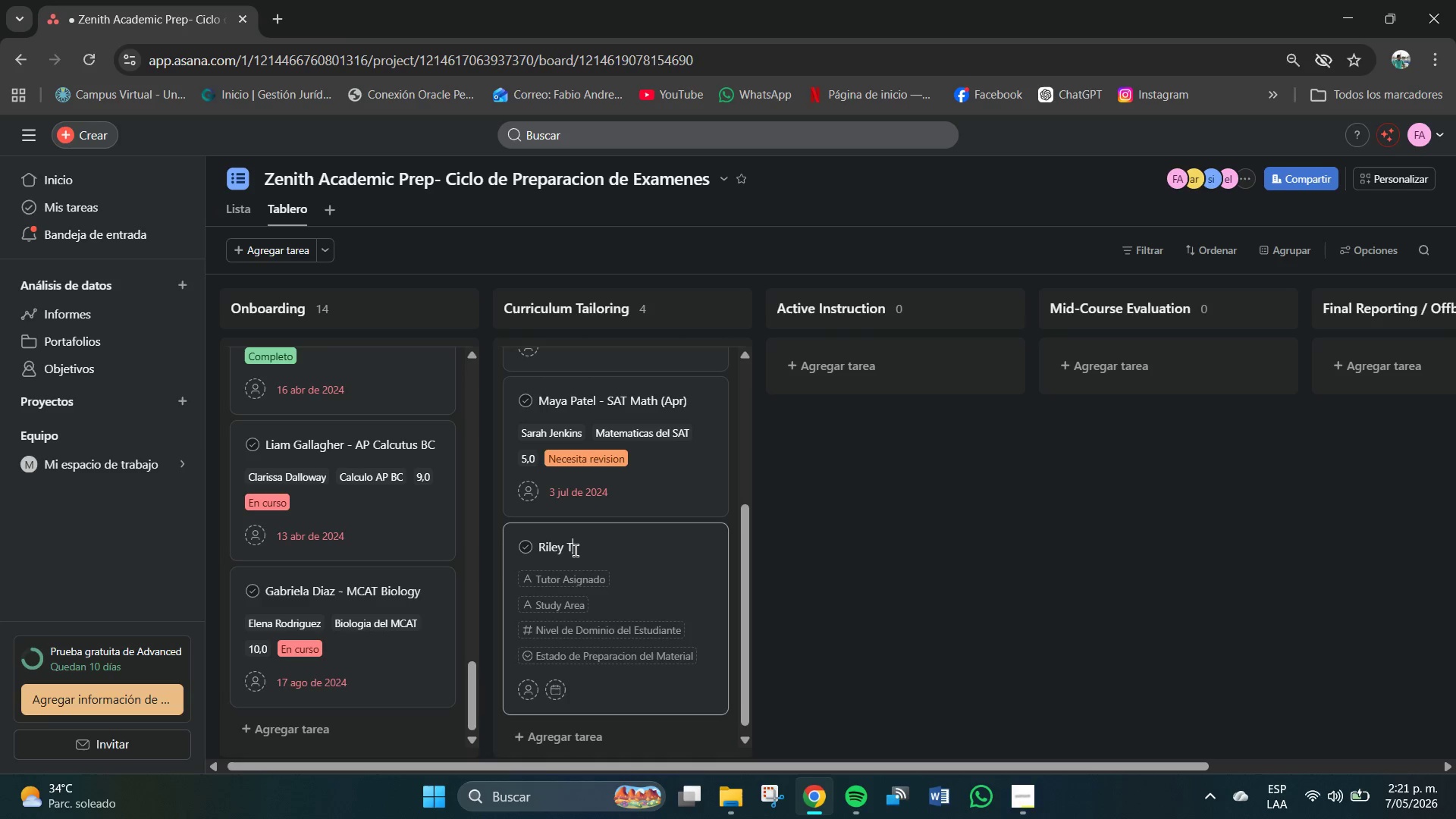 
key(CapsLock)
 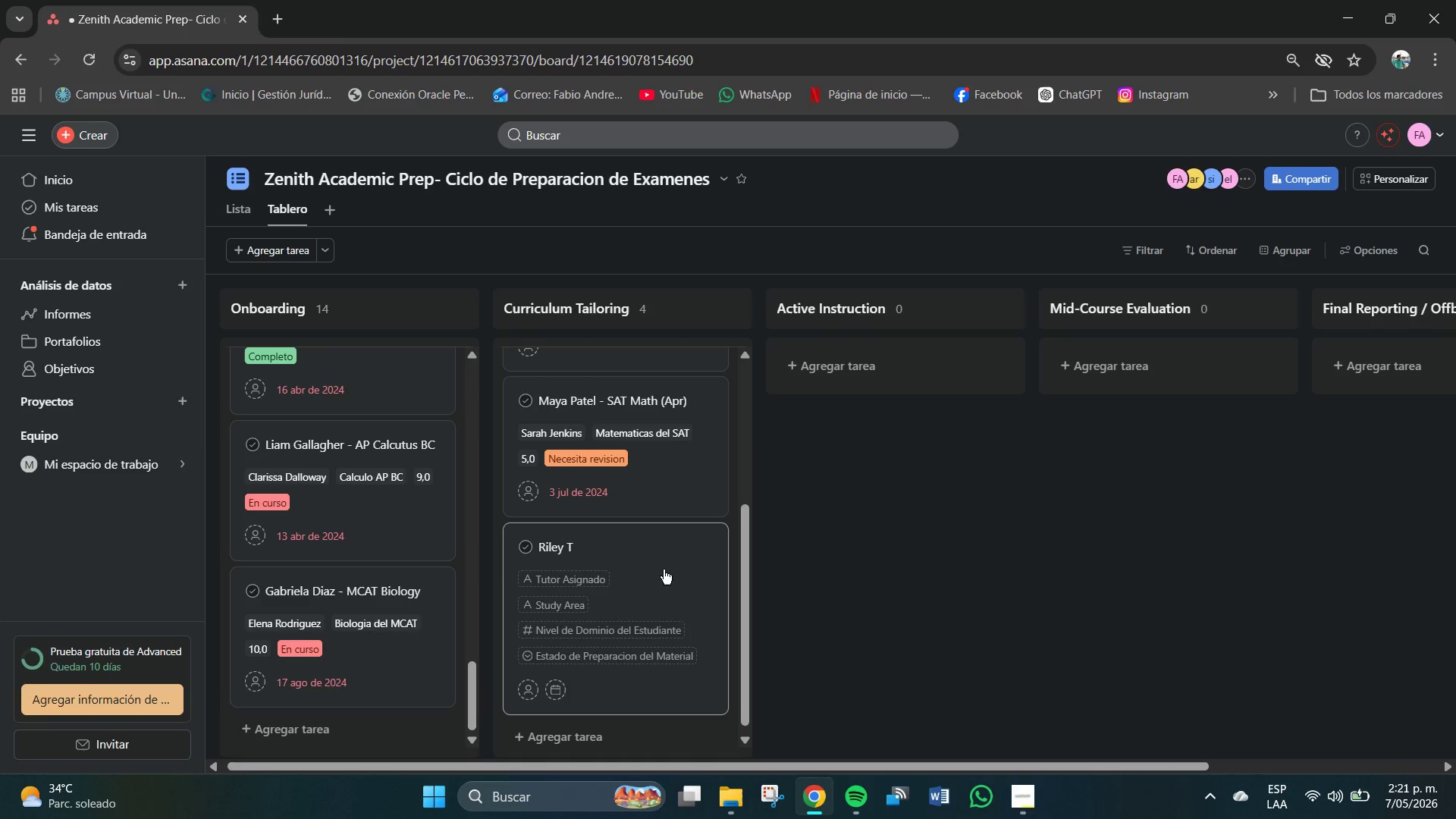 
type(hompson - ACT Composite)
 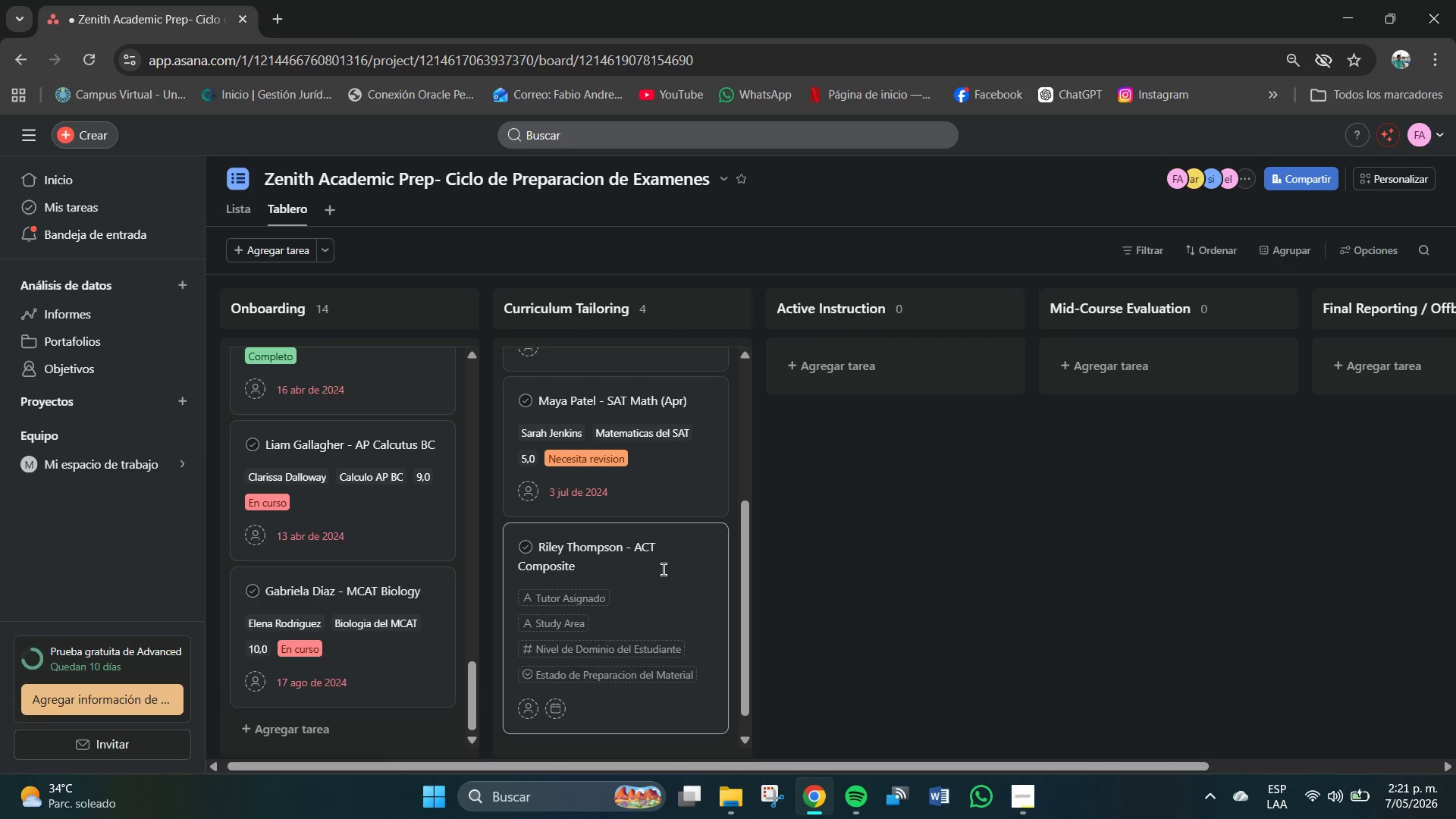 
key(Enter)
 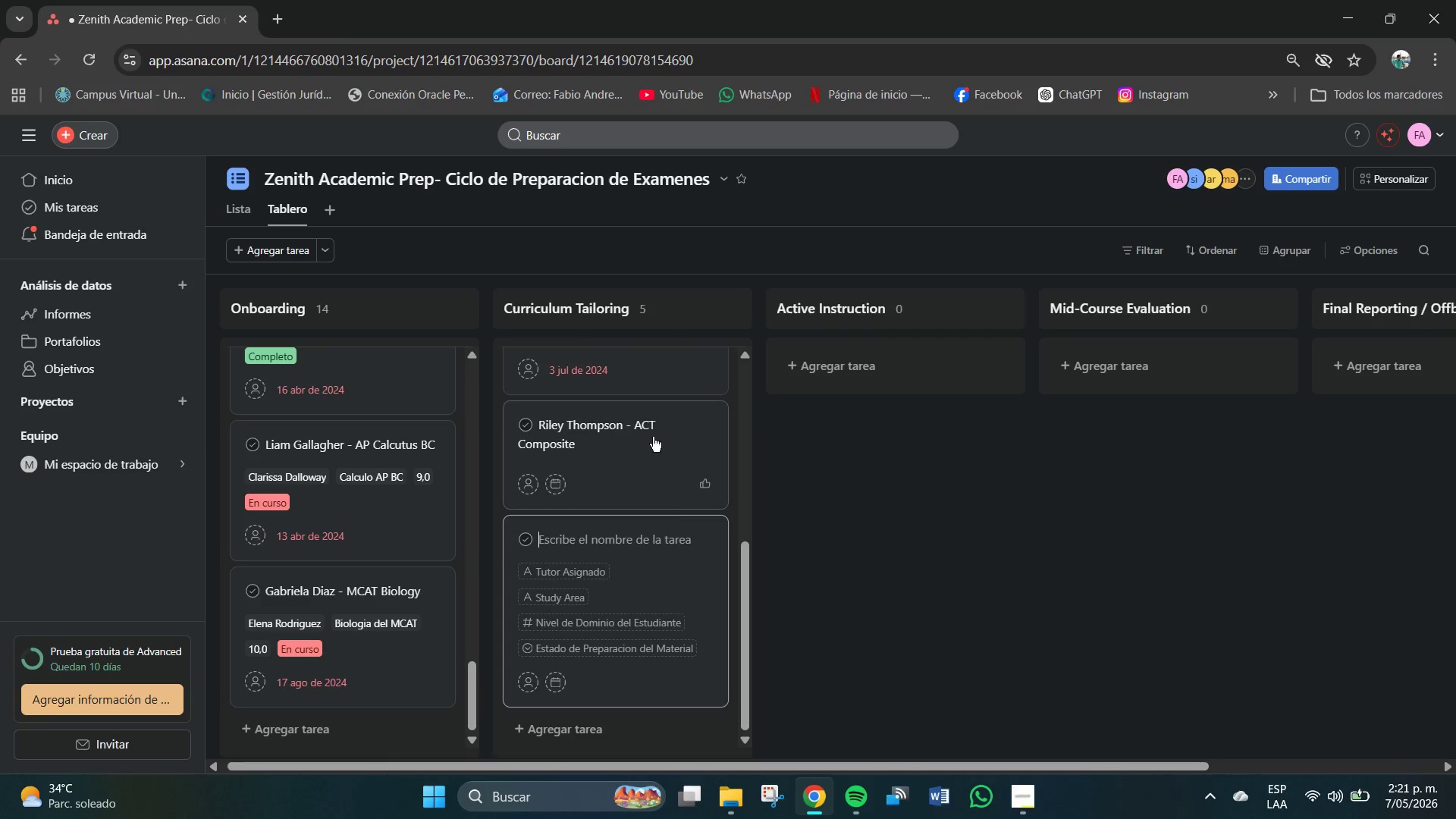 
left_click([641, 439])
 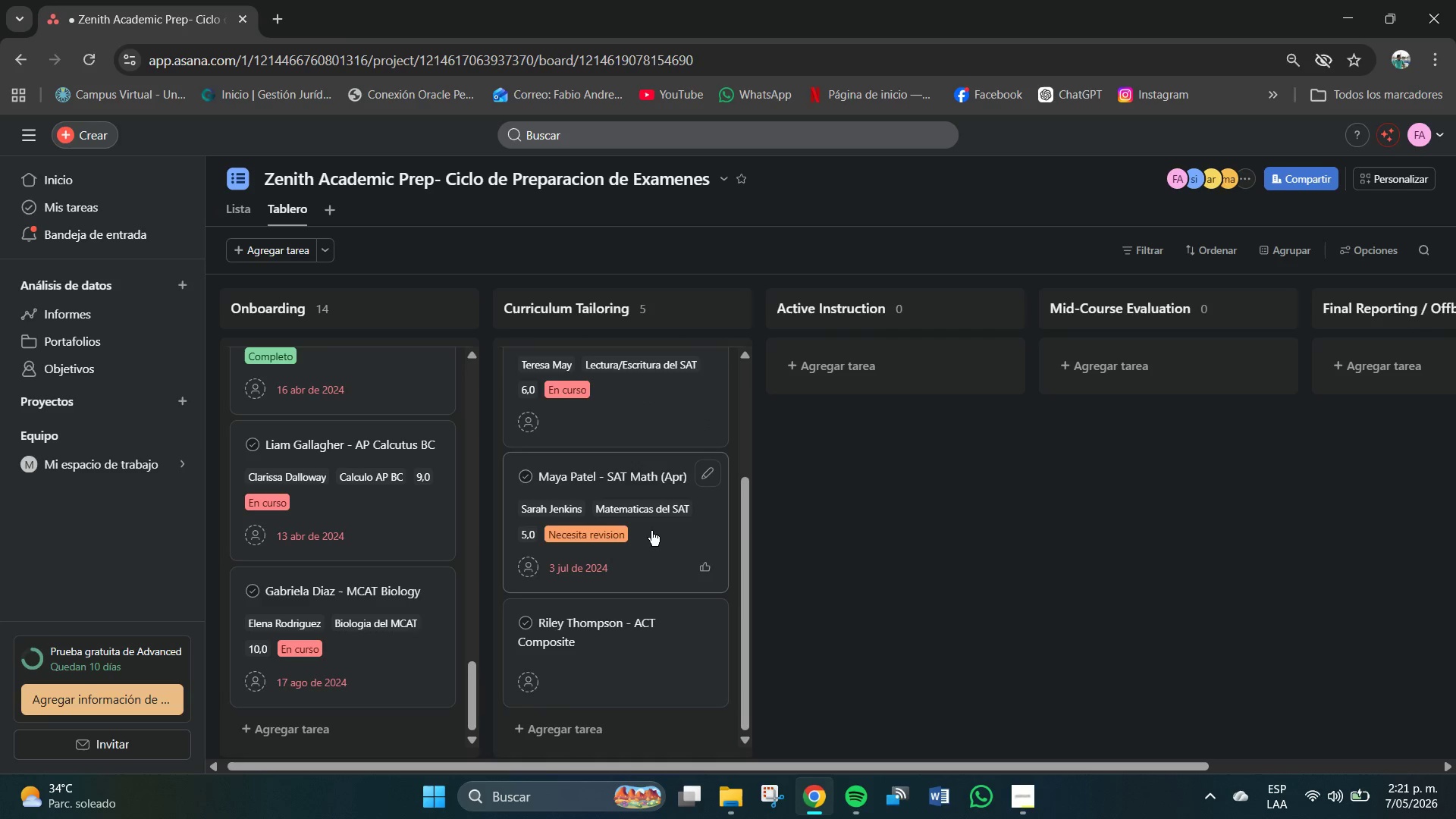 
scroll: coordinate [682, 633], scroll_direction: down, amount: 2.0
 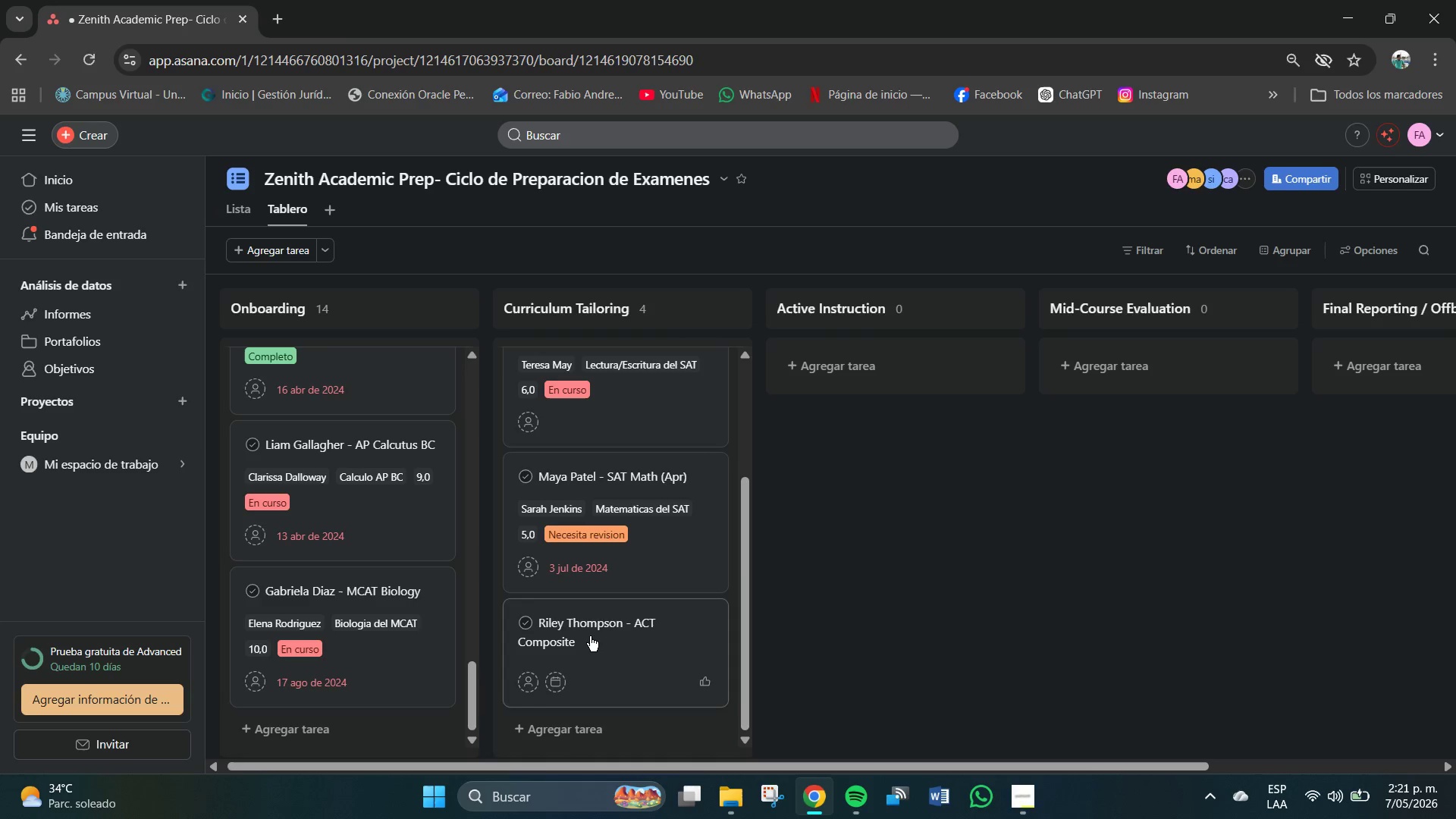 
left_click([590, 636])
 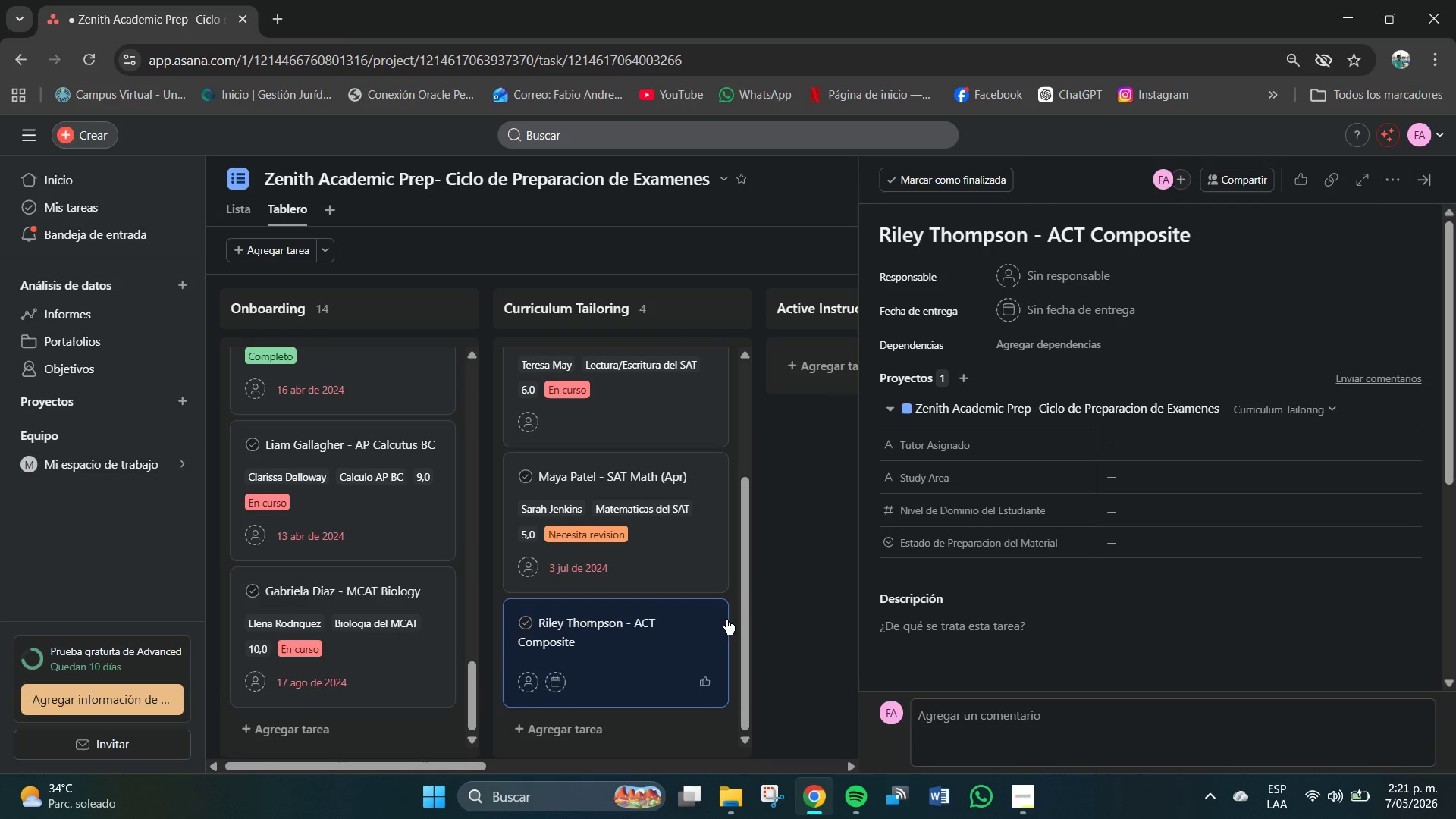 
left_click([783, 601])
 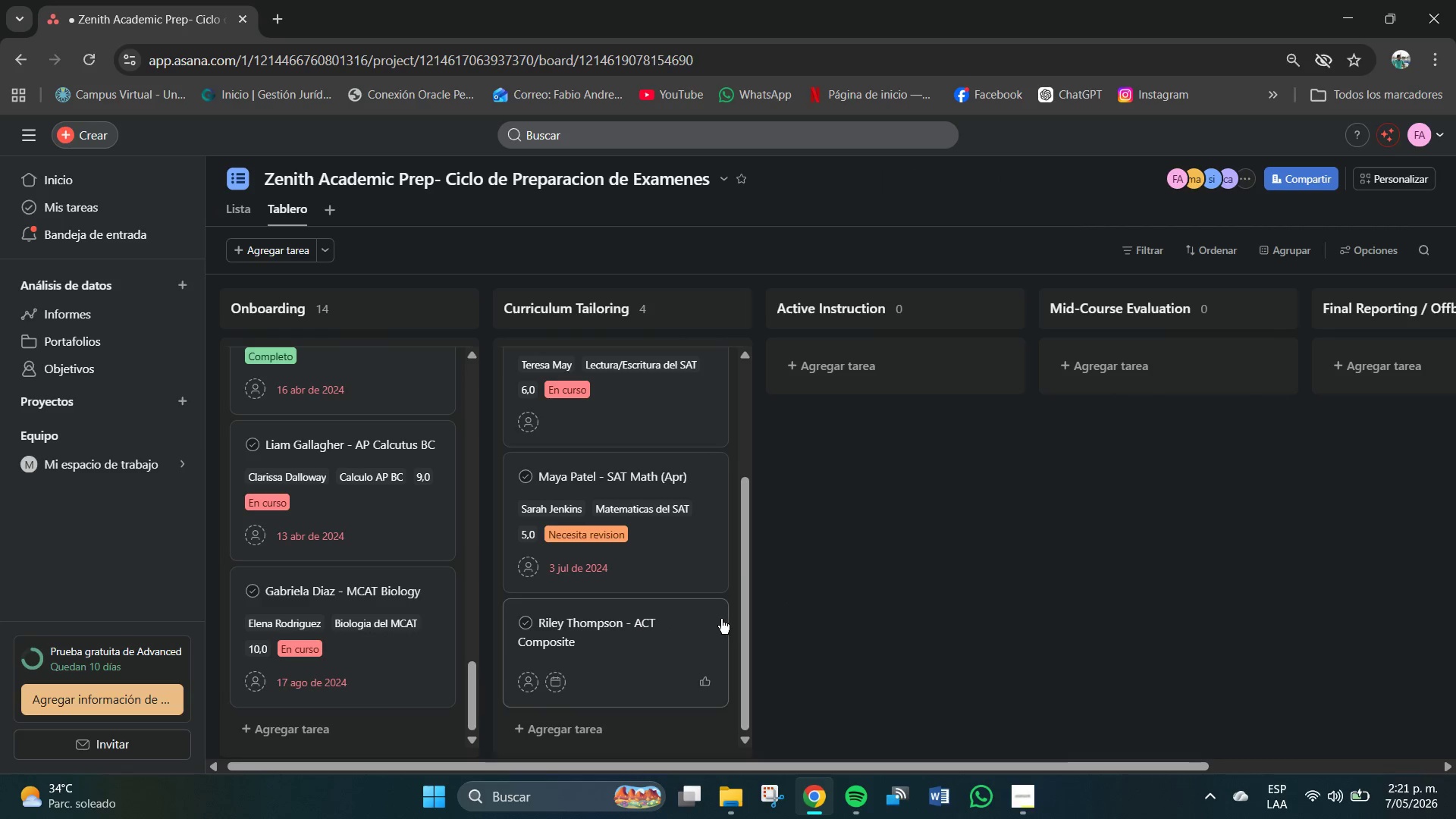 
left_click([711, 617])
 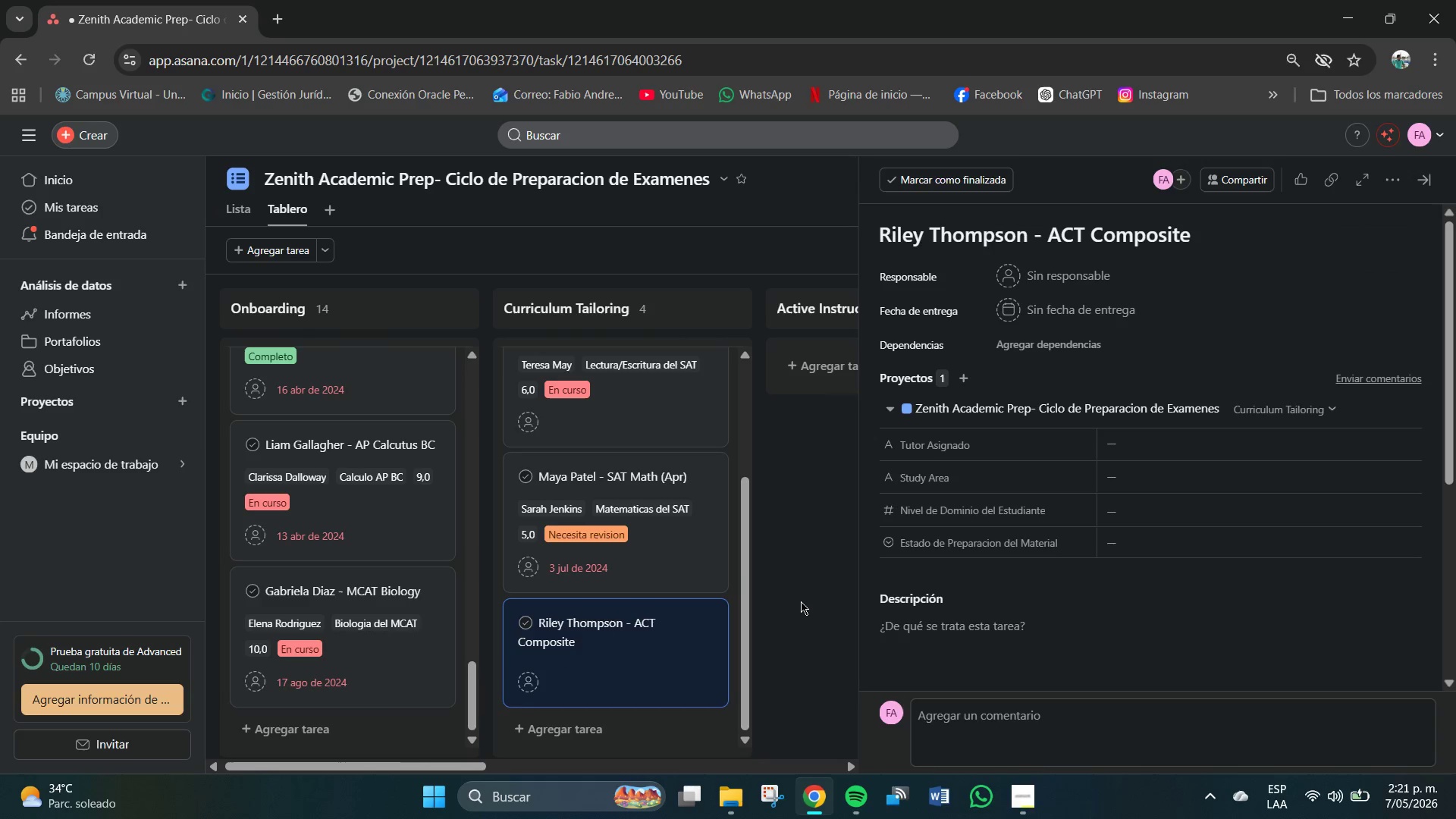 
left_click([801, 601])
 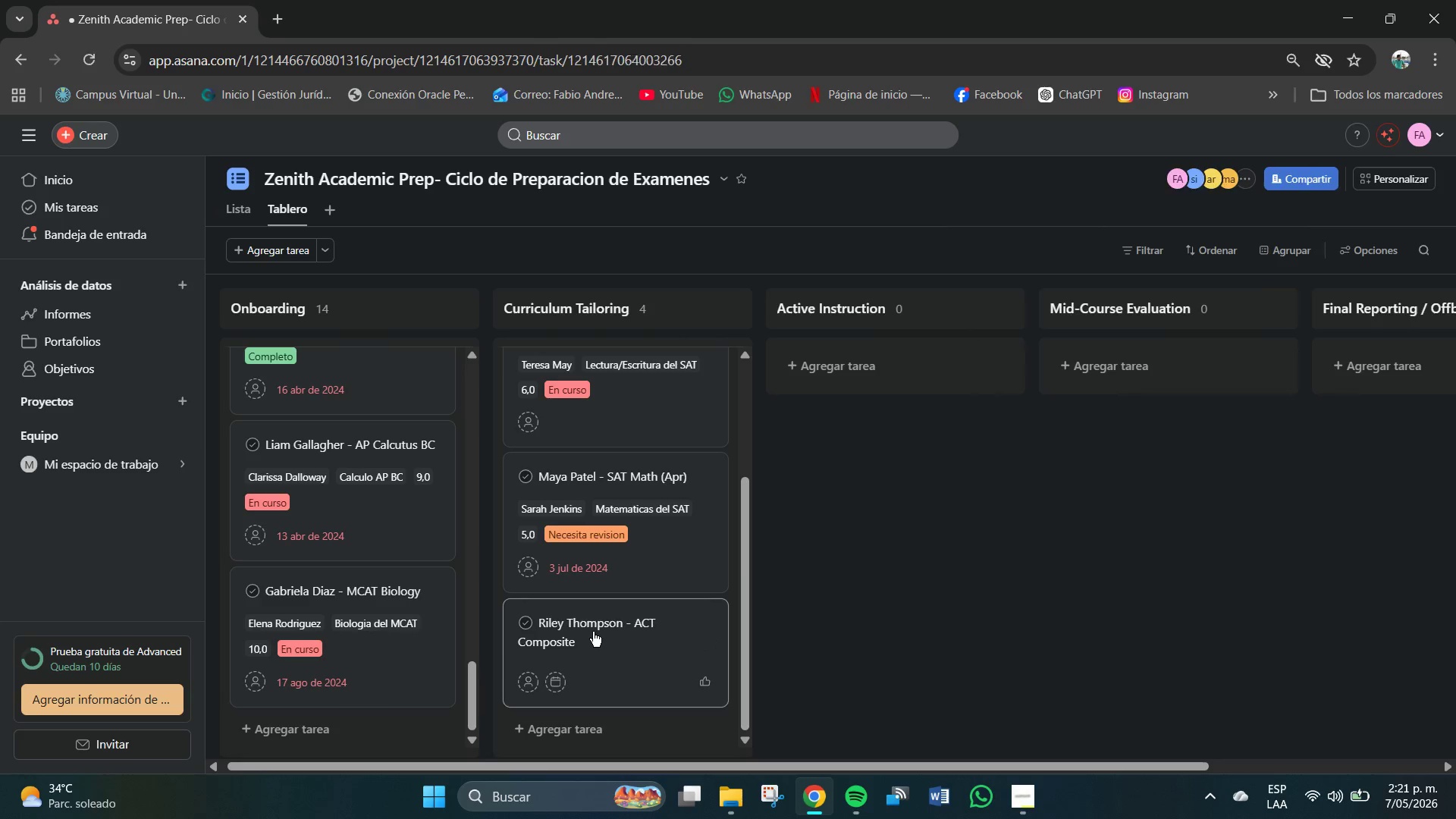 
scroll: coordinate [593, 638], scroll_direction: down, amount: 2.0
 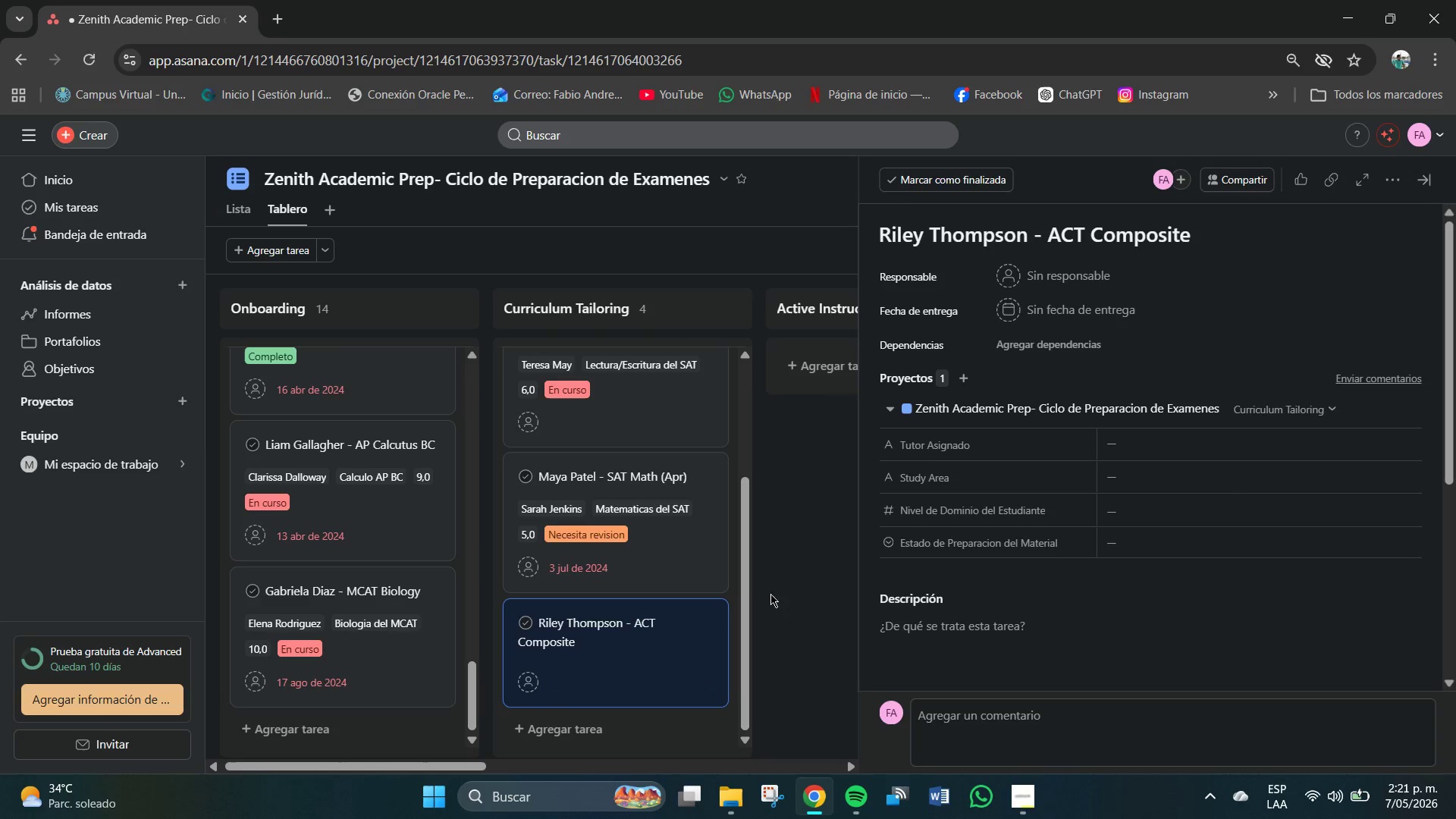 
left_click([807, 582])
 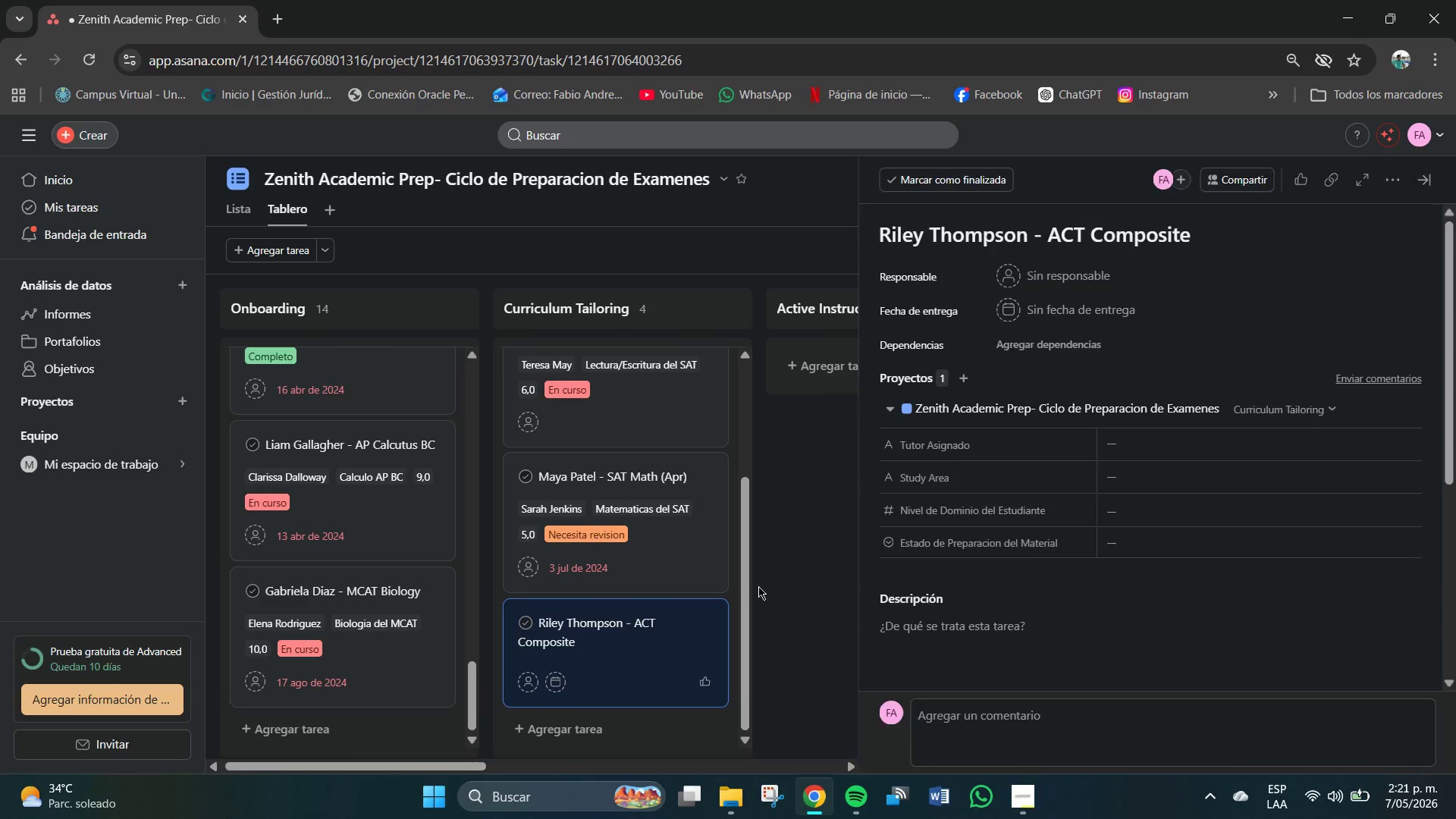 
scroll: coordinate [660, 711], scroll_direction: down, amount: 8.0
 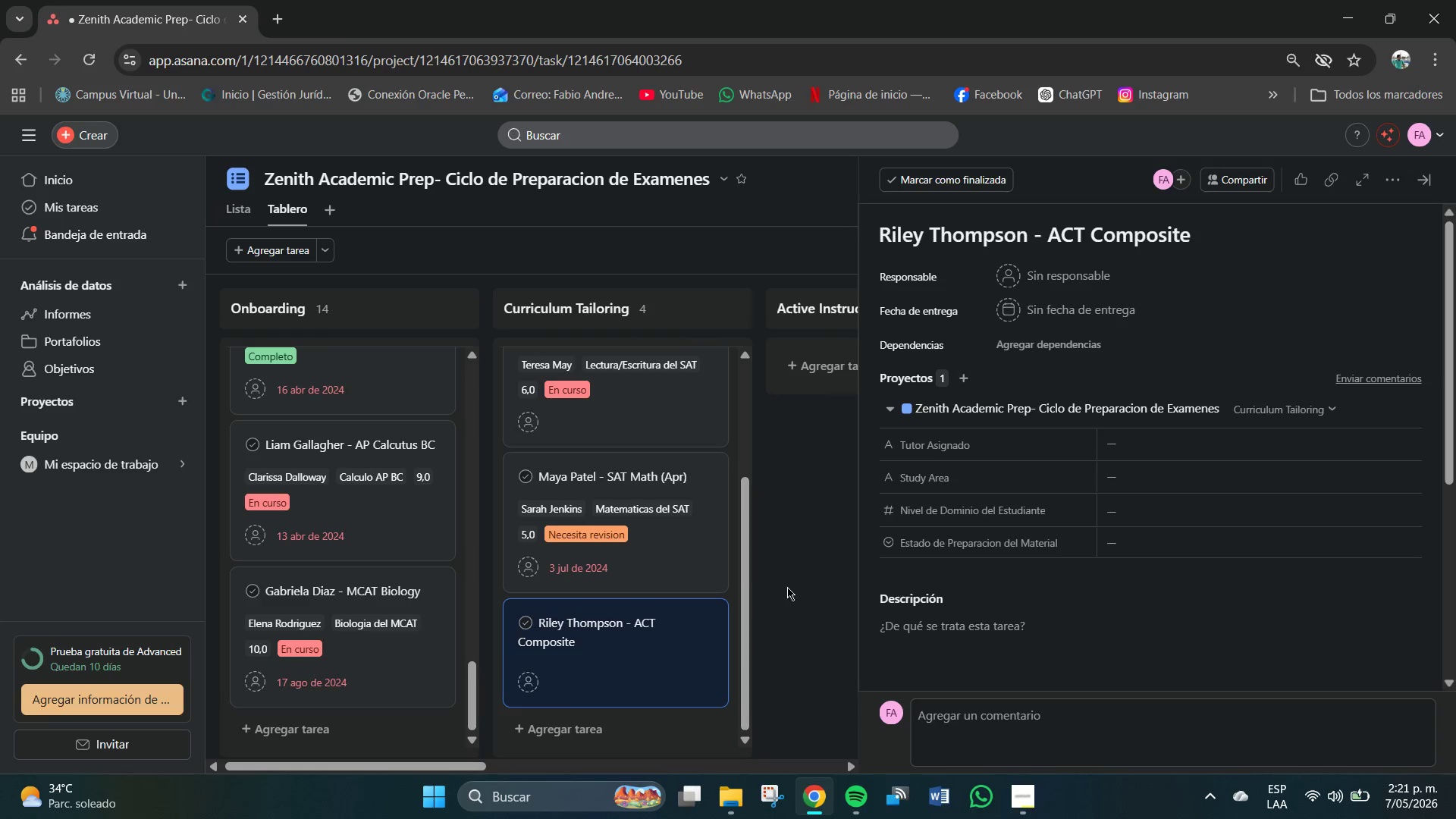 
left_click([794, 587])
 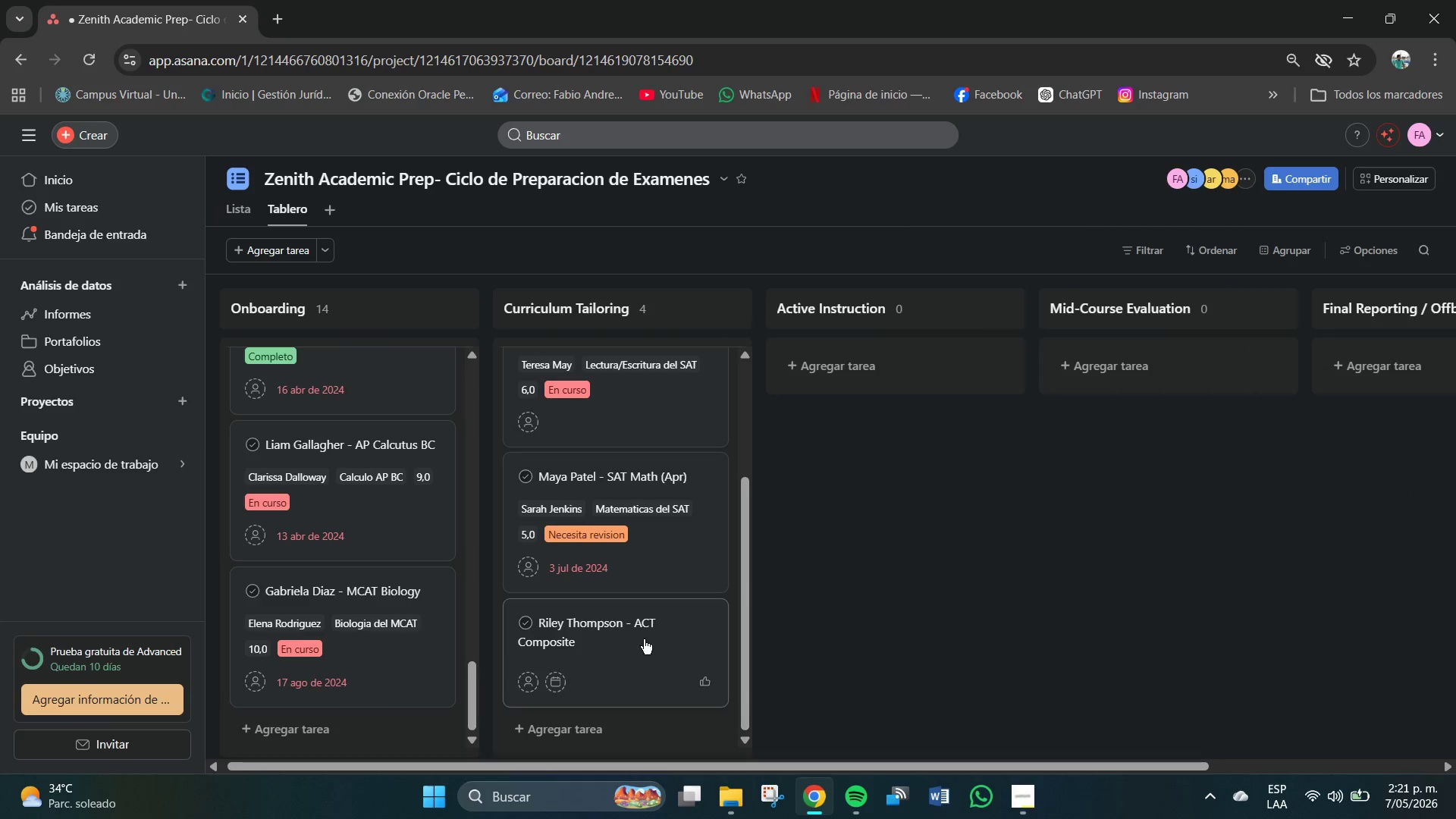 
right_click([656, 629])
 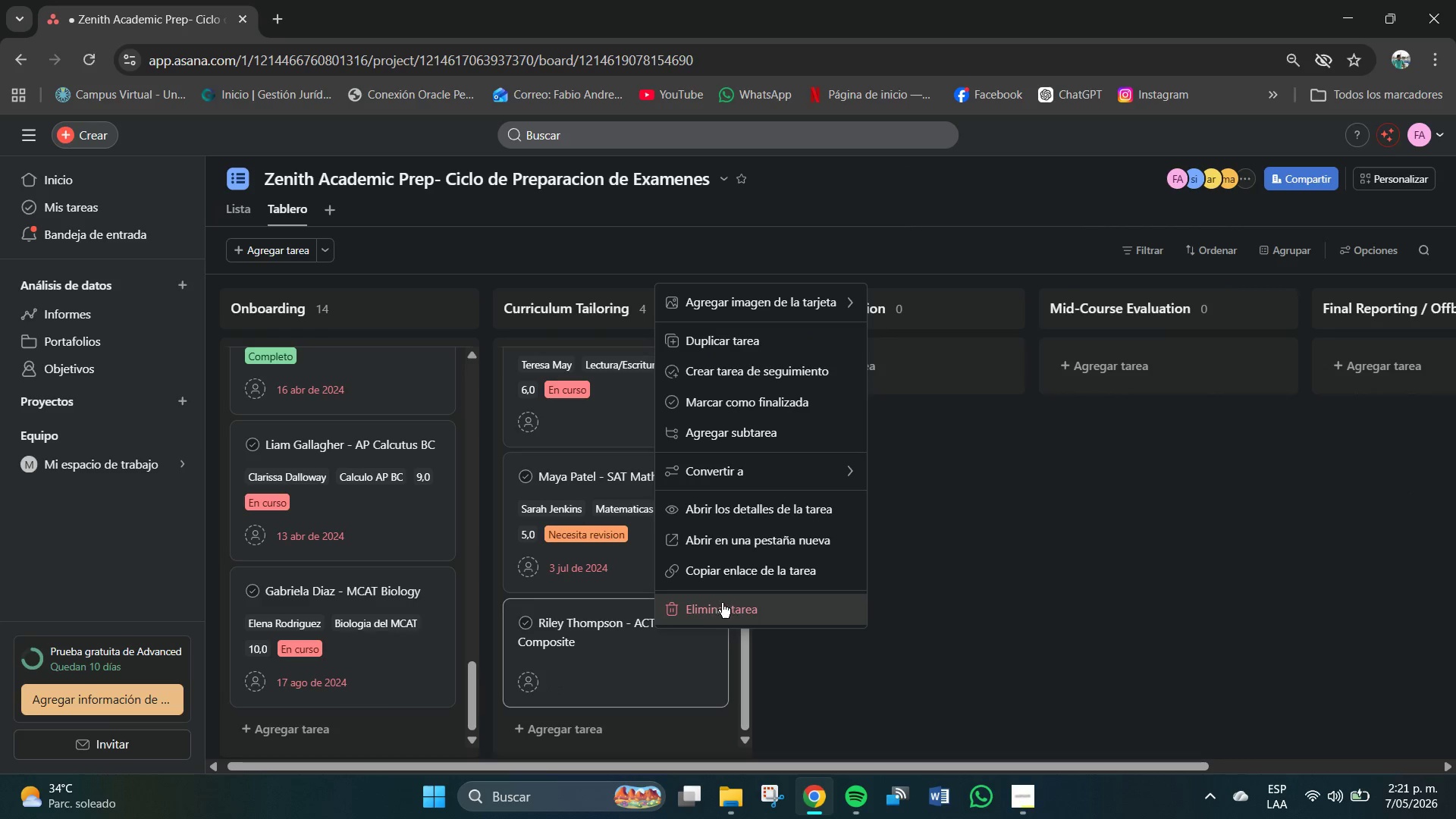 
left_click([726, 603])
 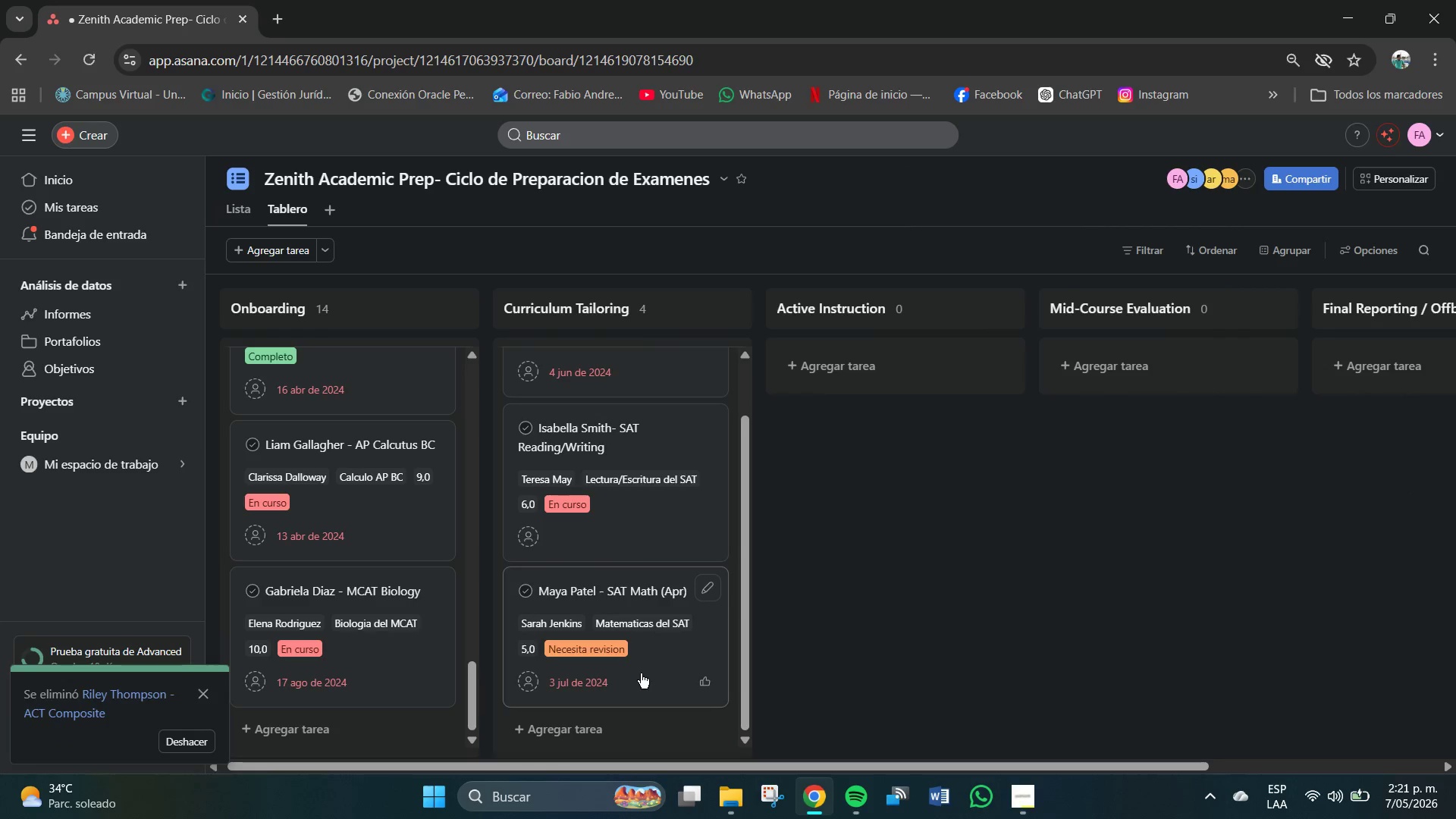 
scroll: coordinate [637, 679], scroll_direction: down, amount: 3.0
 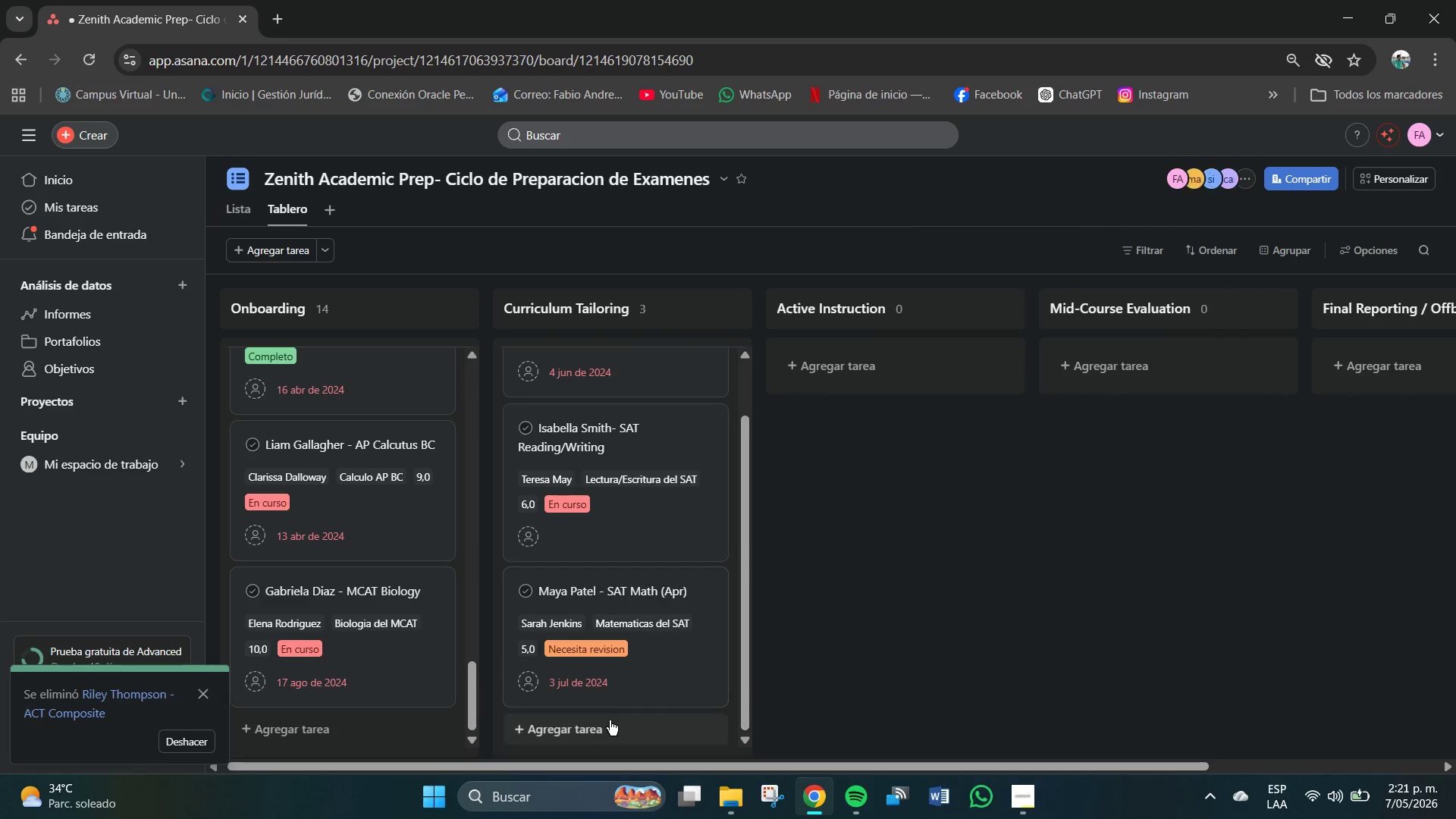 
left_click([606, 720])
 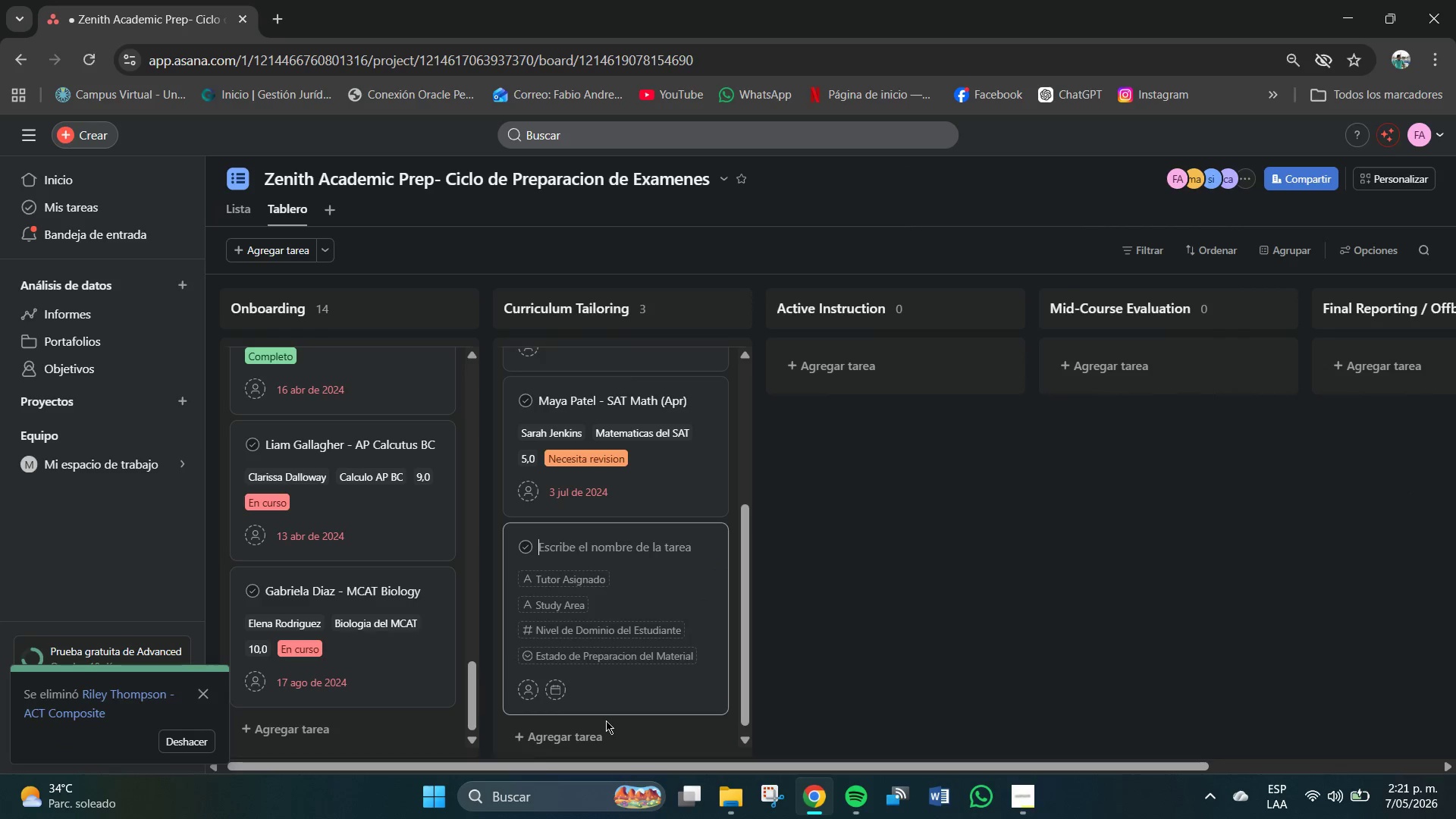 
scroll: coordinate [606, 720], scroll_direction: down, amount: 5.0
 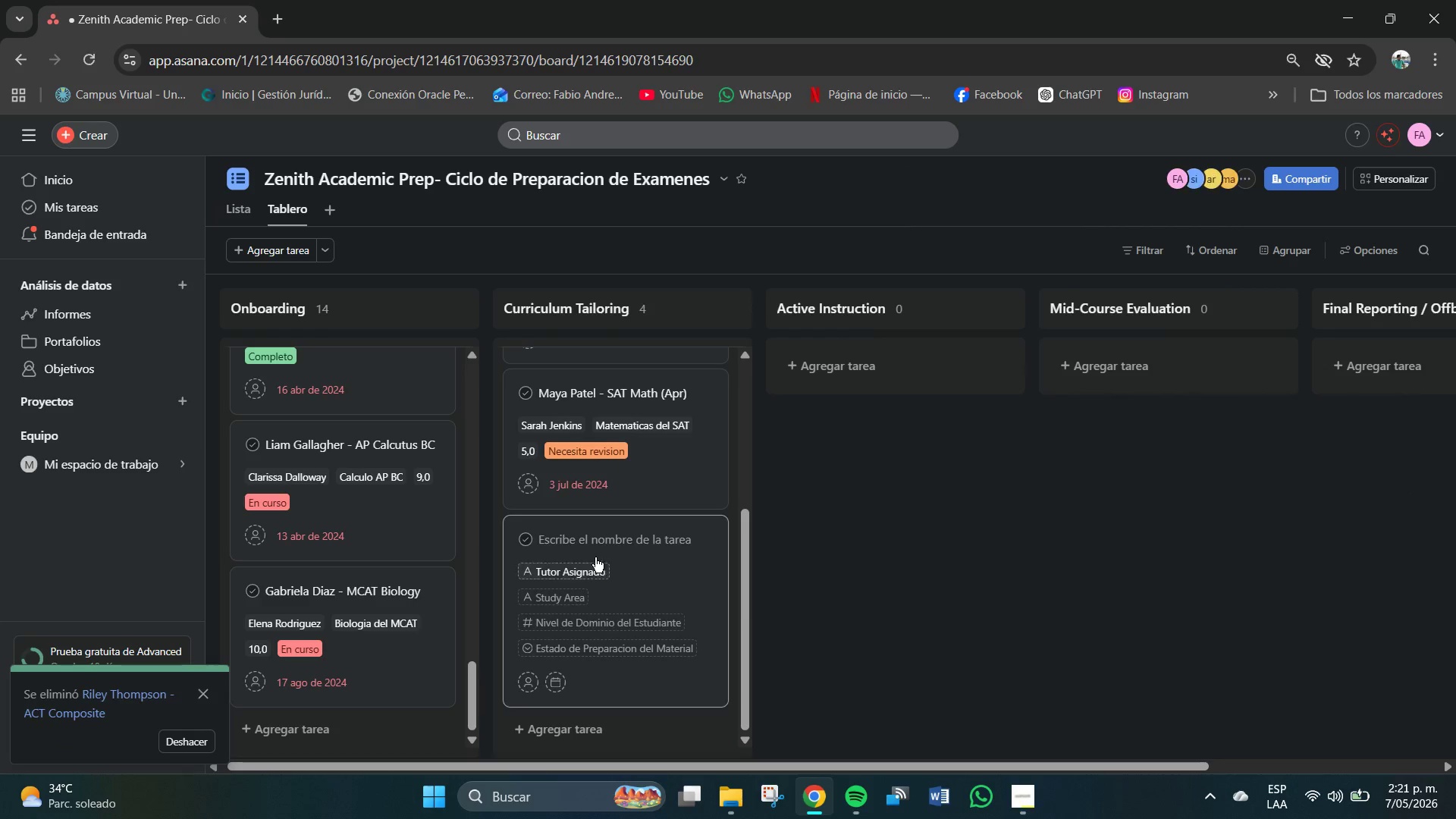 
left_click([589, 543])
 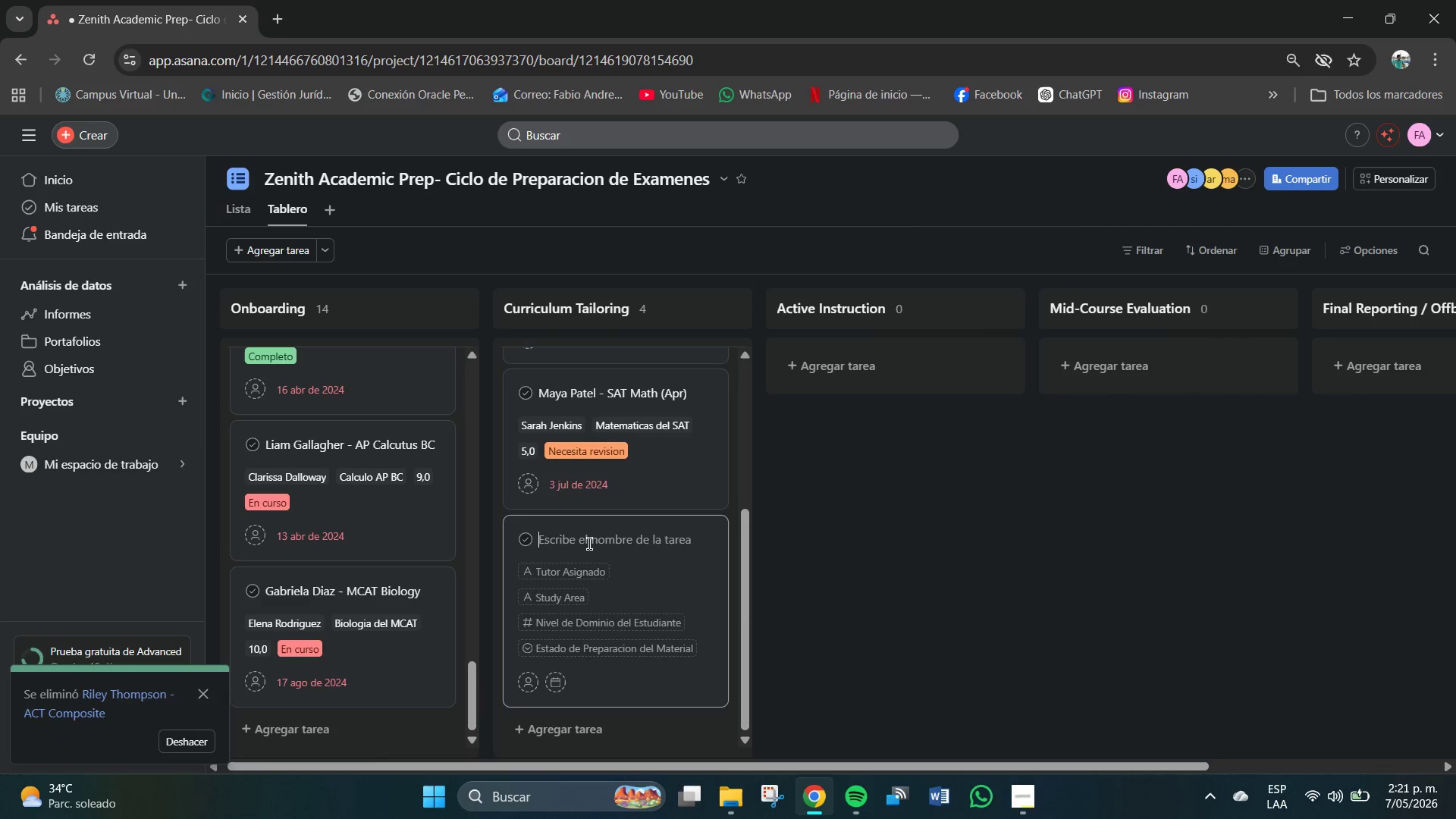 
type(Reluy)
key(Backspace)
key(Backspace)
key(Backspace)
key(Backspace)
type(ile)
key(Backspace)
type(ey Tho)
 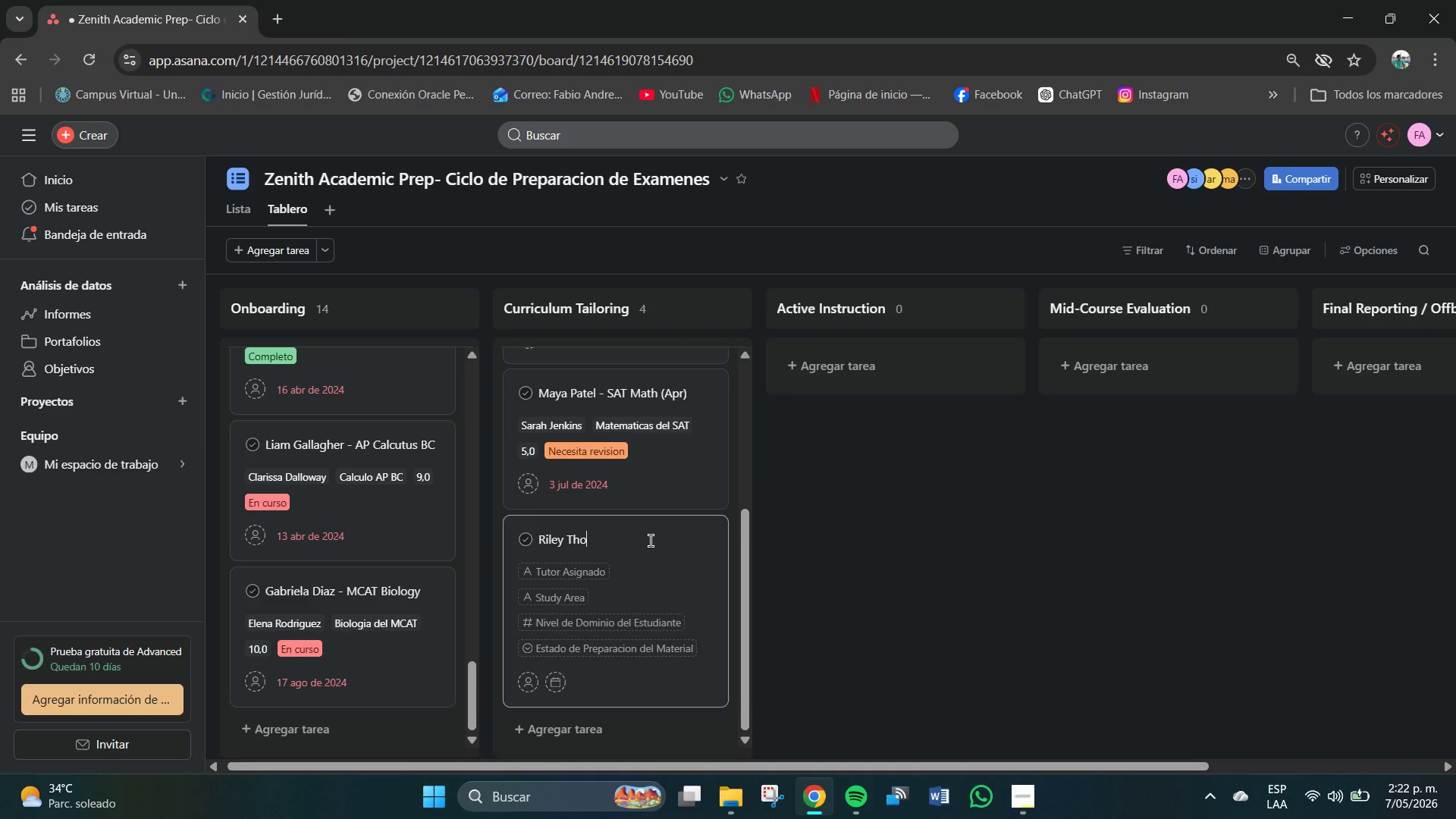 
type(mpson)
key(Backspace)
key(Backspace)
key(Backspace)
type(son - ACR)
 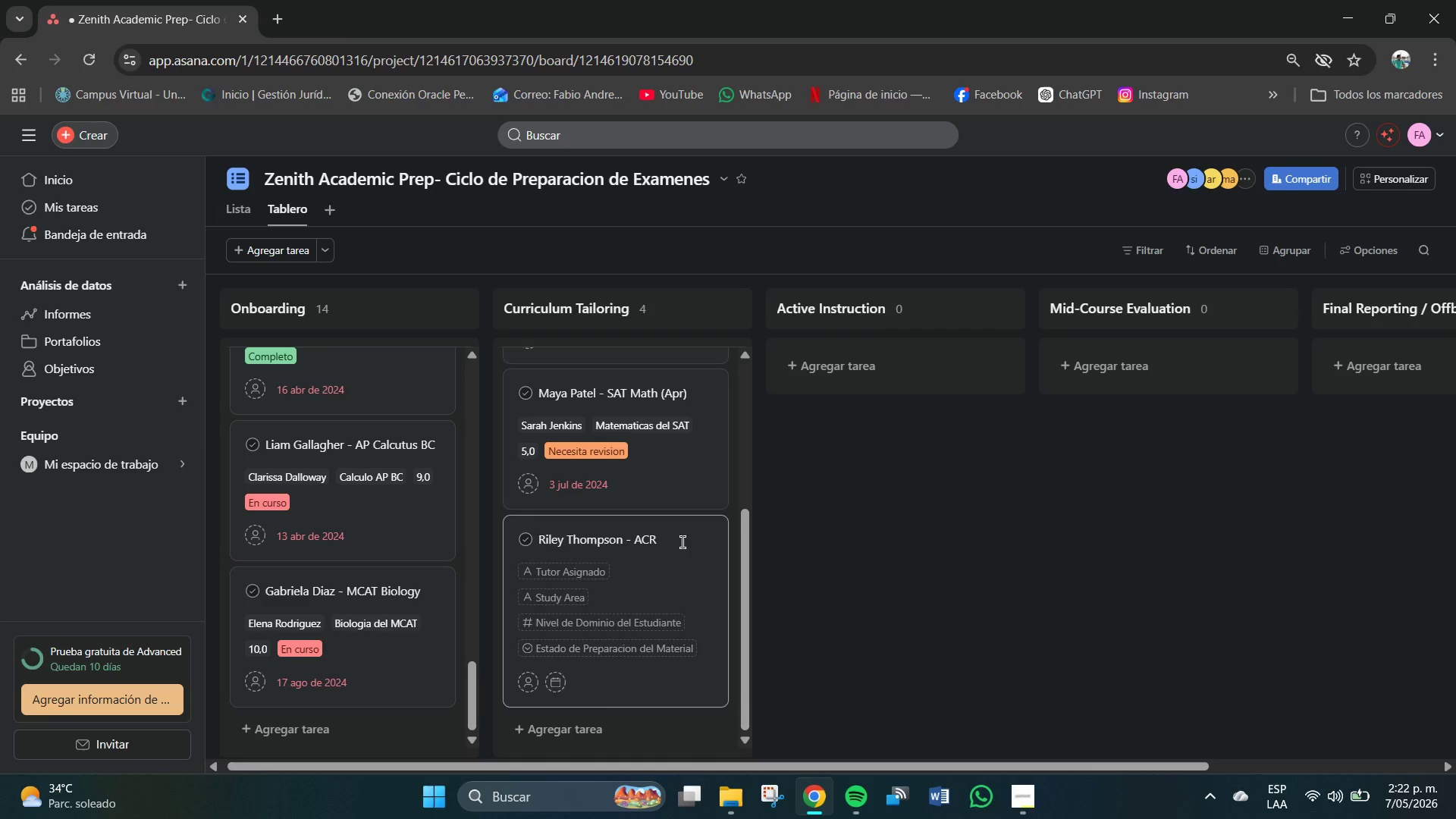 
key(Backspace)
type(T Composi)
 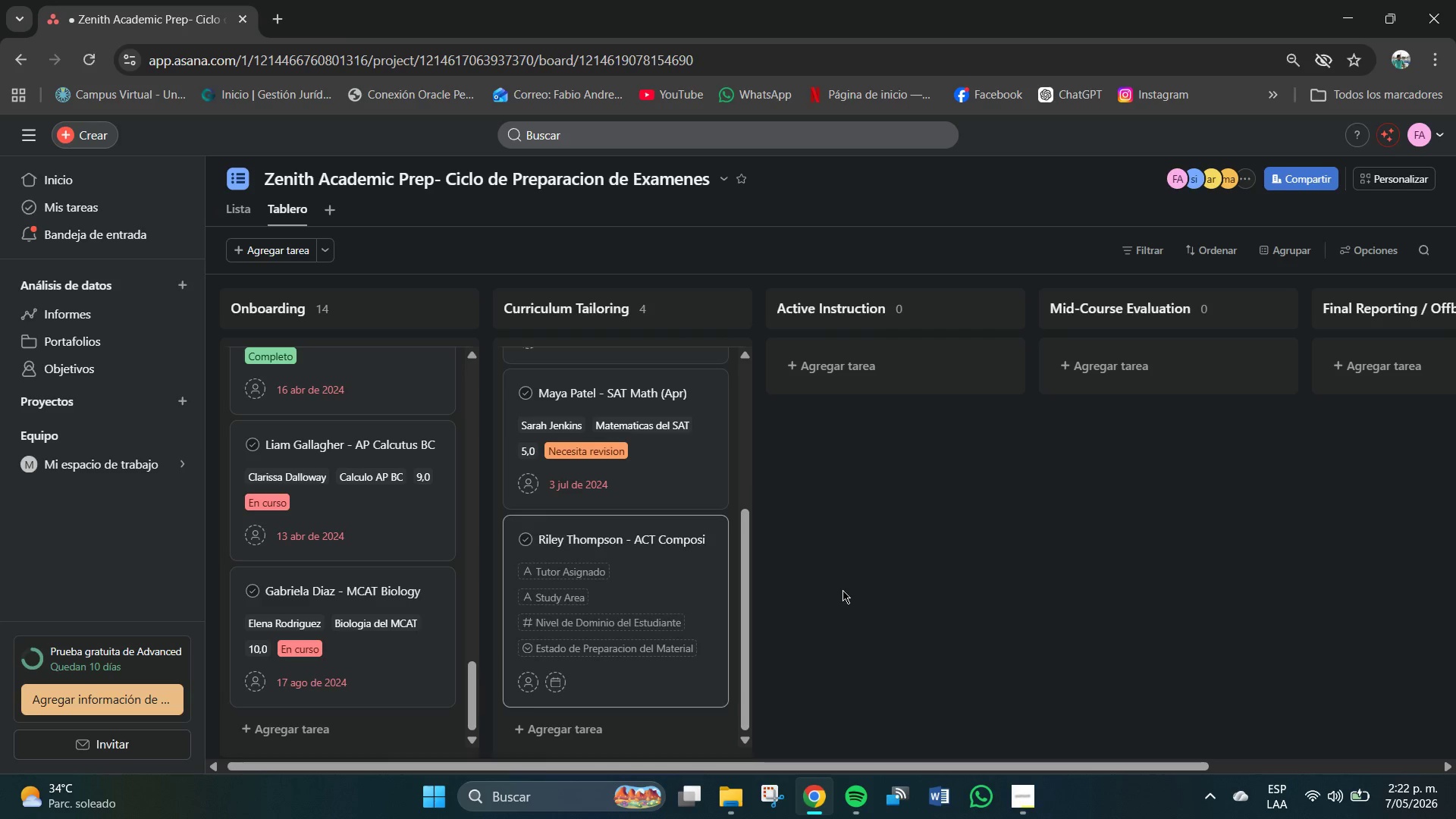 
type(te)
 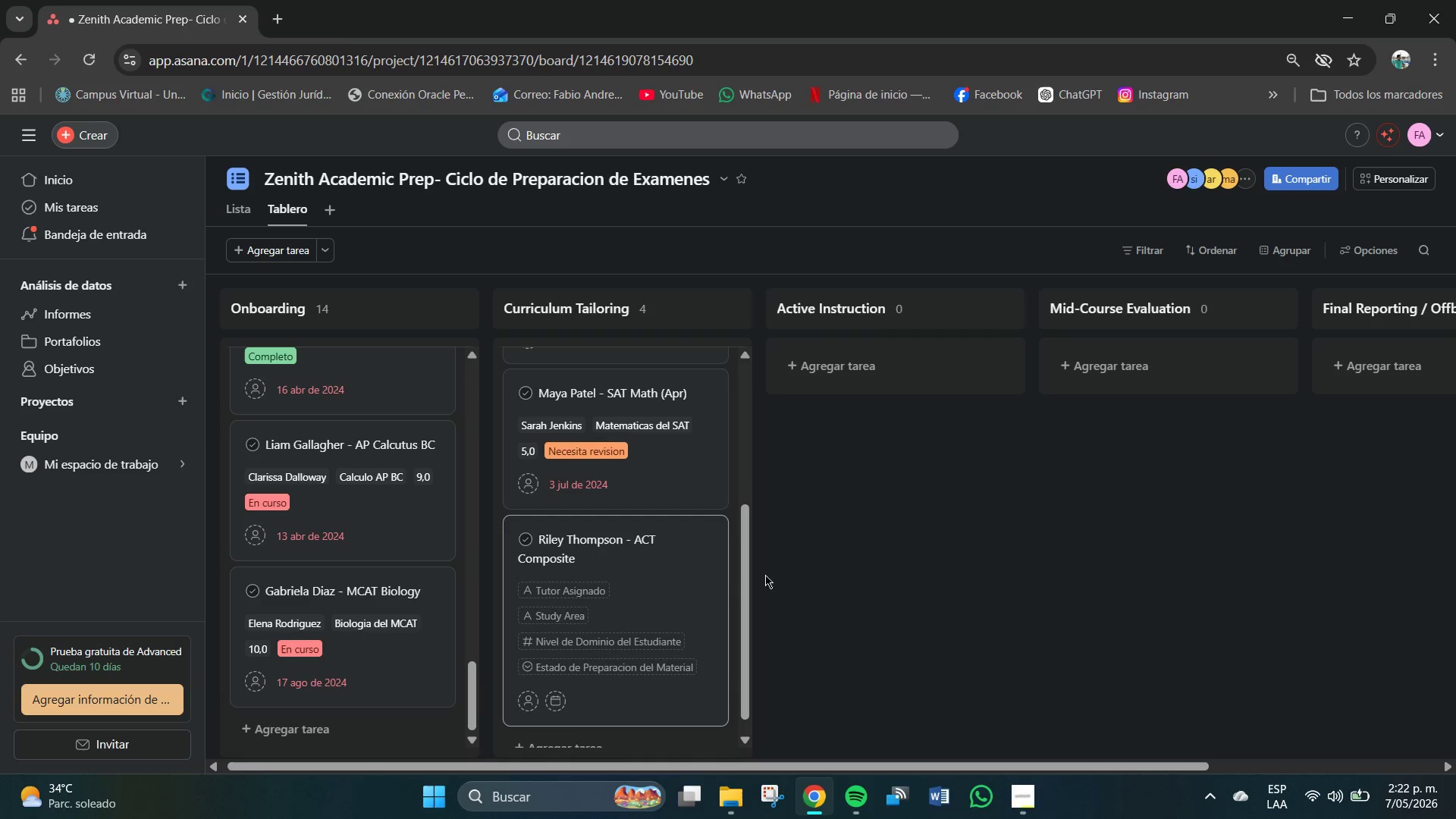 
left_click([571, 583])
 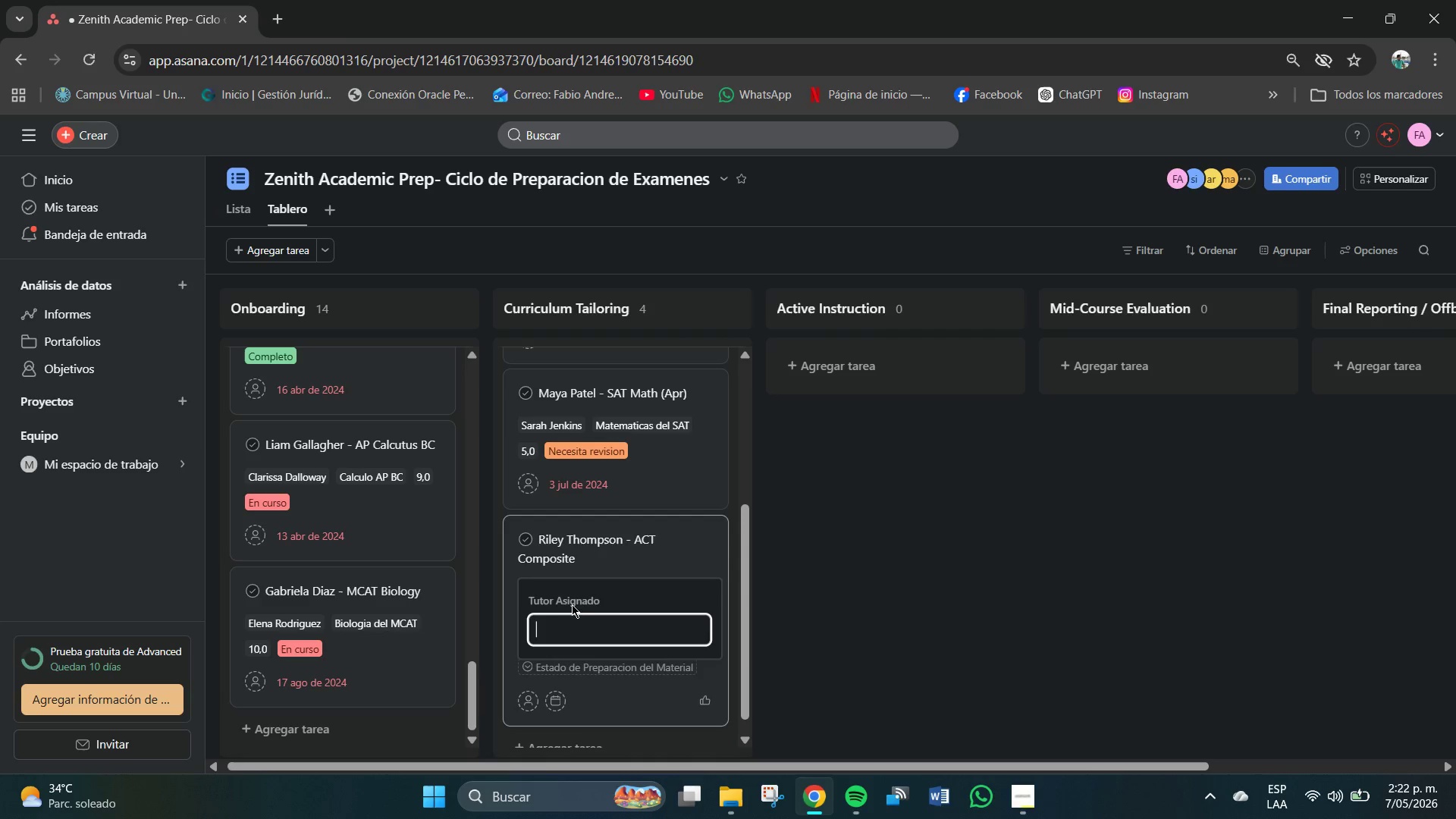 
left_click([592, 636])
 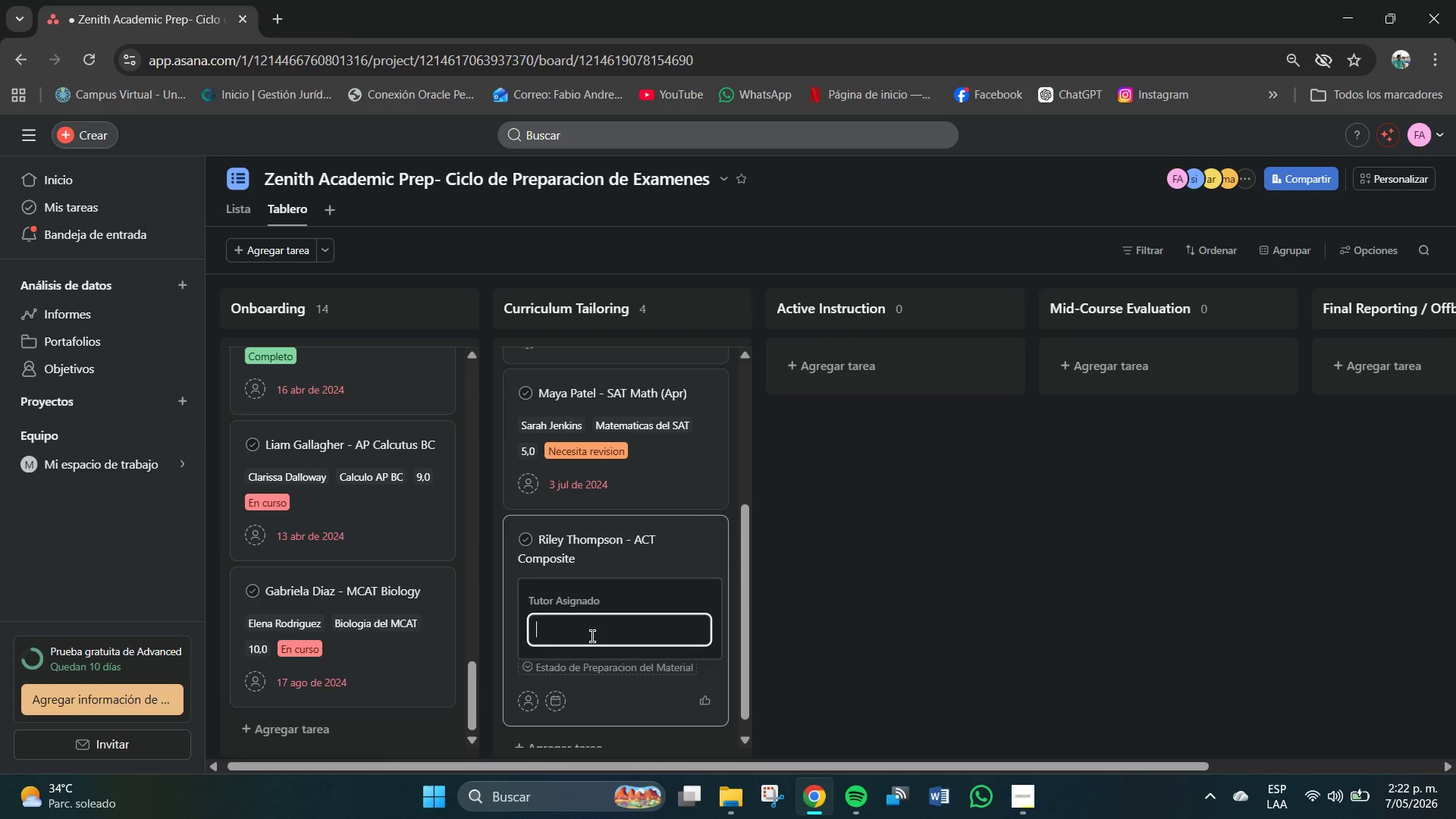 
type(Sara Ja)
key(Backspace)
type(enkins)
 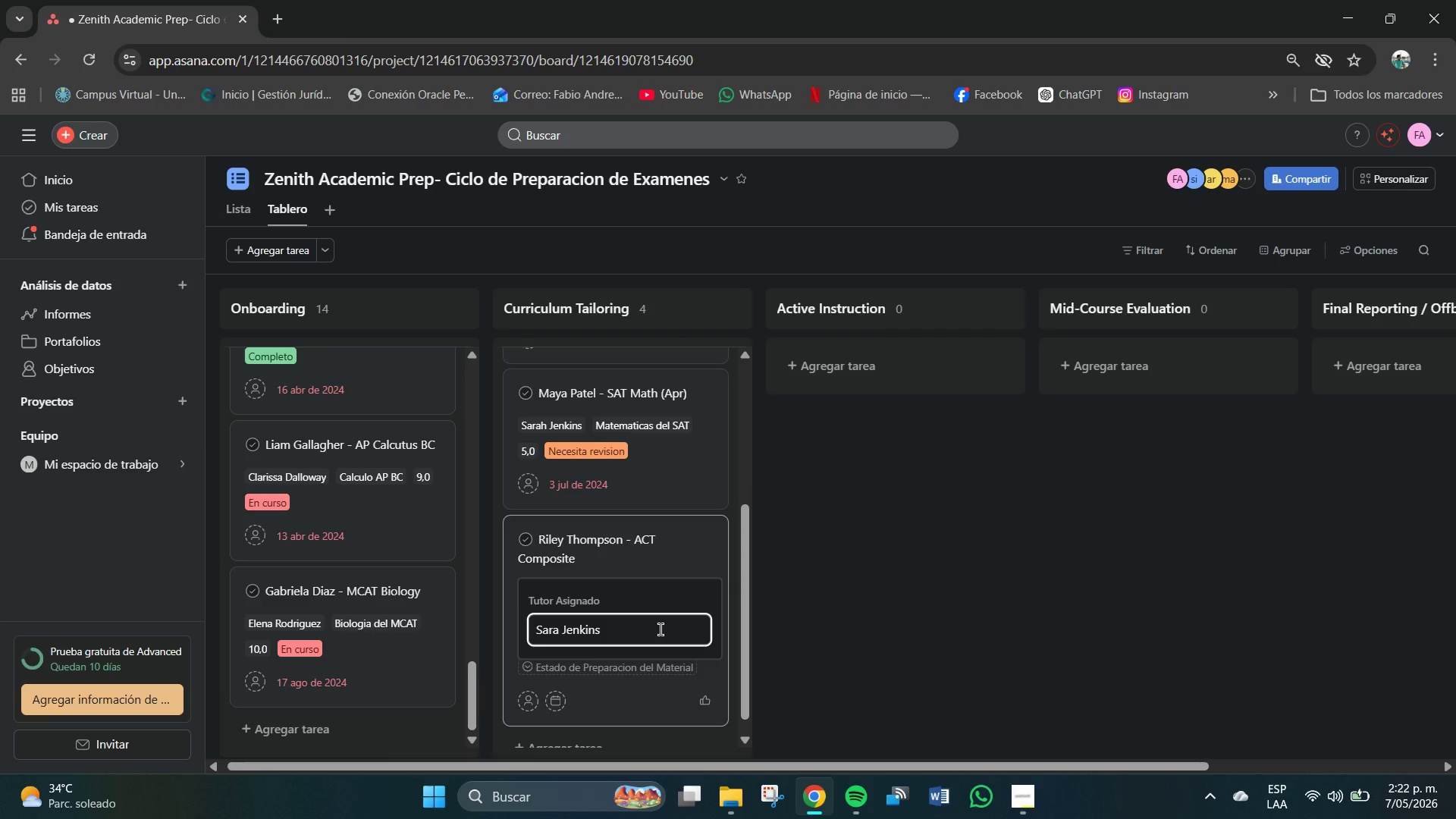 
key(Enter)
 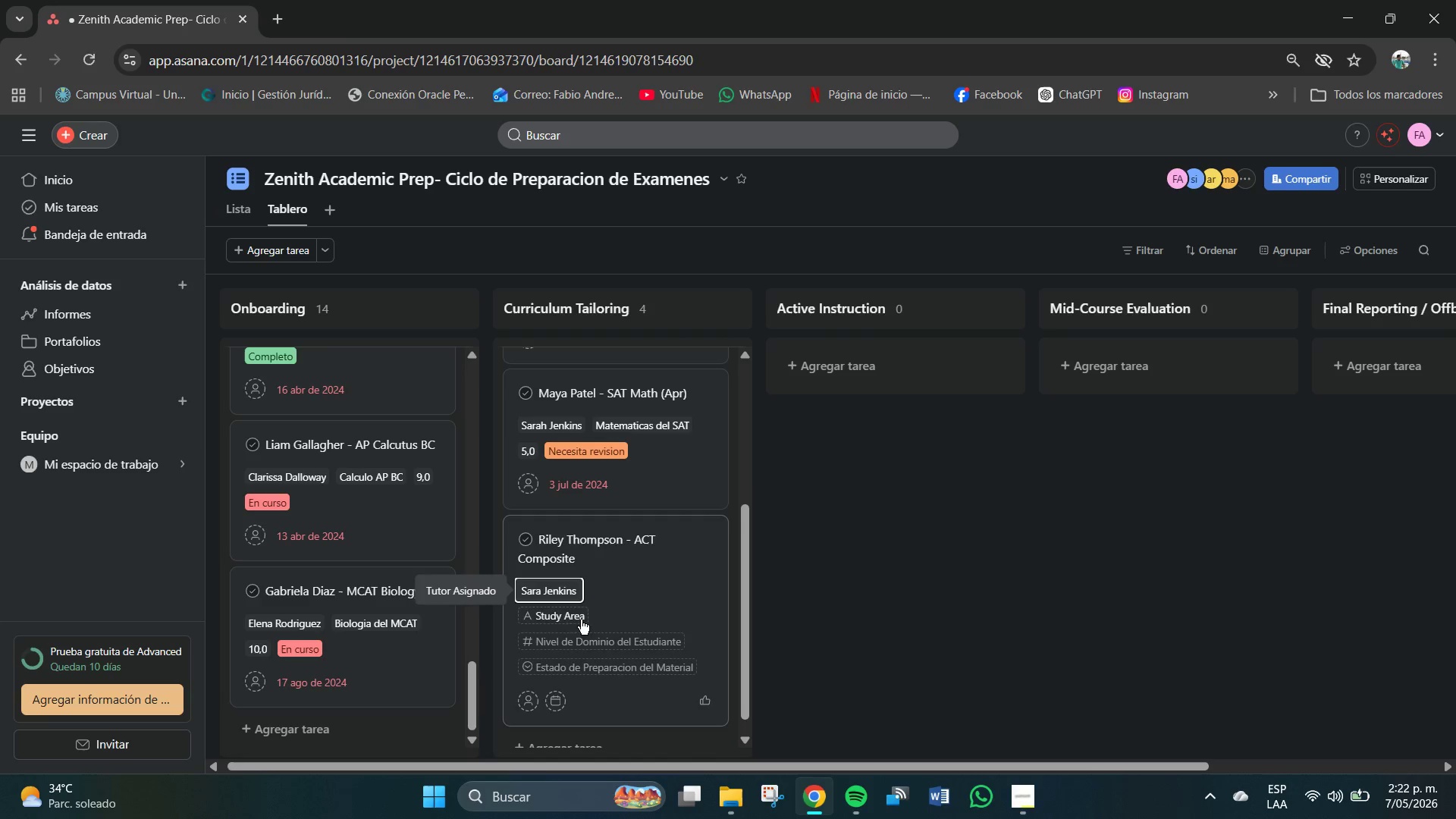 
left_click([565, 617])
 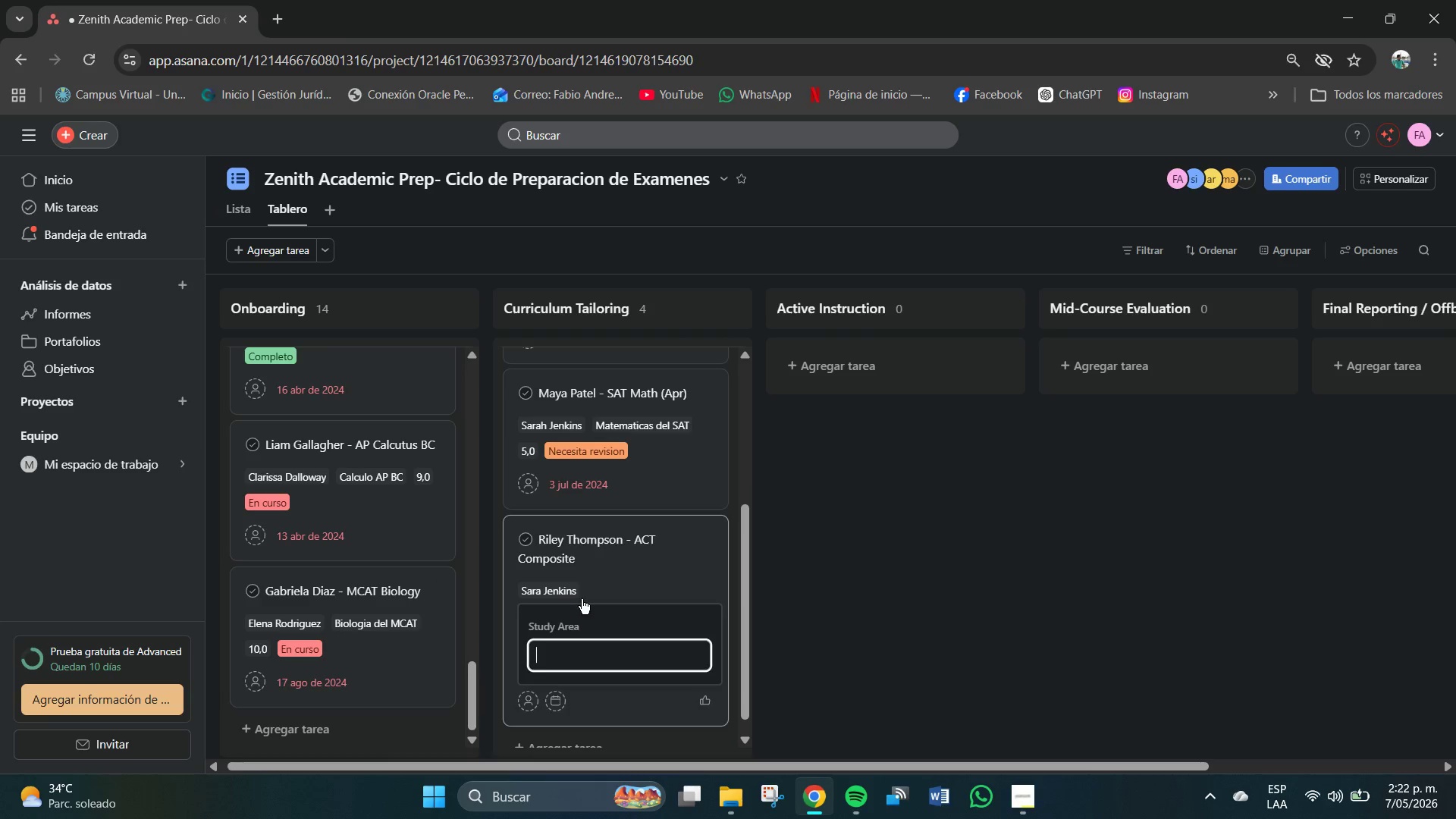 
left_click([586, 648])
 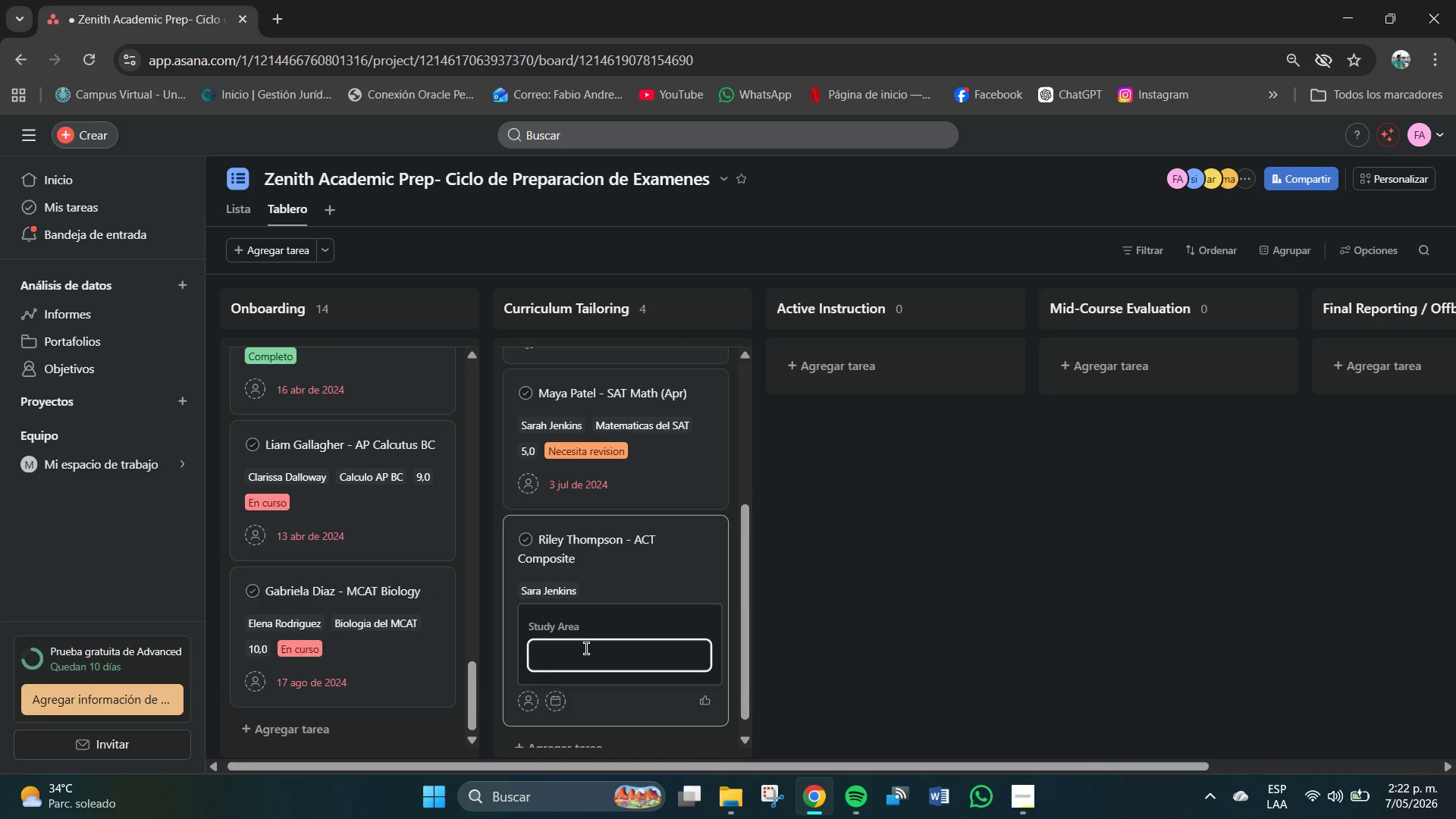 
type(ACE)
key(Backspace)
type(T Composite)
 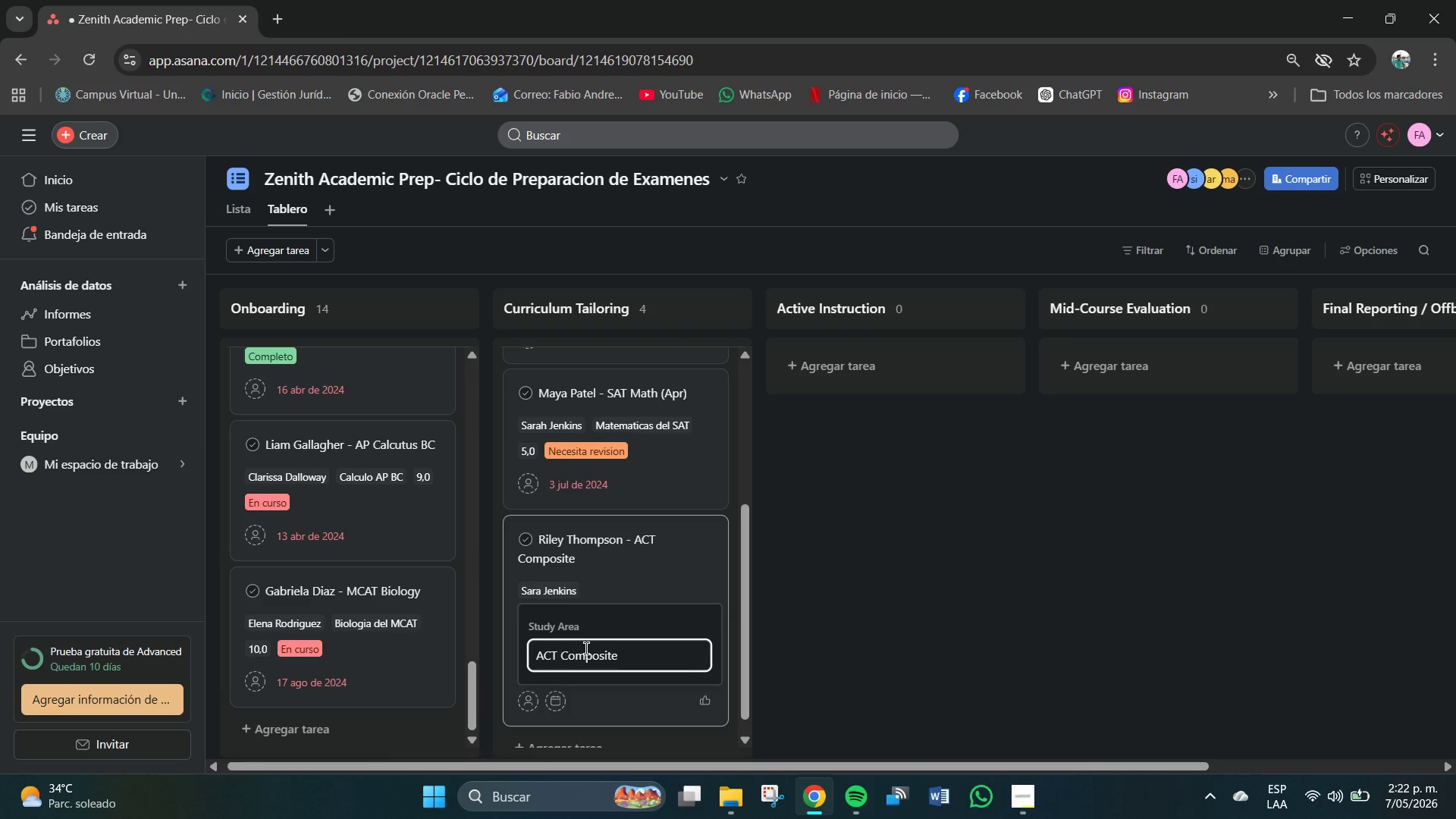 
key(Enter)
 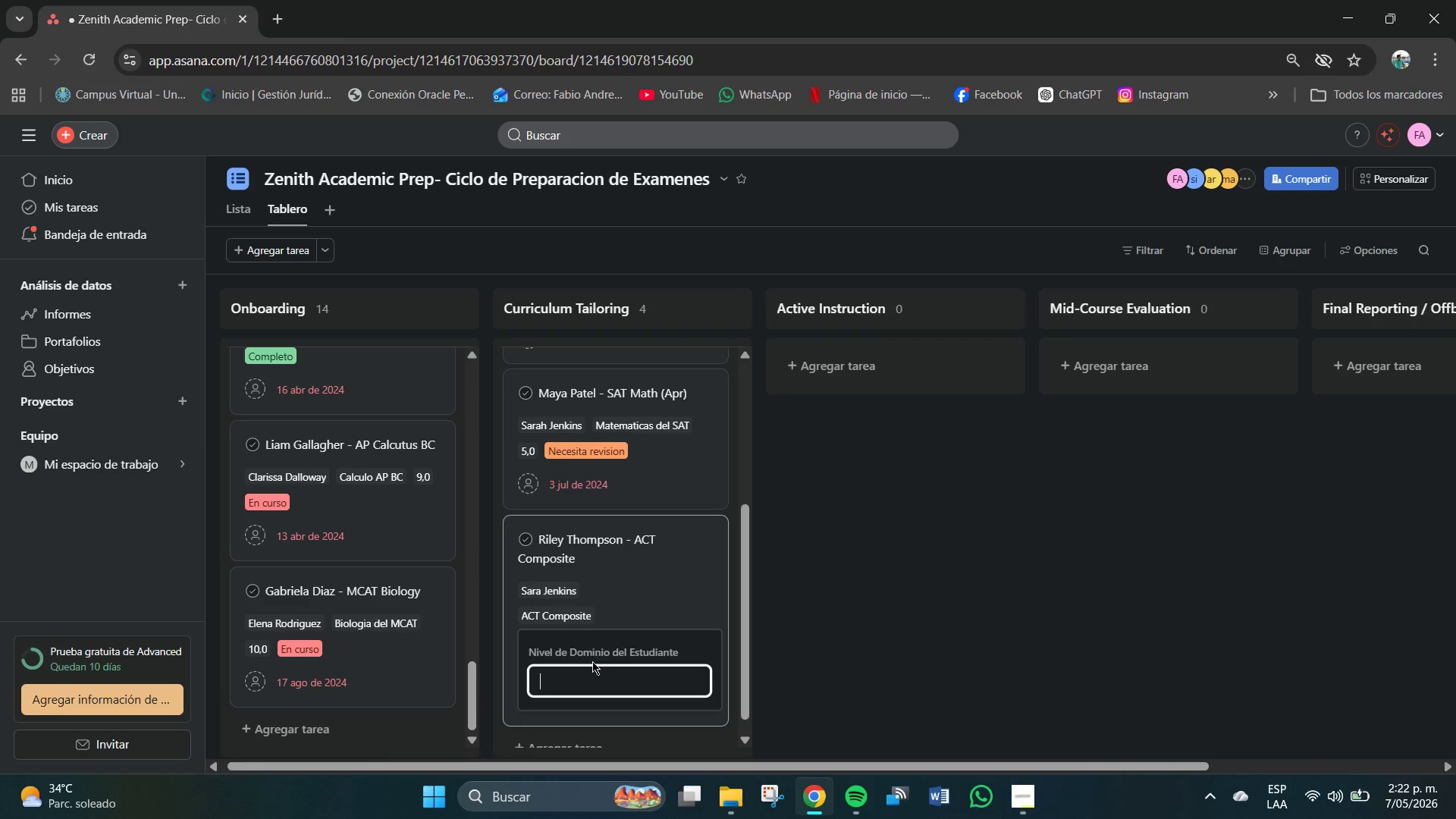 
key(Numpad7)
 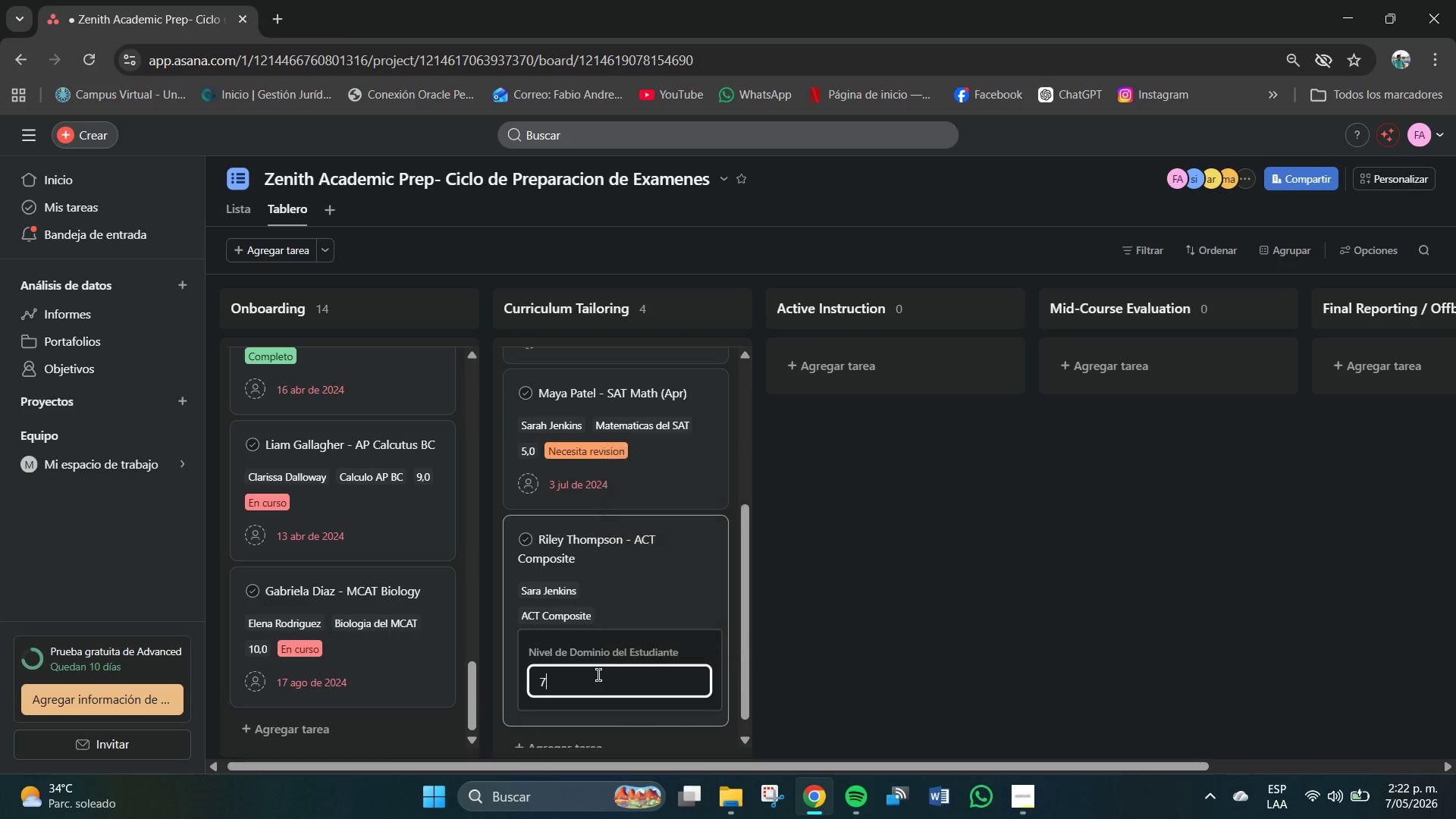 
key(NumpadEnter)
 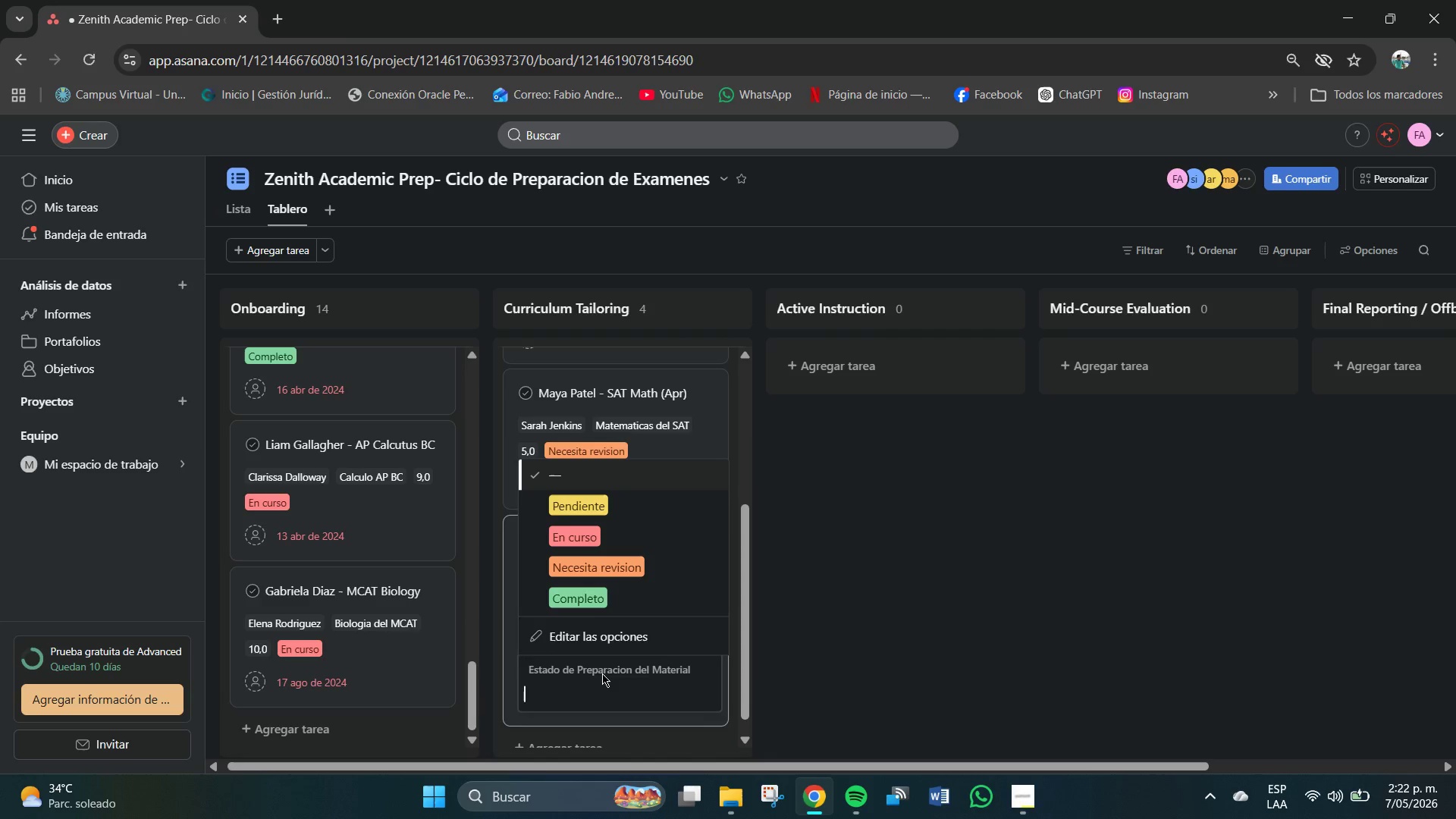 
left_click([584, 535])
 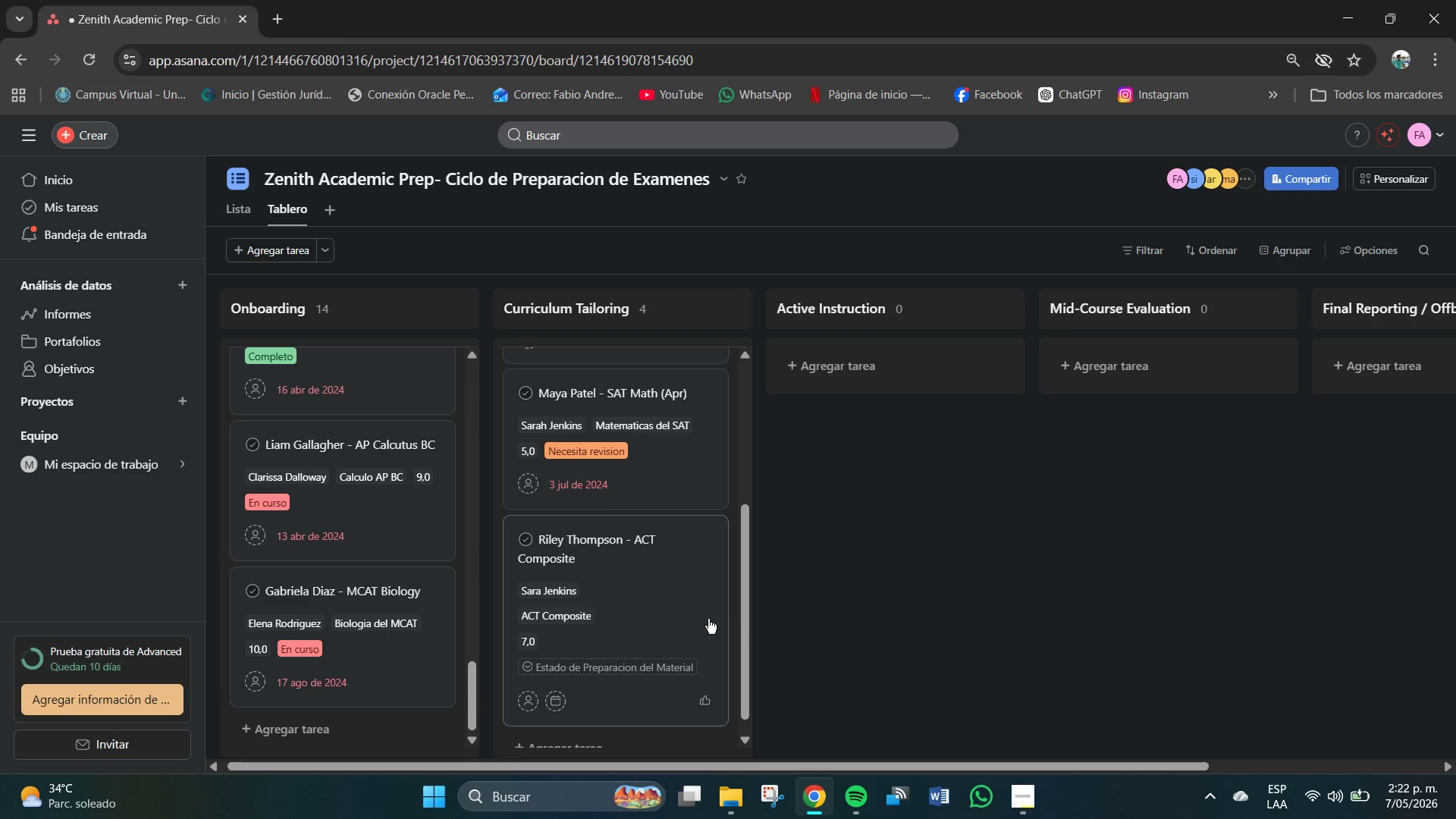 
scroll: coordinate [704, 629], scroll_direction: down, amount: 4.0
 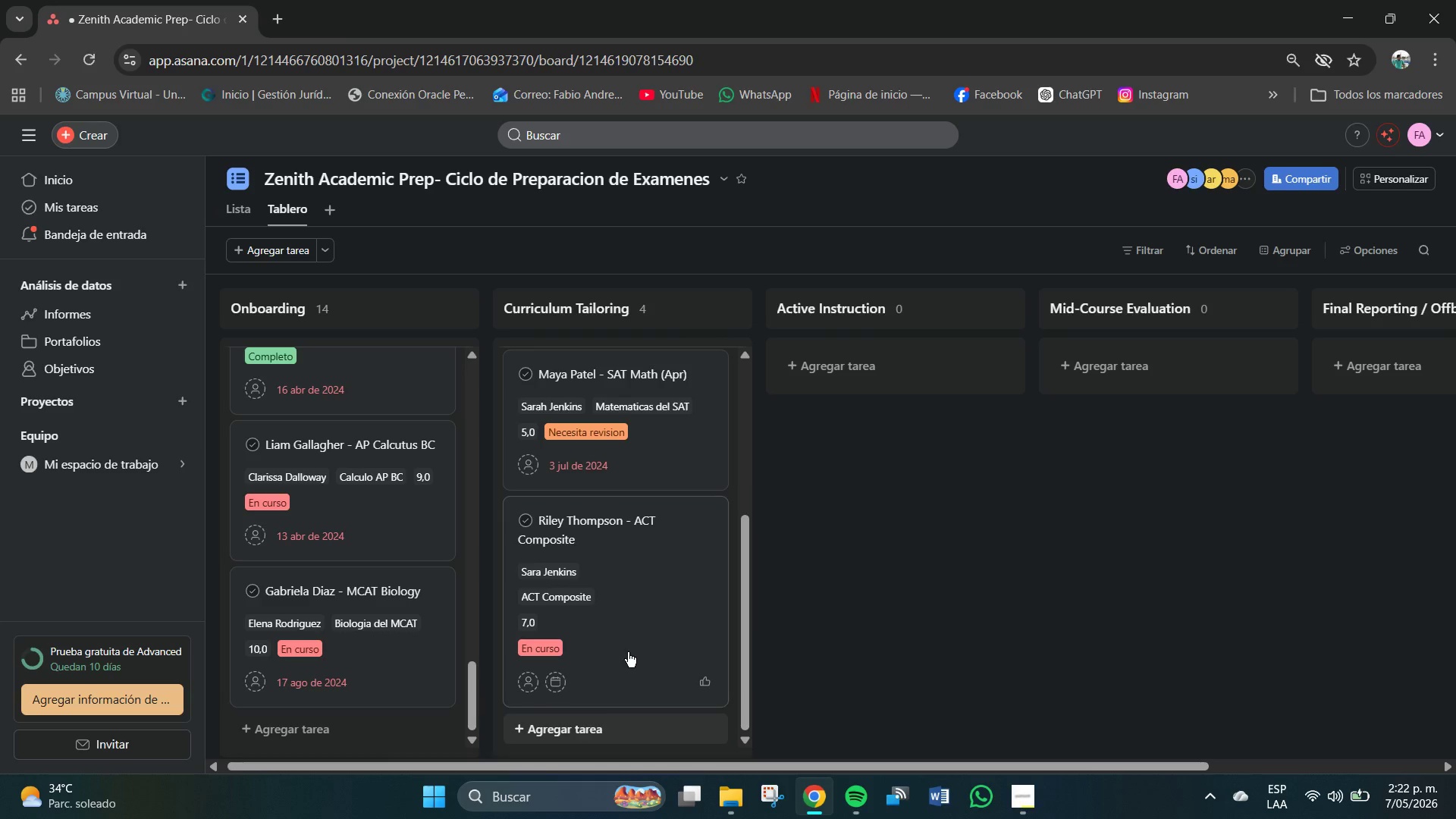 
left_click([619, 528])
 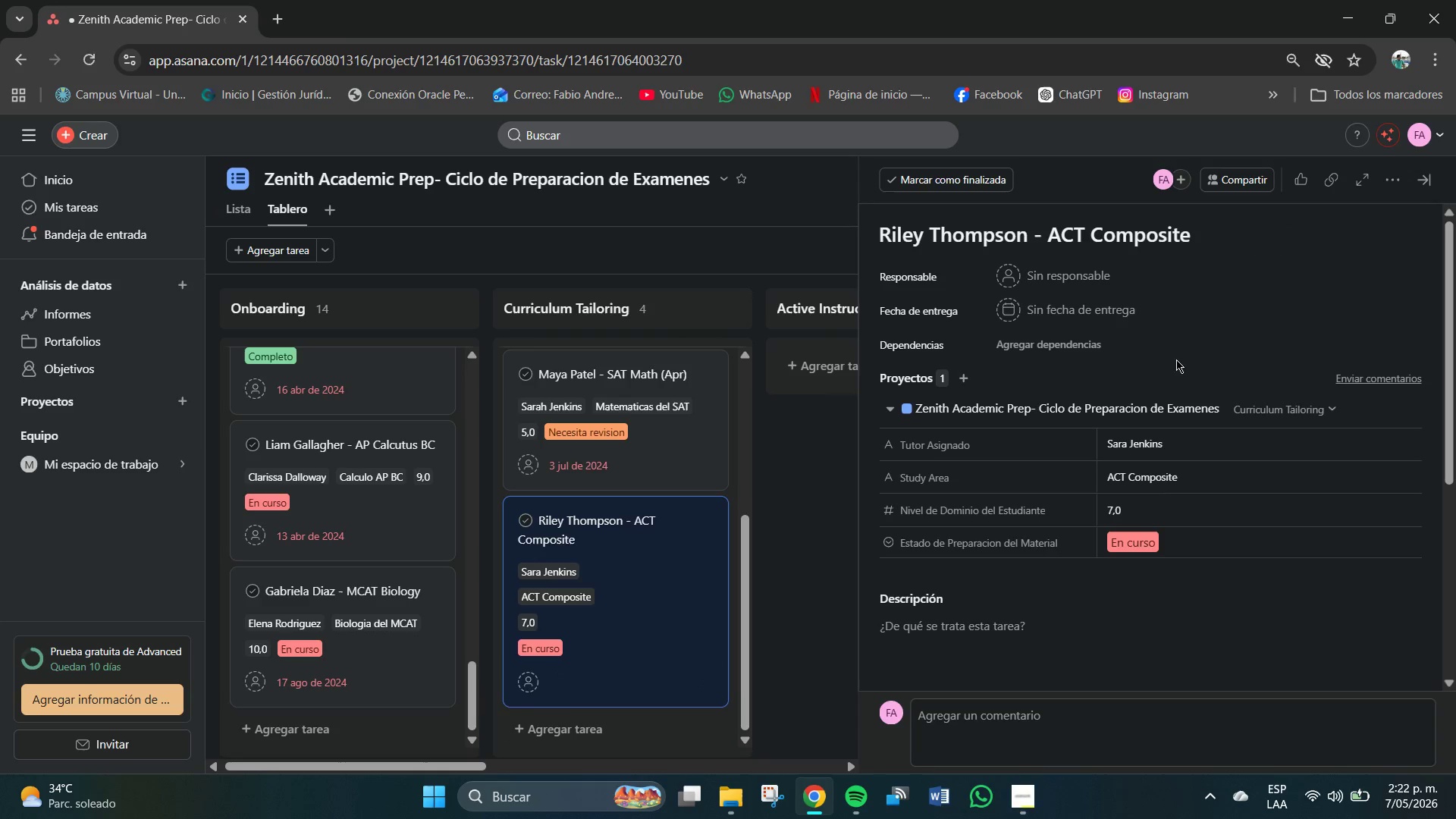 
left_click([1050, 299])
 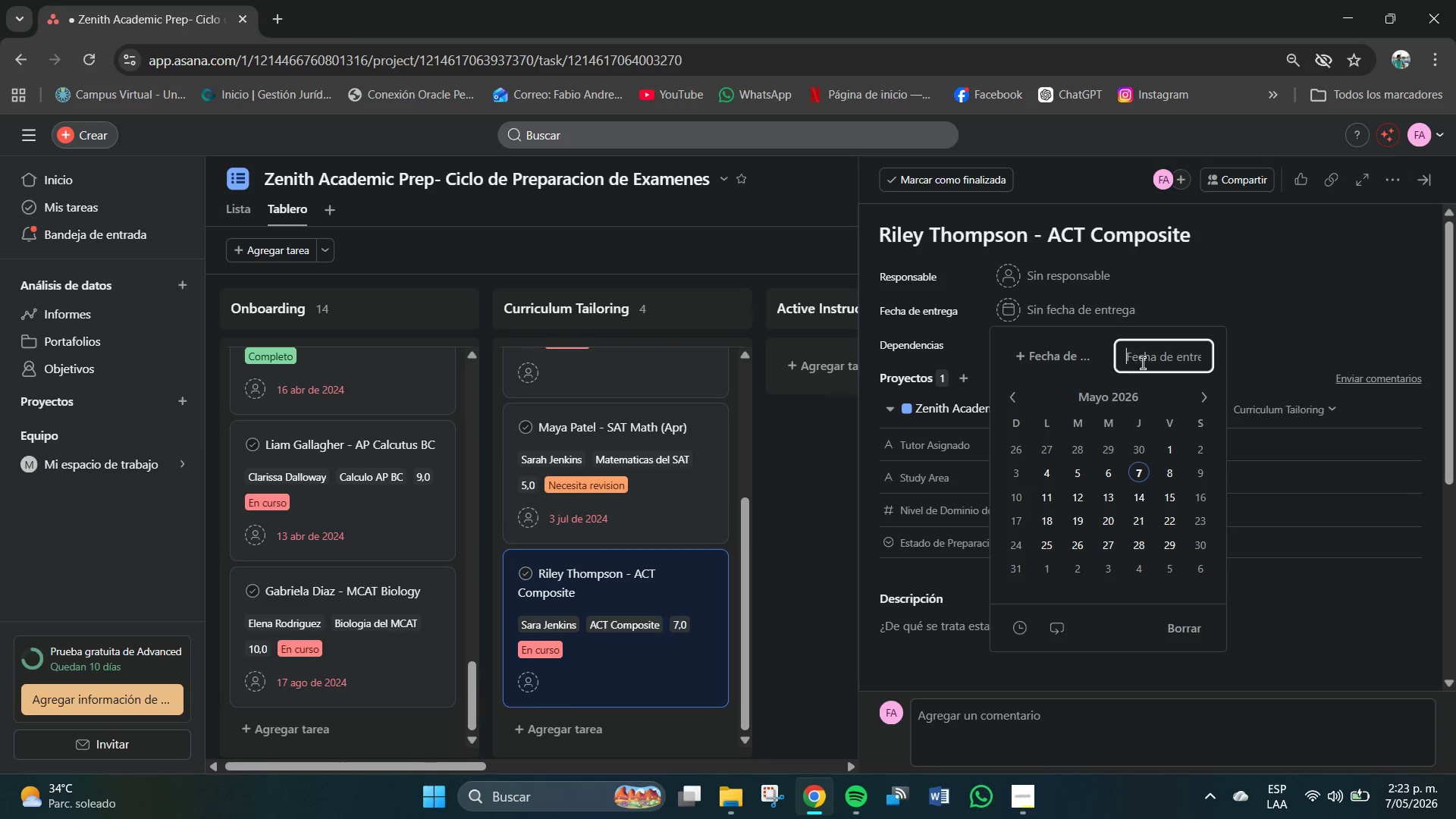 
left_click([1145, 359])
 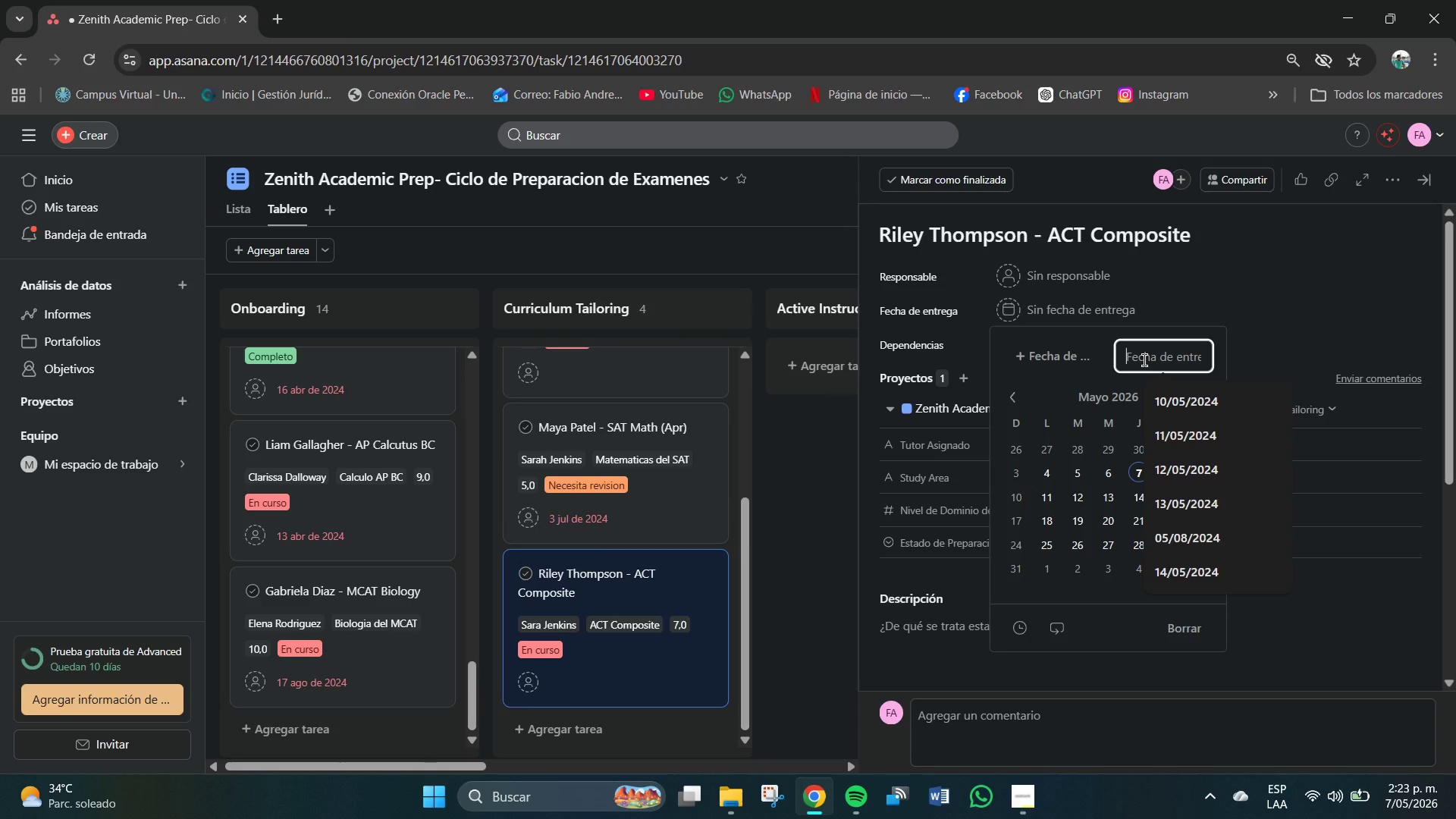 
key(Numpad2)
 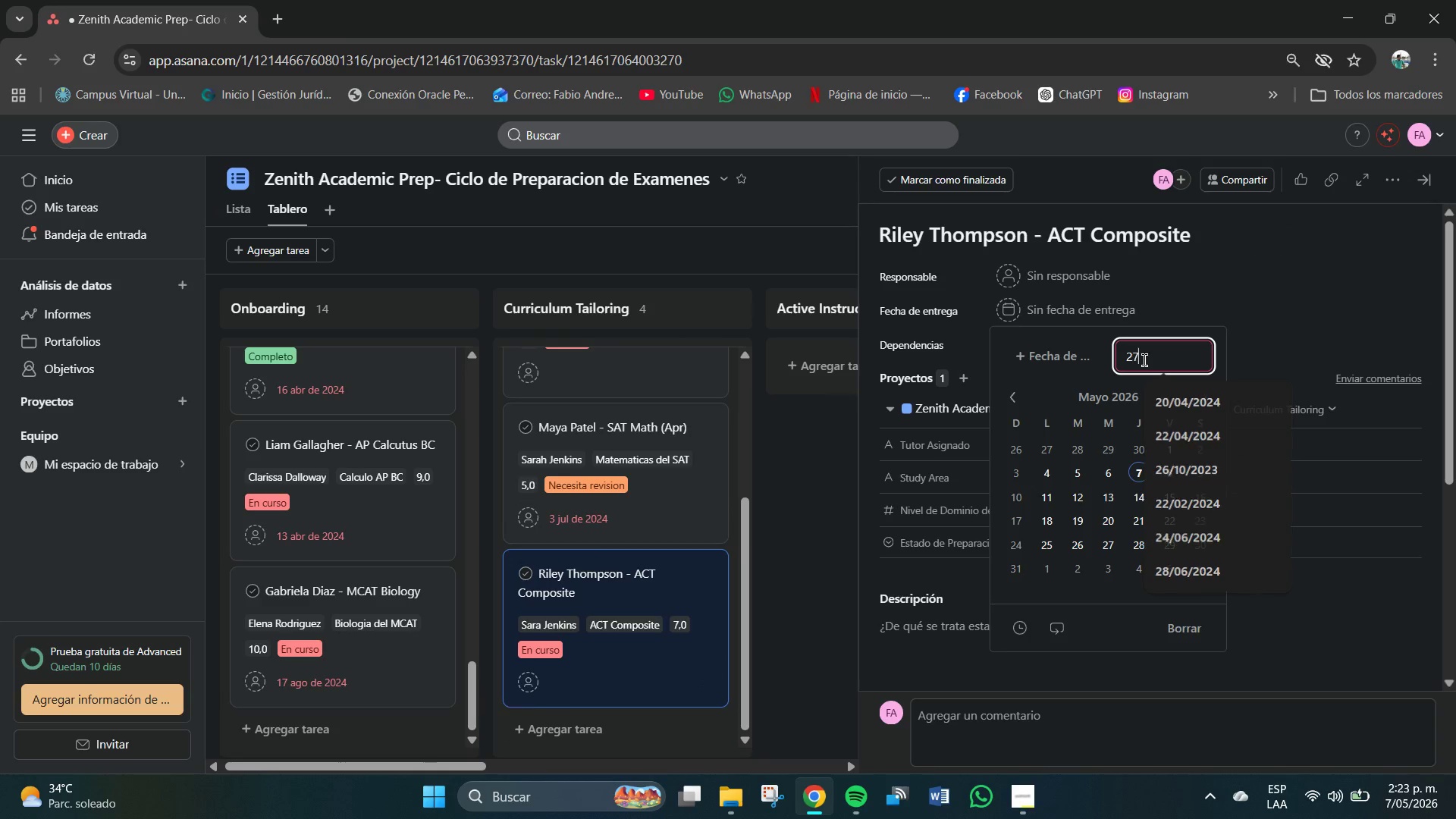 
key(Numpad7)
 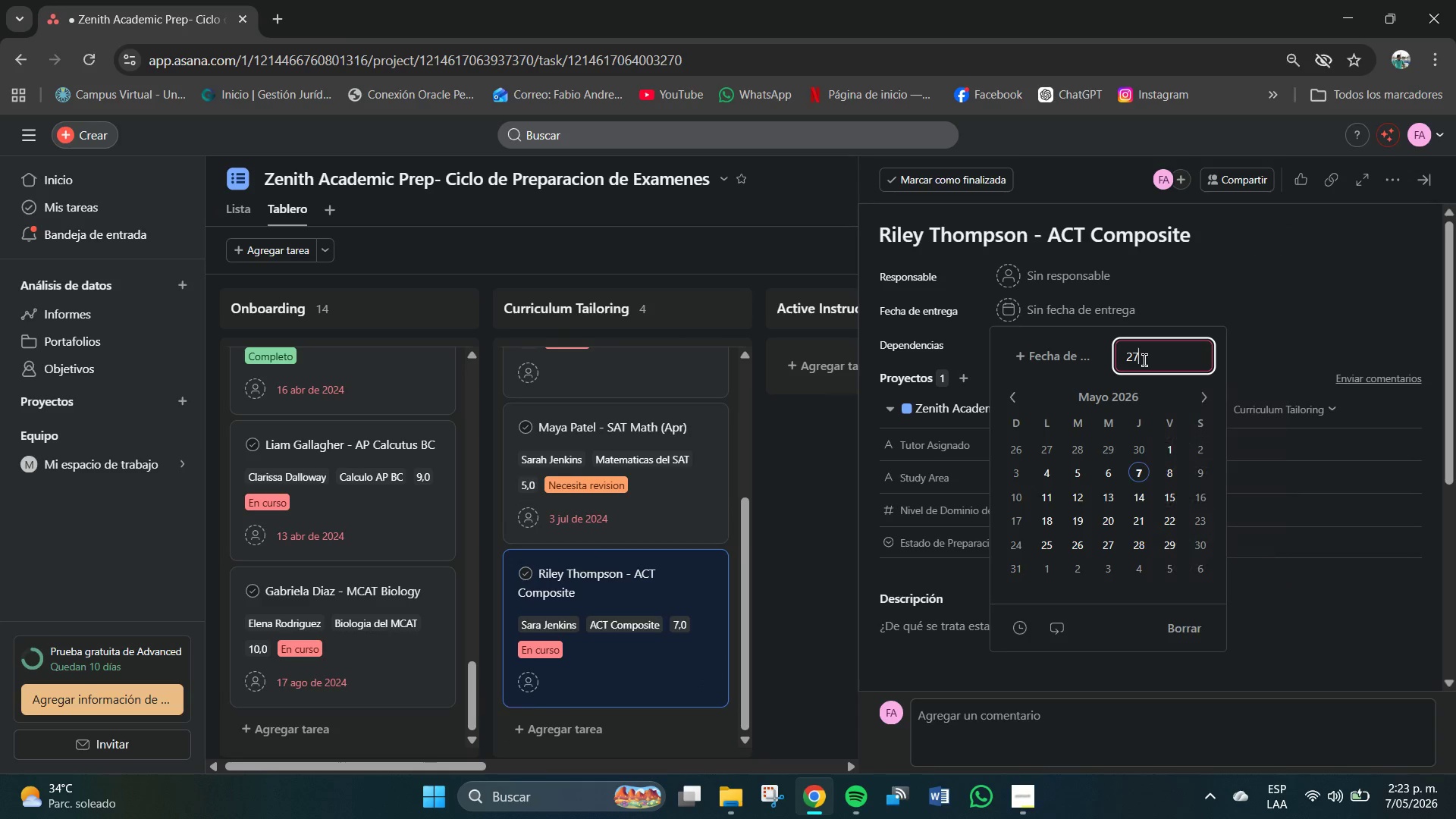 
hold_key(key=ShiftRight, duration=1.08)
 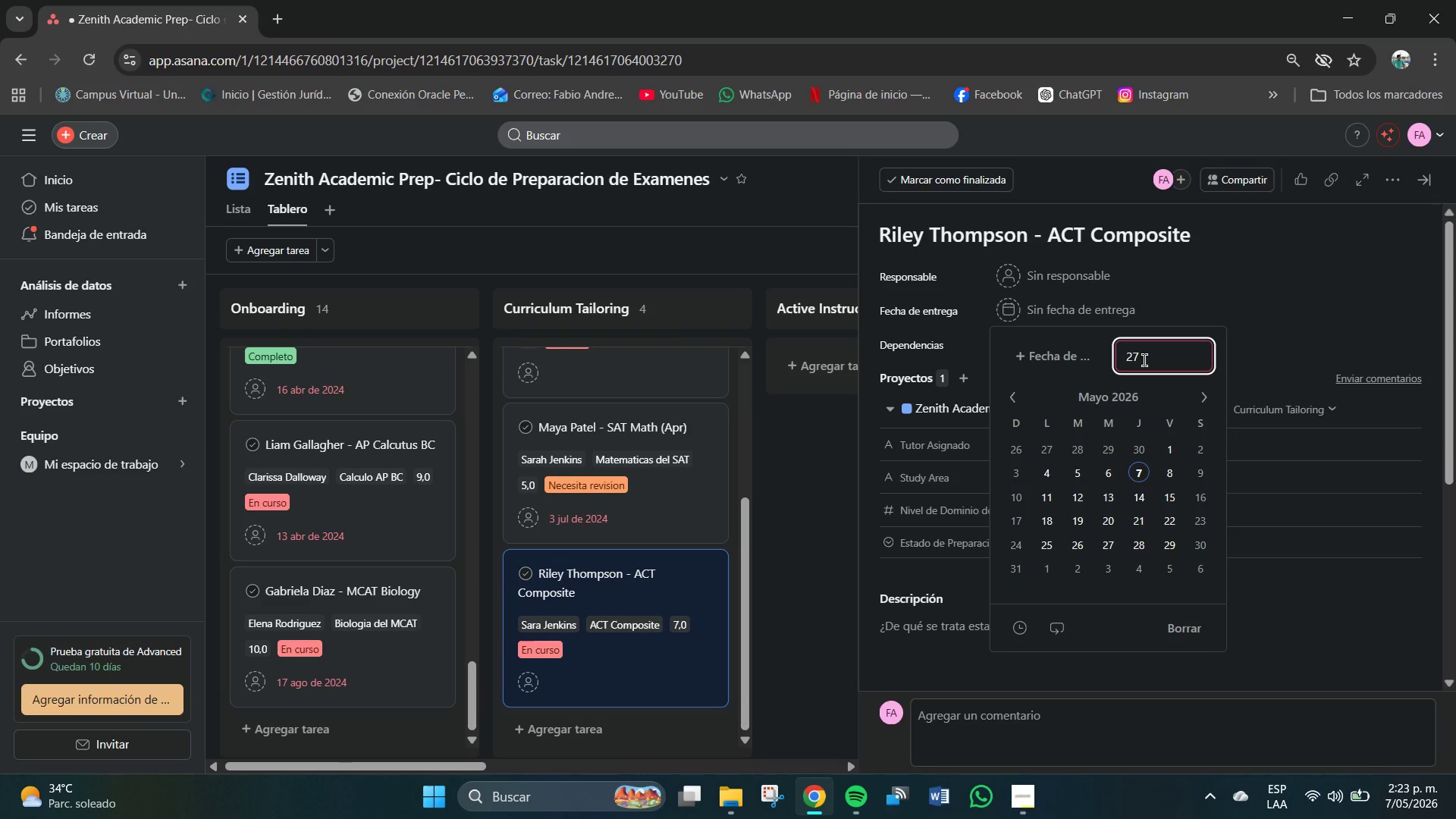 
key(Backspace)
 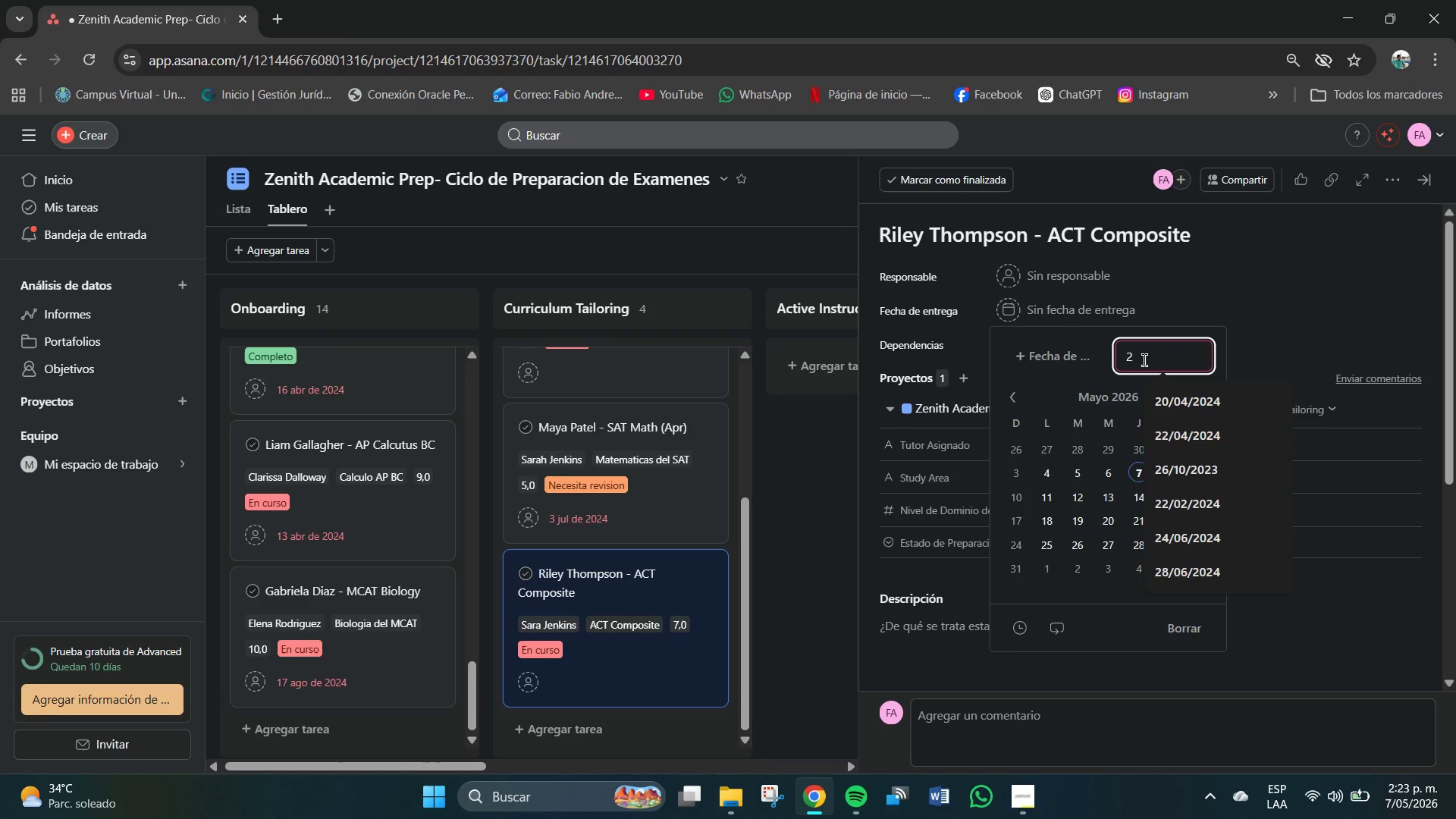 
key(Numpad8)
 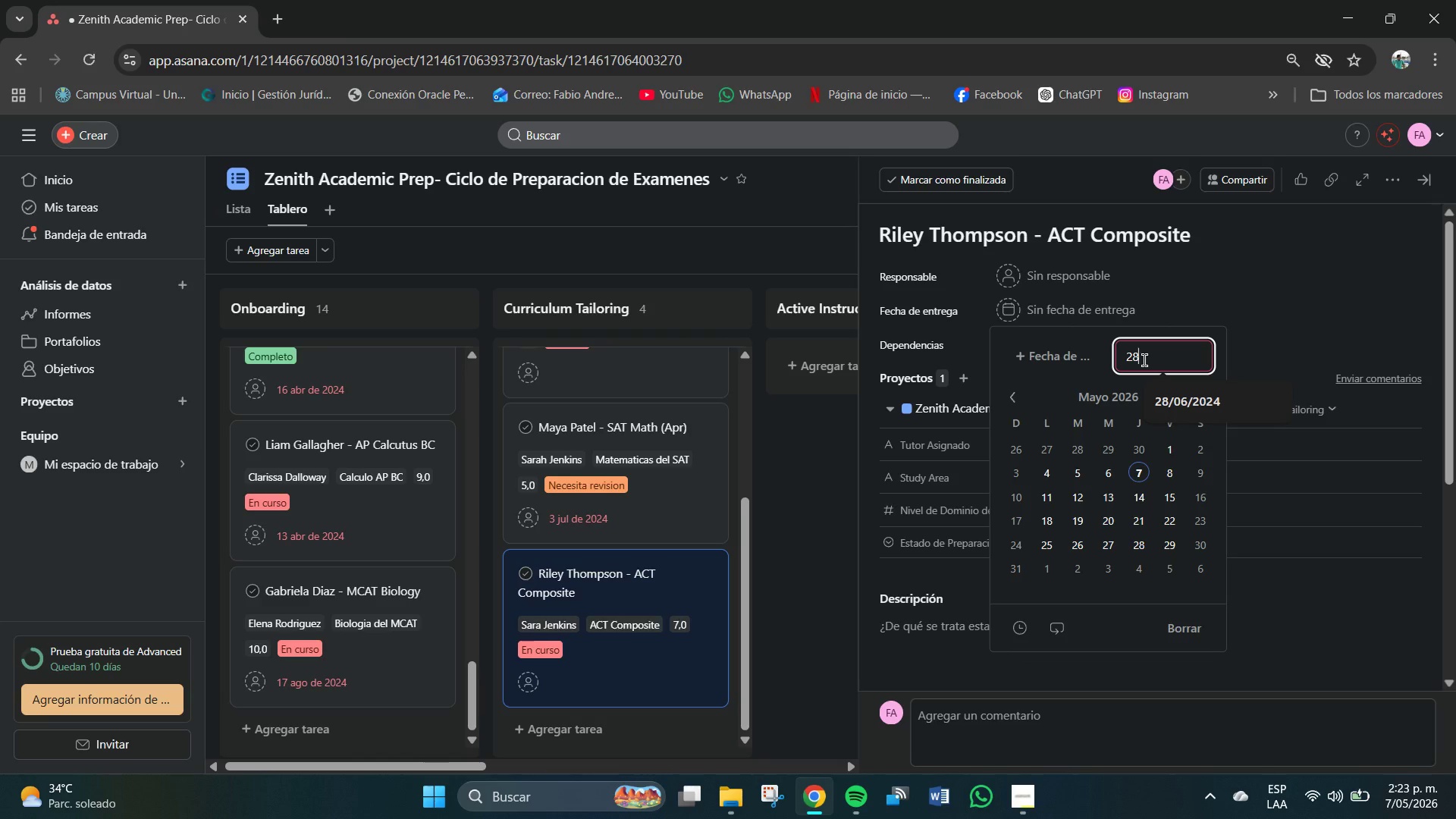 
key(Shift+7)
 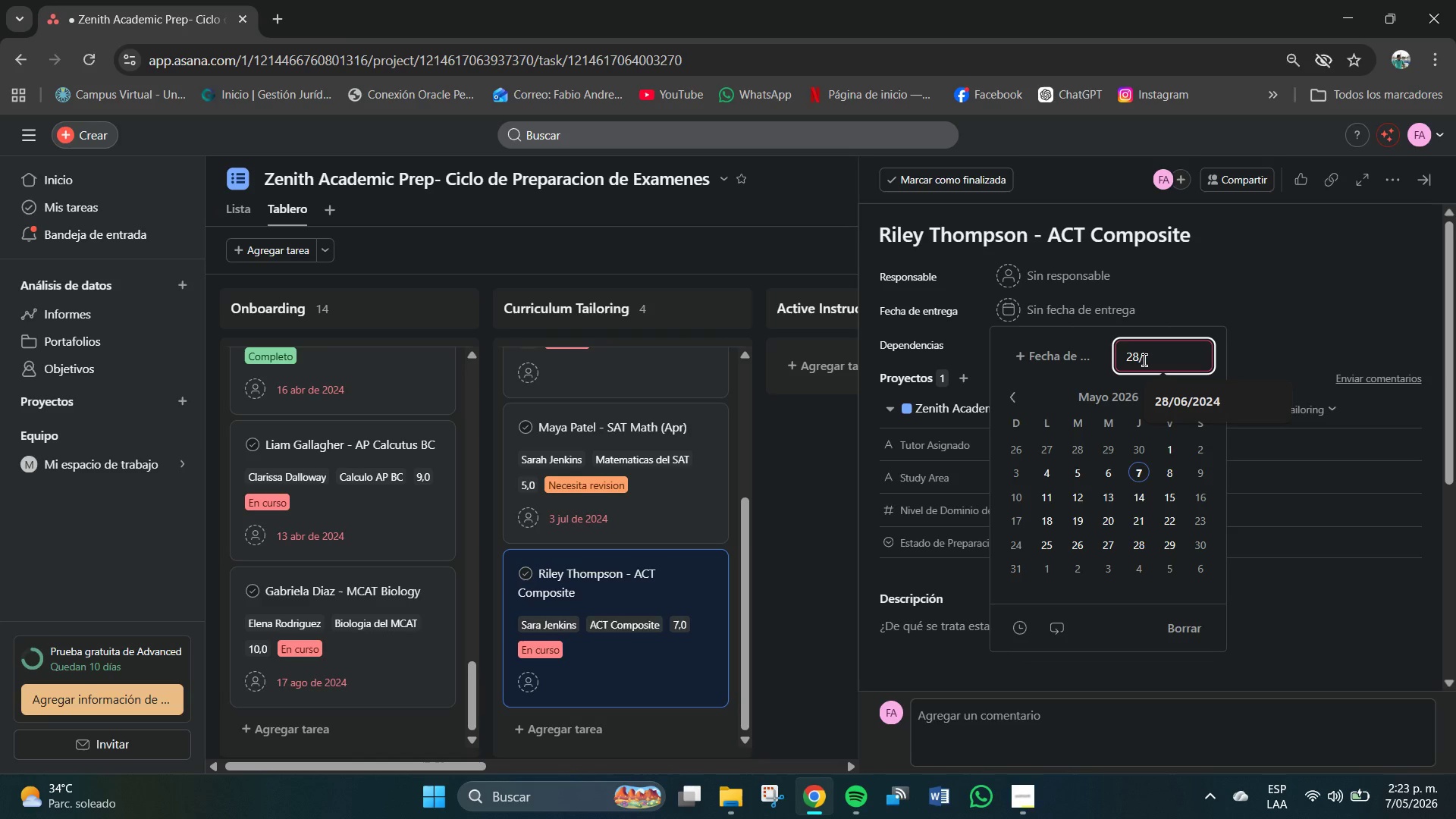 
key(Numpad0)
 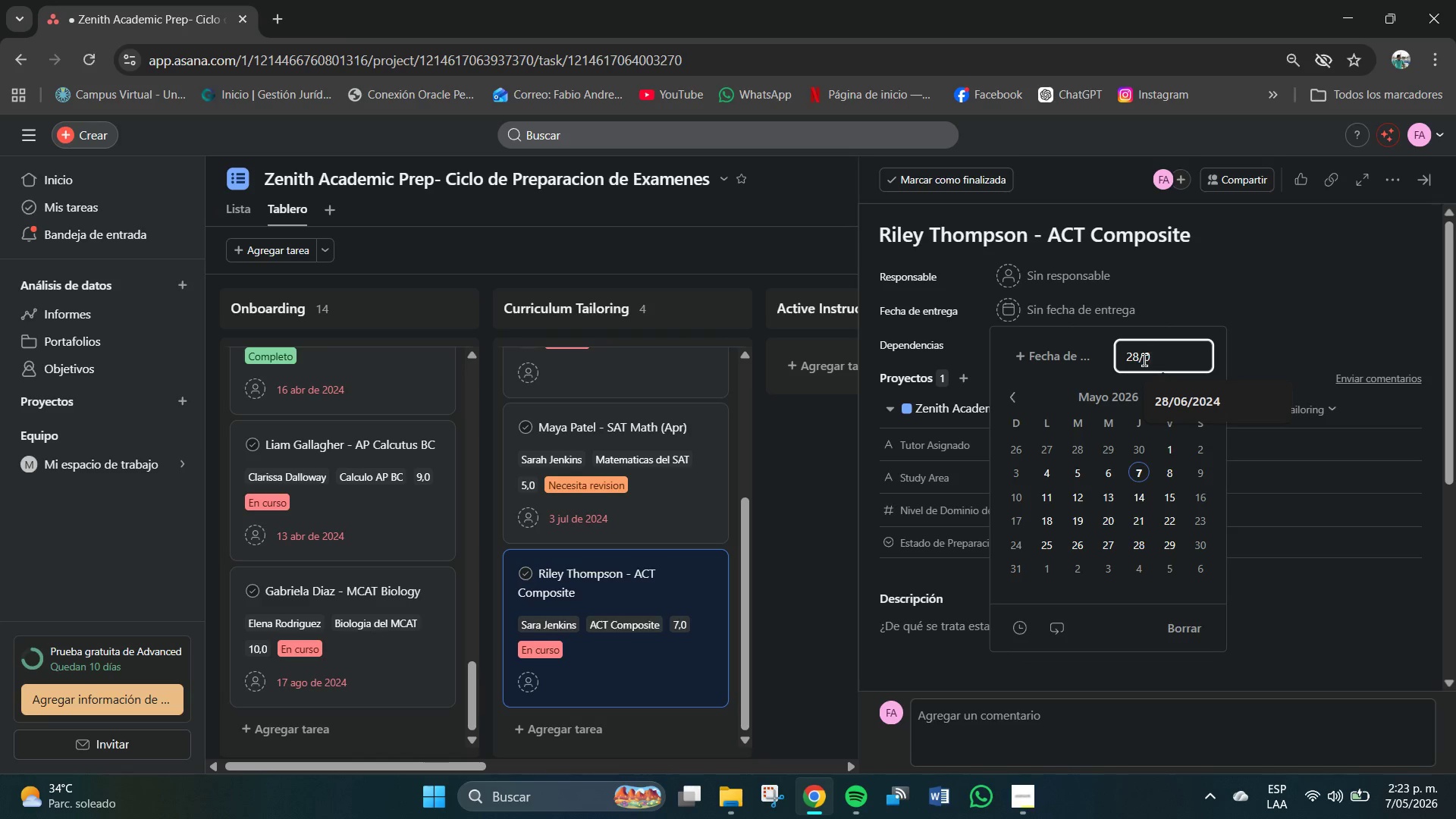 
key(Numpad7)
 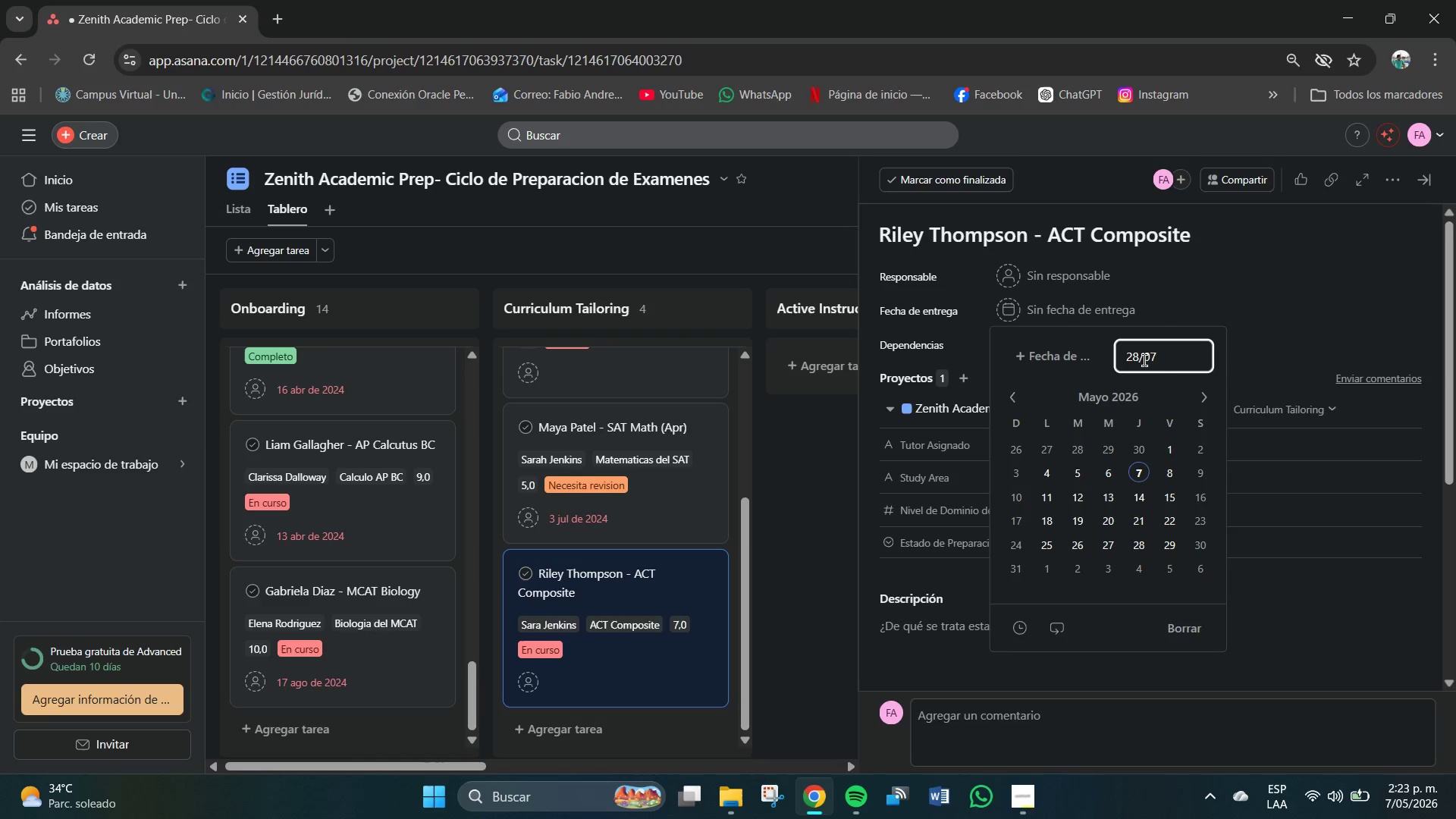 
key(Shift+7)
 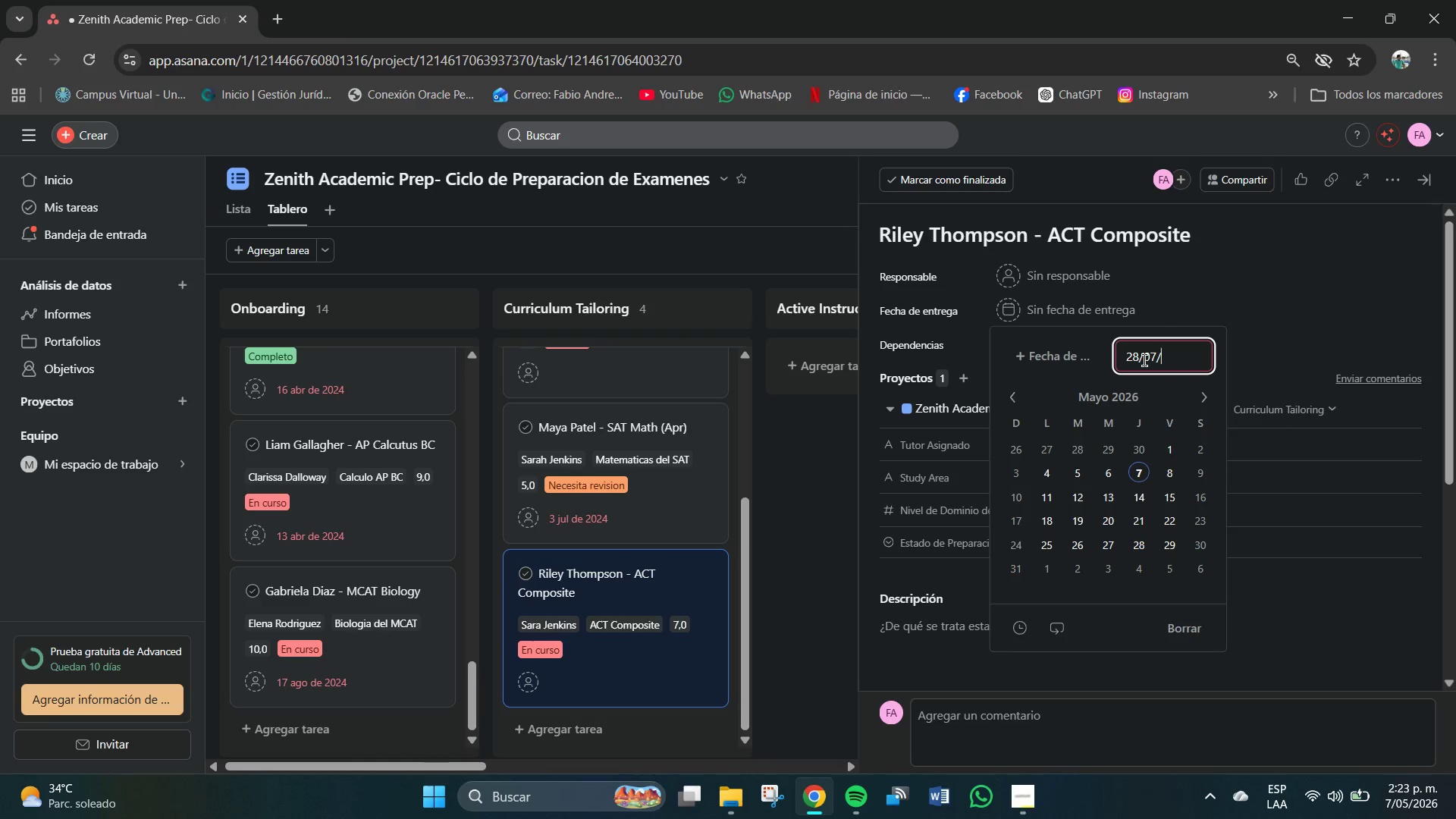 
key(Numpad2)
 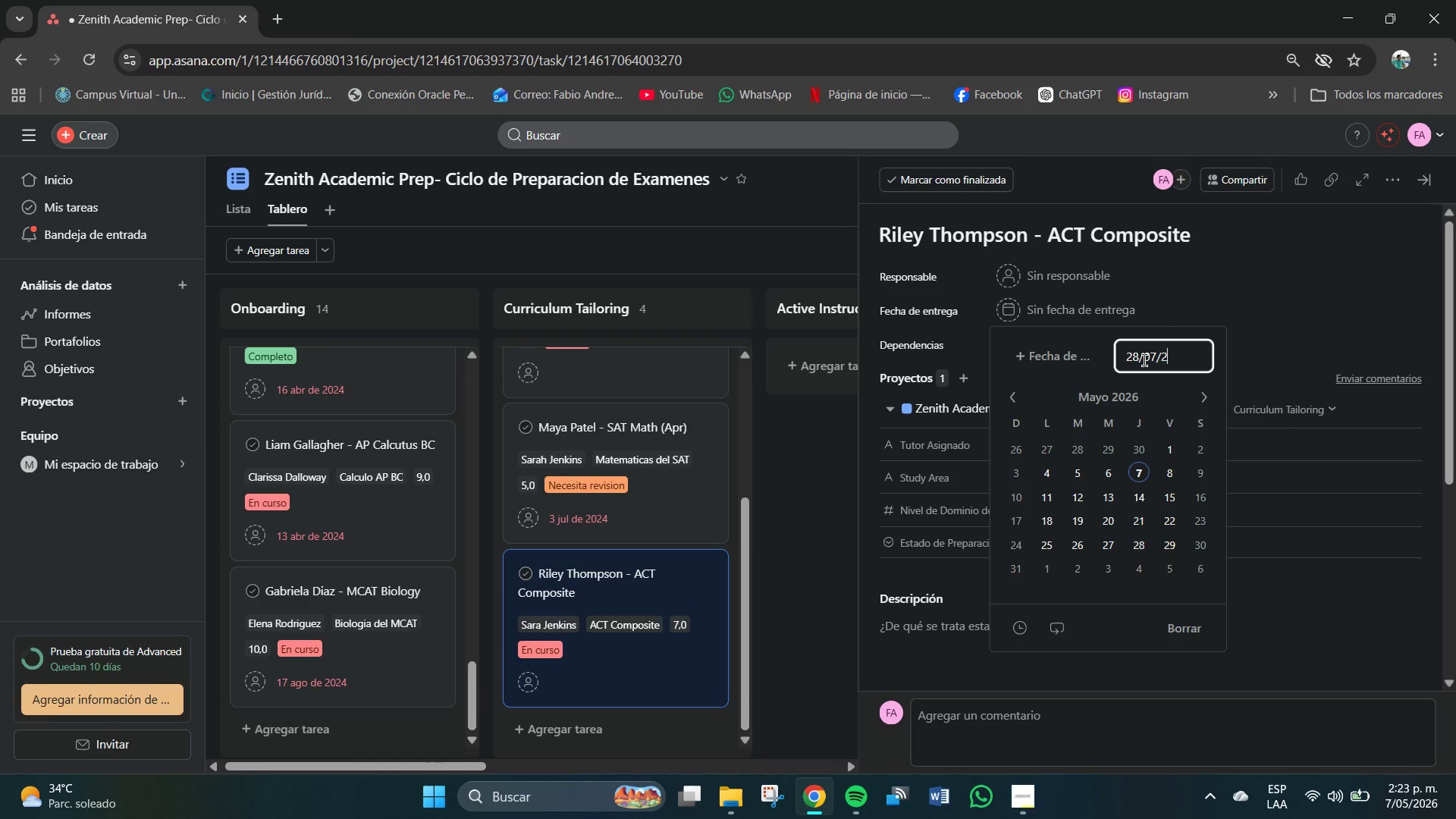 
key(Numpad0)
 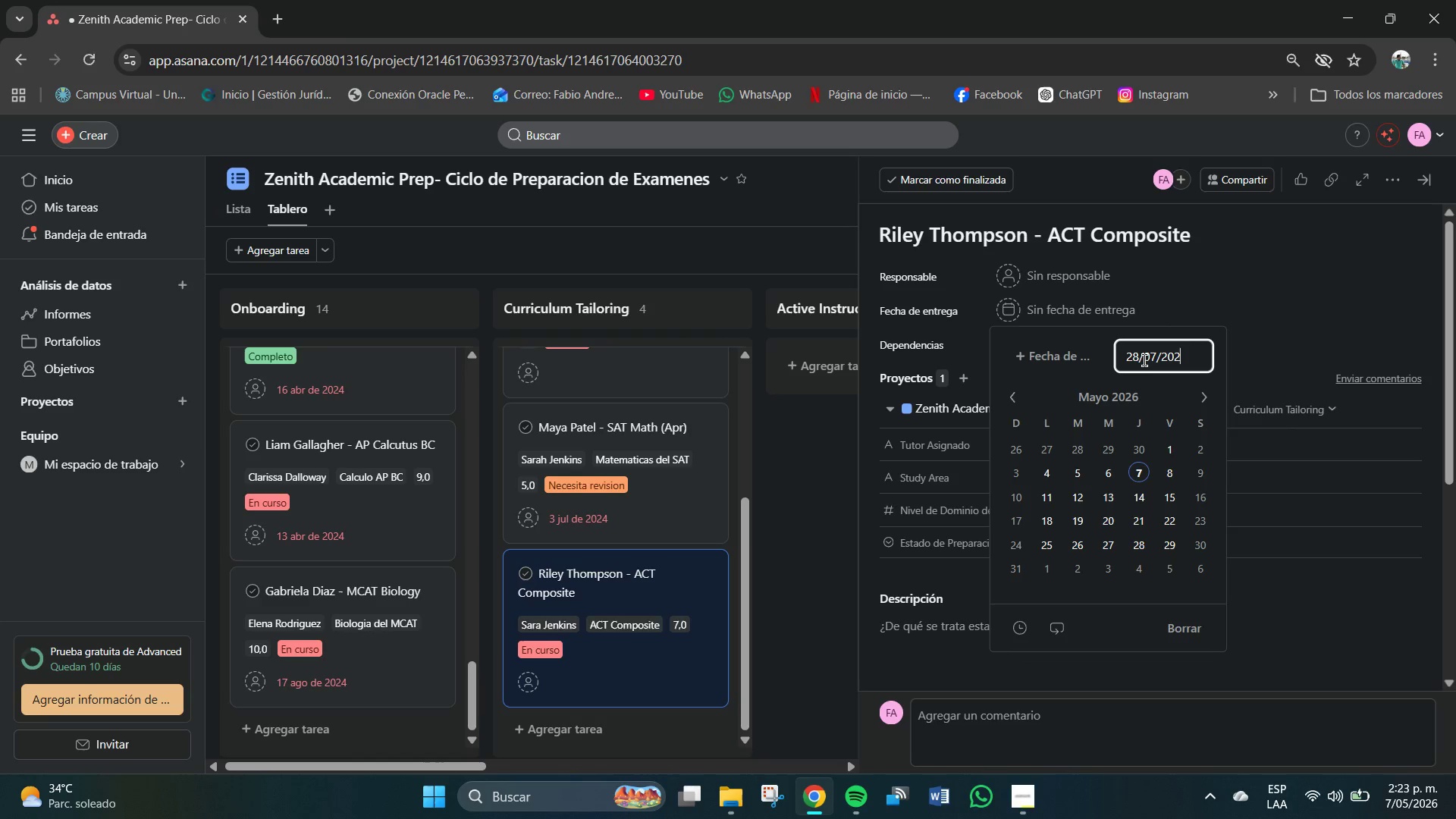 
key(Numpad2)
 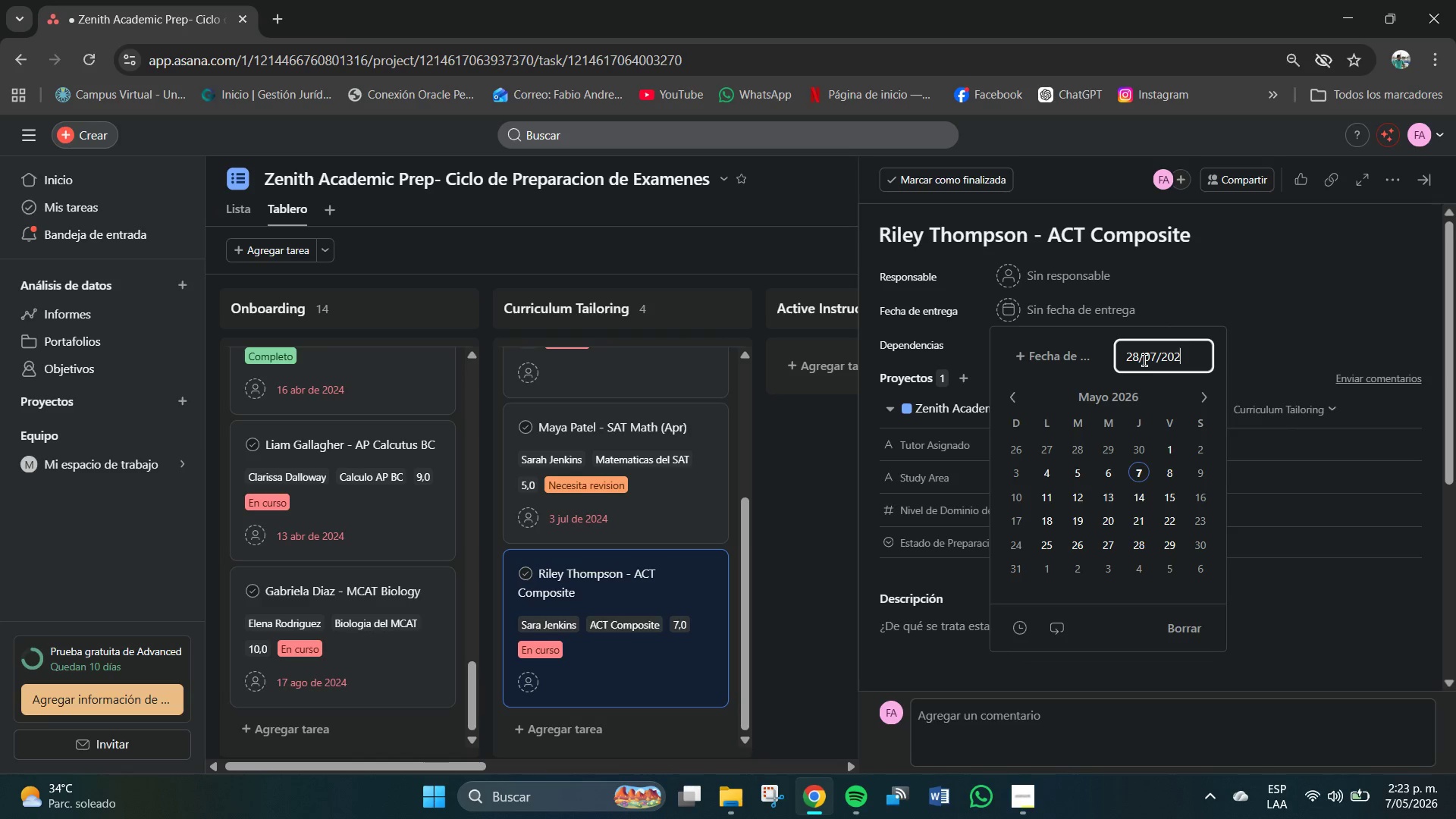 
key(Numpad4)
 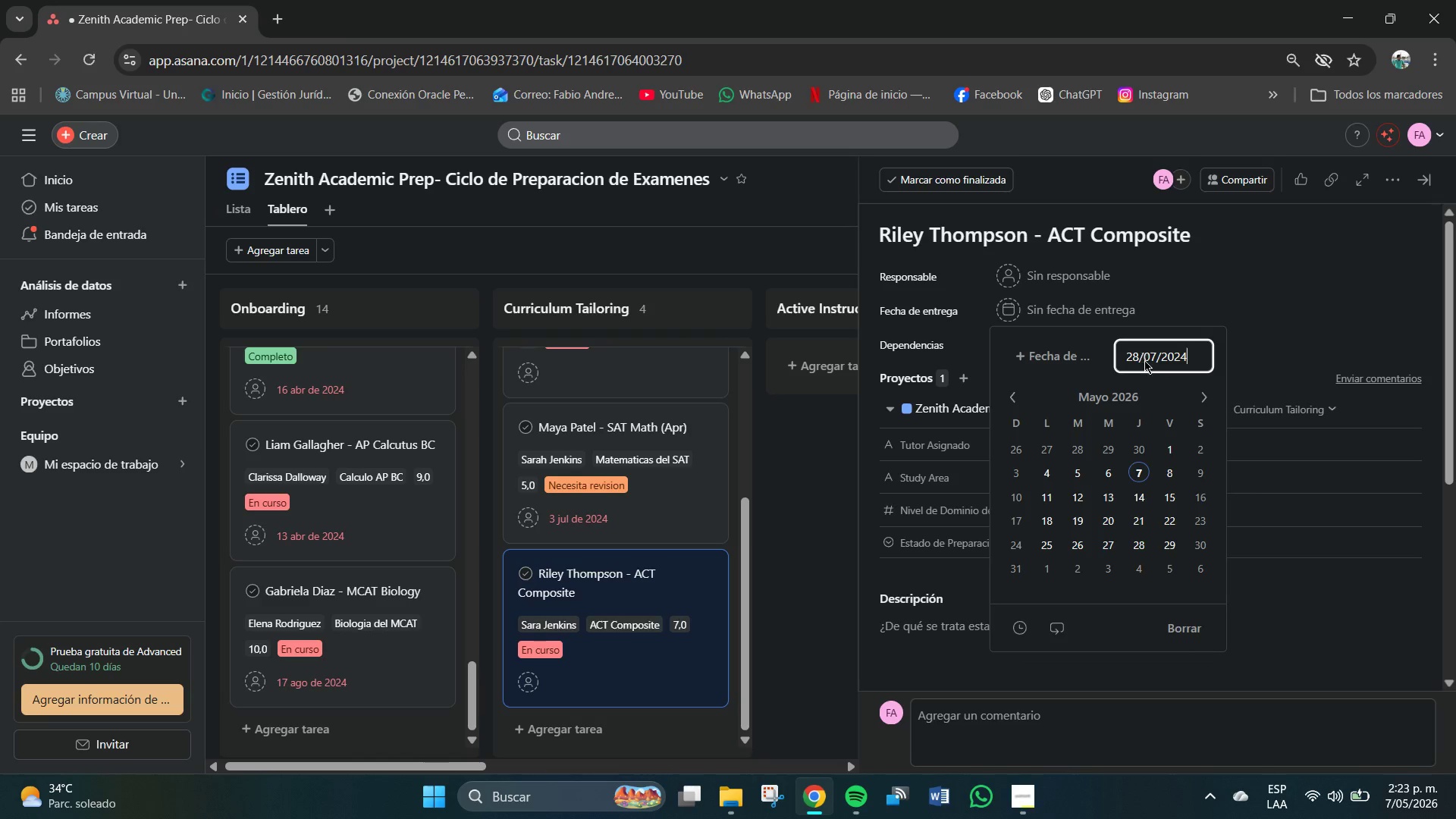 
key(NumpadEnter)
 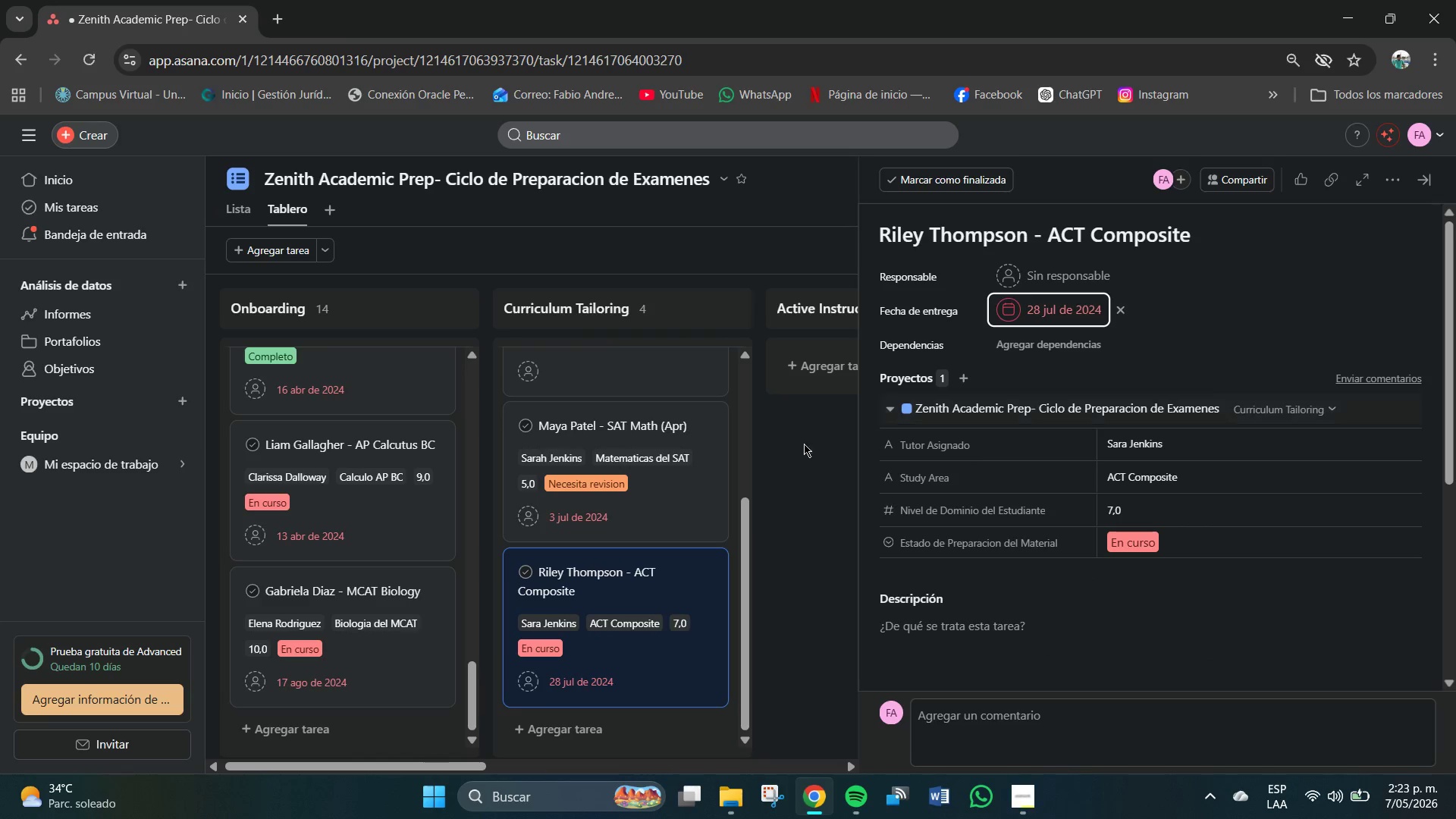 
left_click([792, 452])
 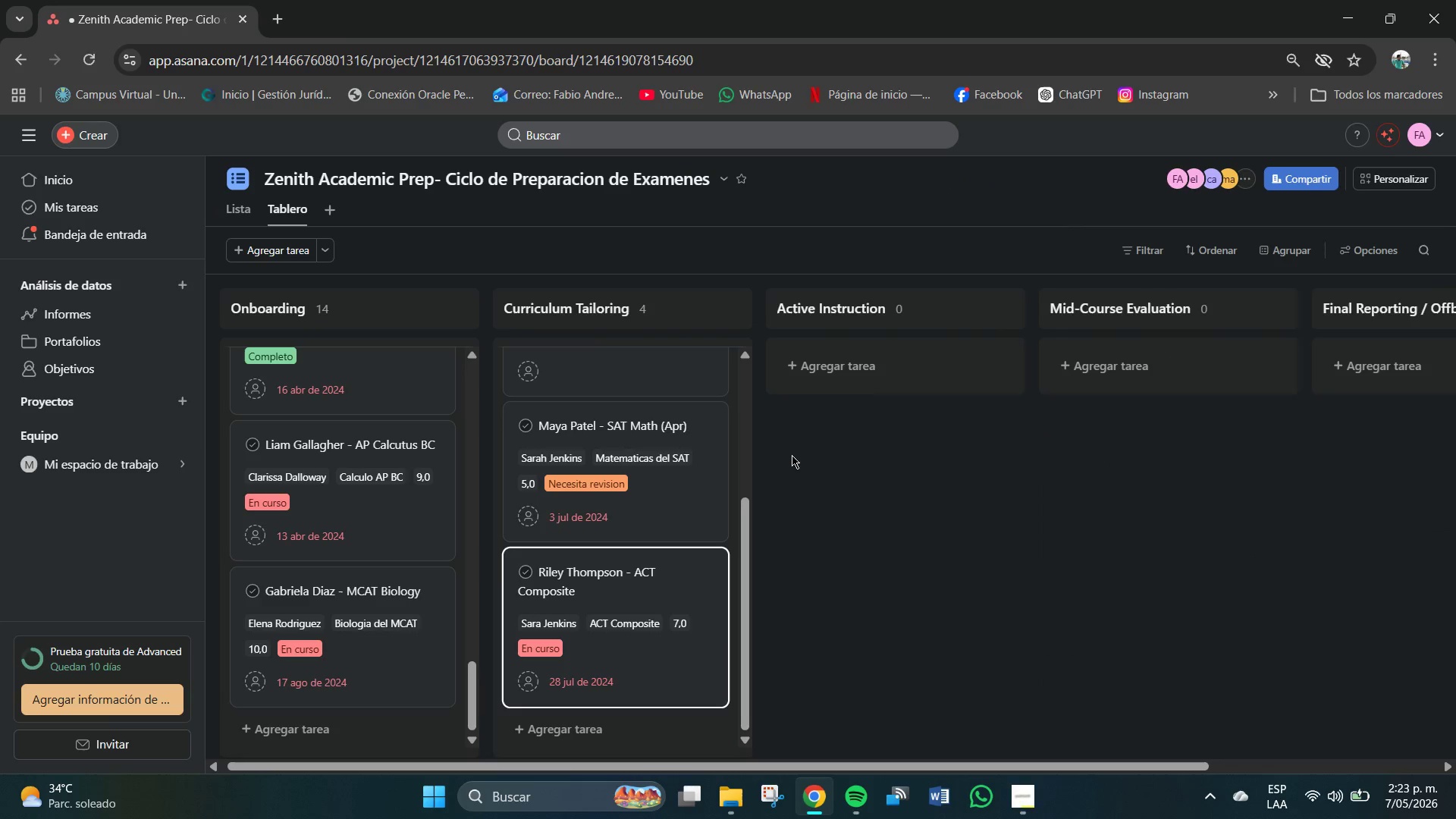 
scroll: coordinate [798, 482], scroll_direction: down, amount: 4.0
 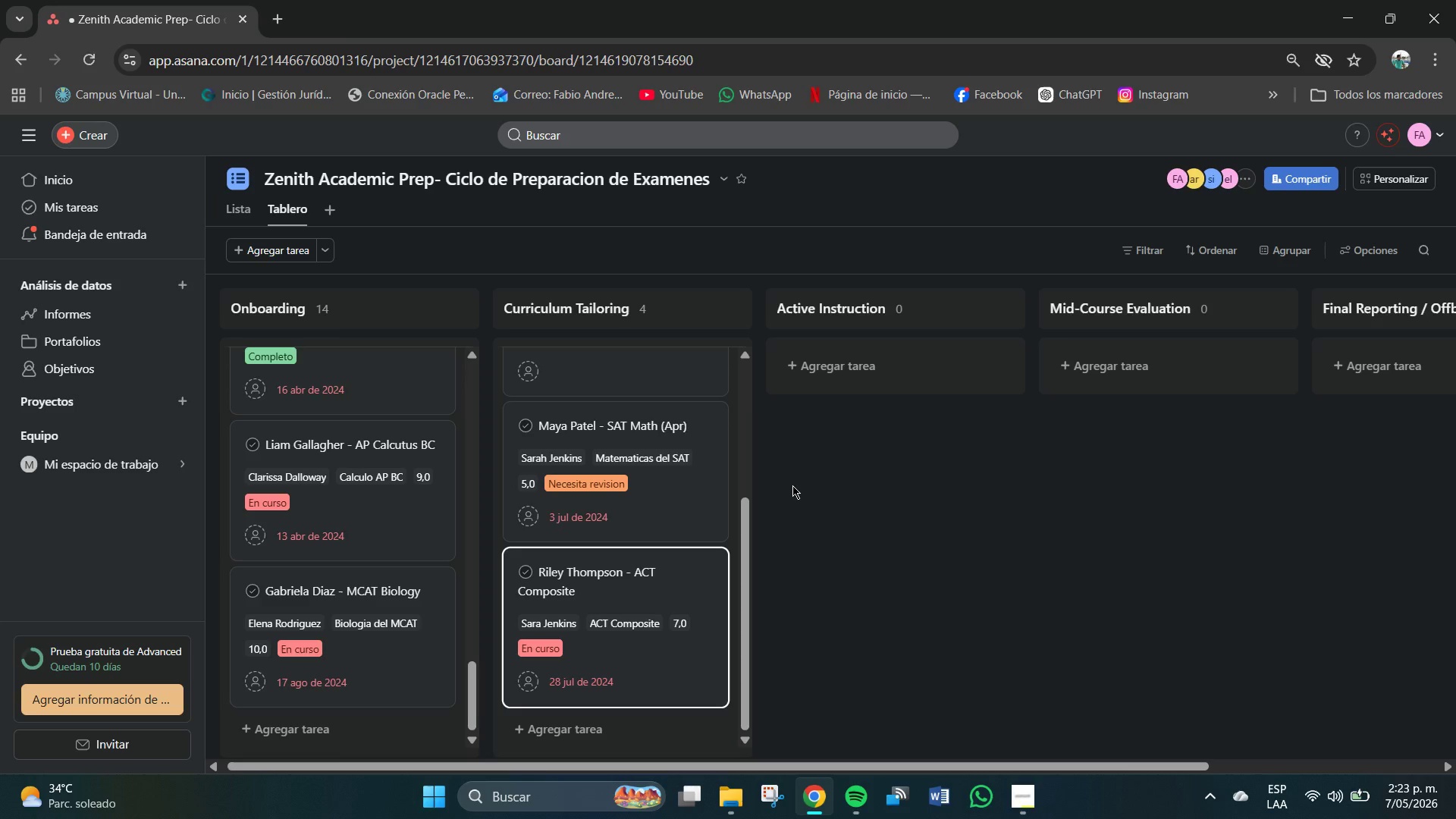 
wait(6.69)
 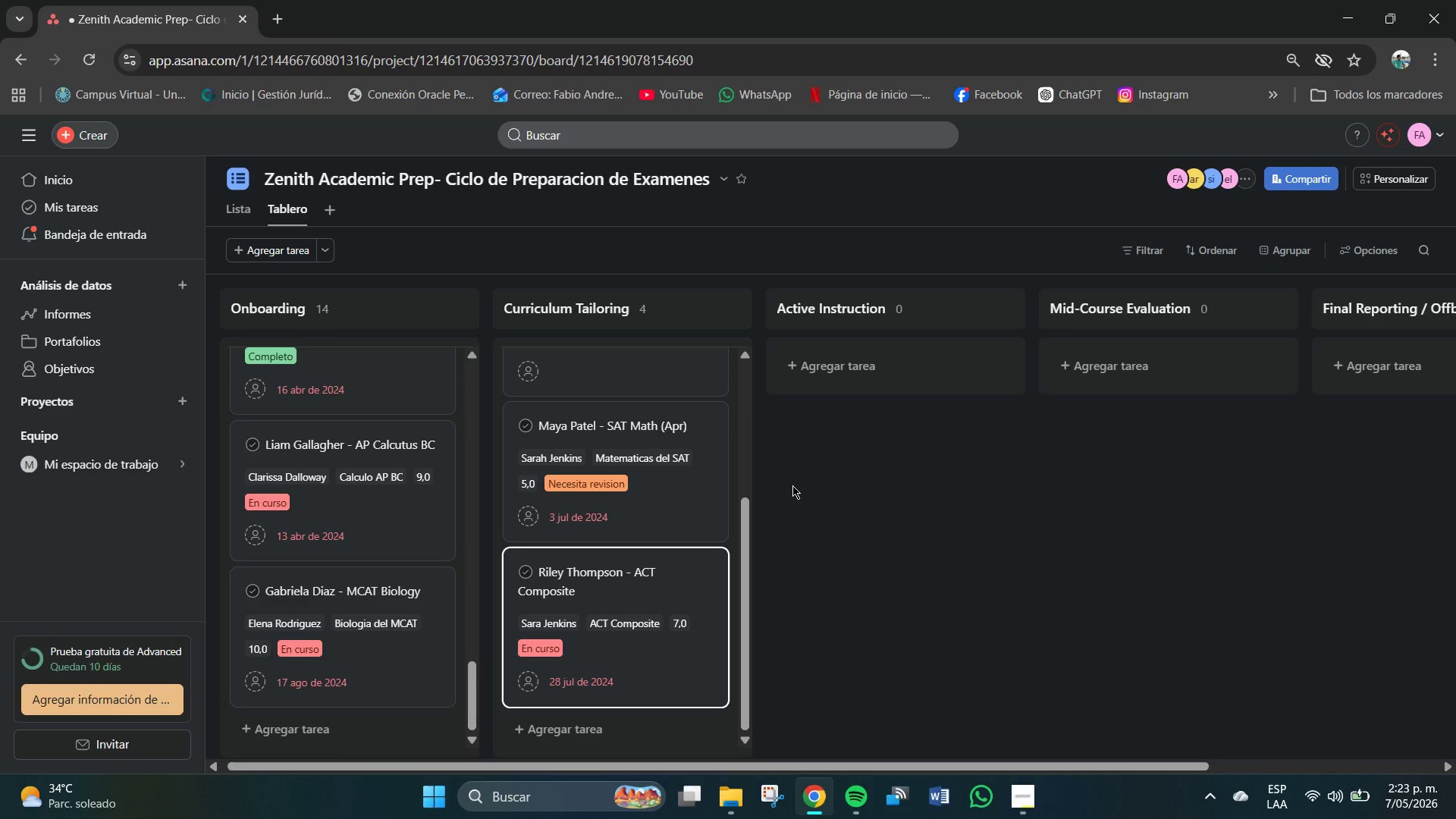 
scroll: coordinate [661, 687], scroll_direction: down, amount: 6.0
 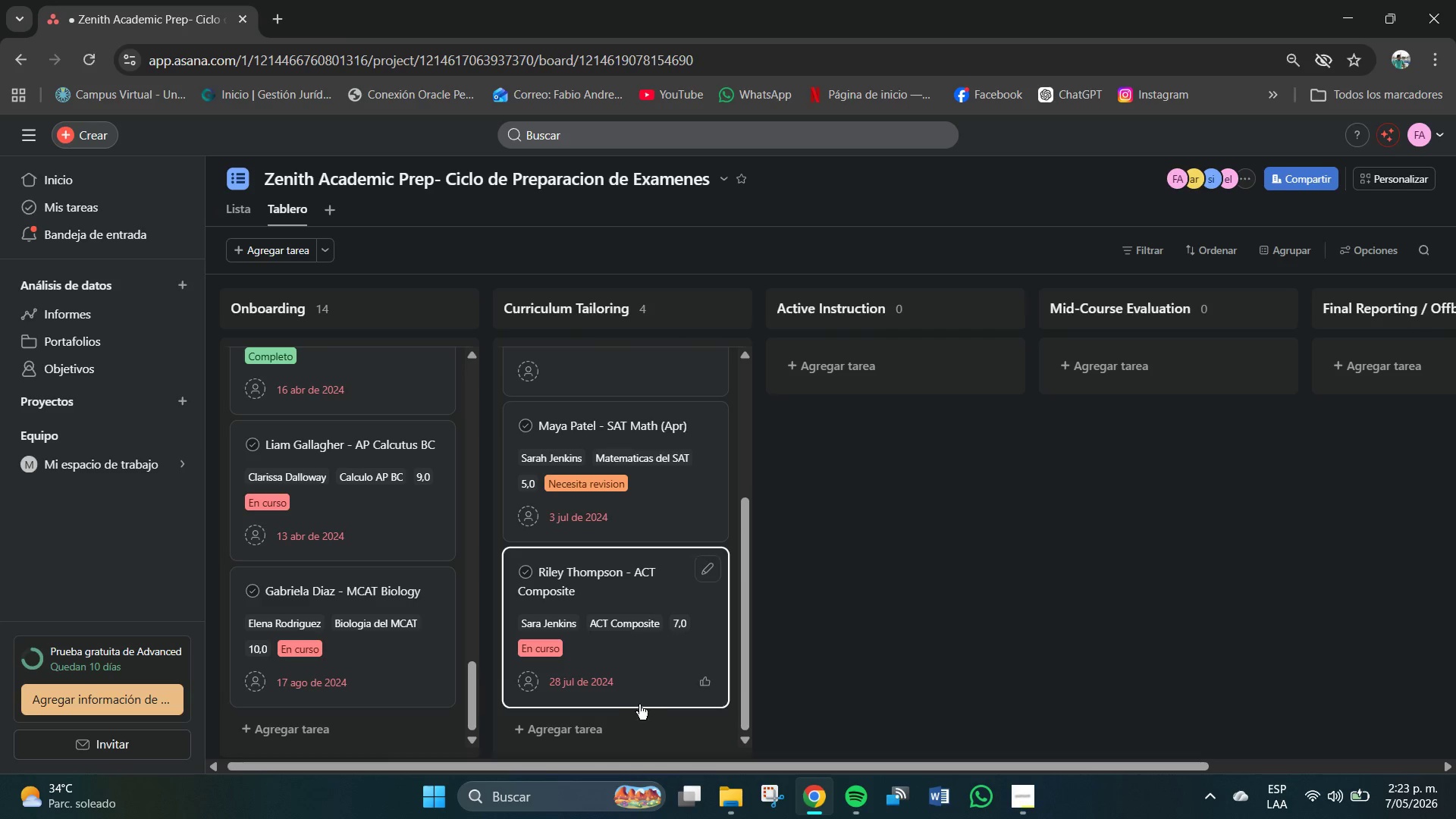 
mouse_move([621, 691])
 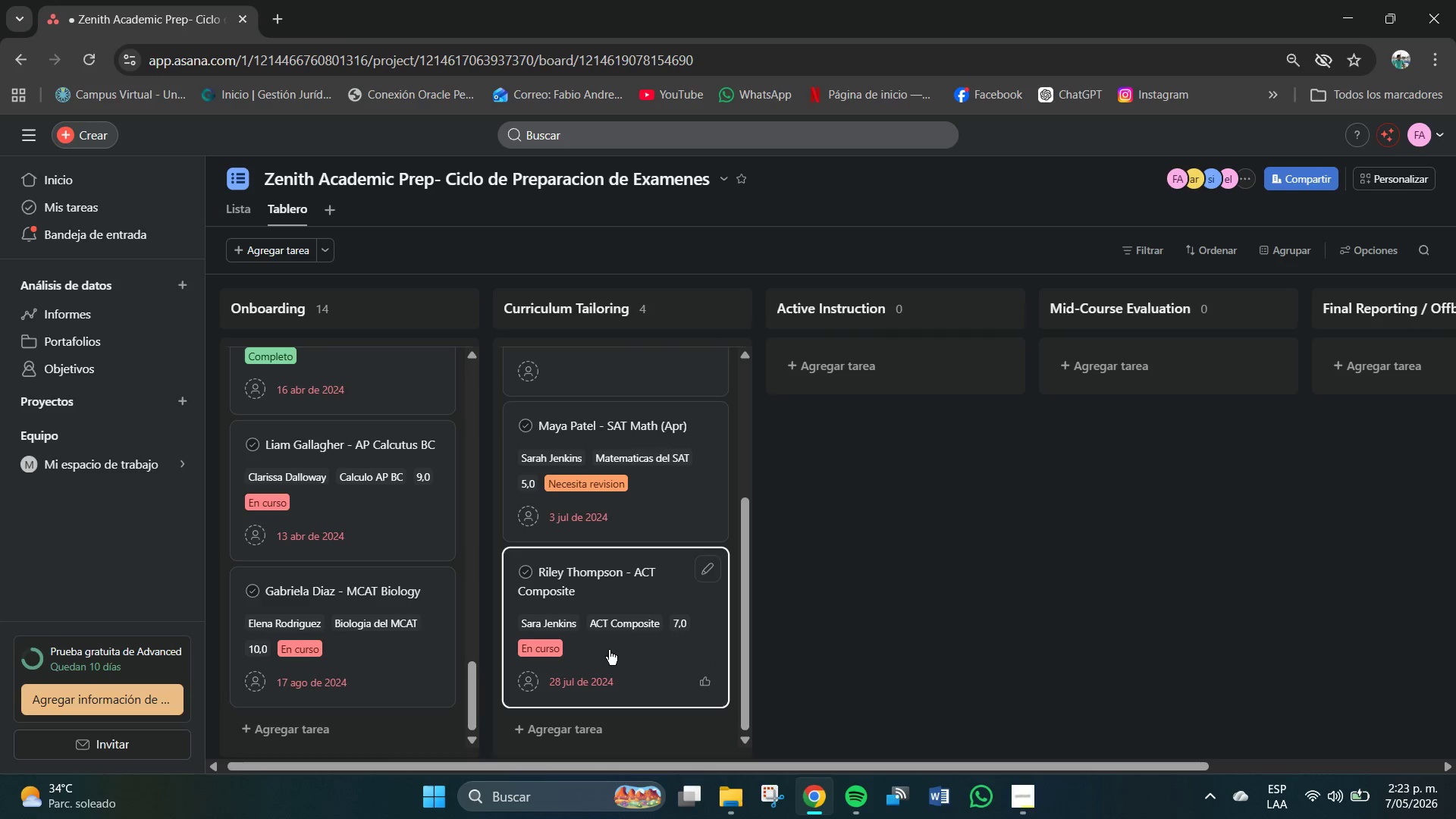 
scroll: coordinate [610, 657], scroll_direction: down, amount: 4.0
 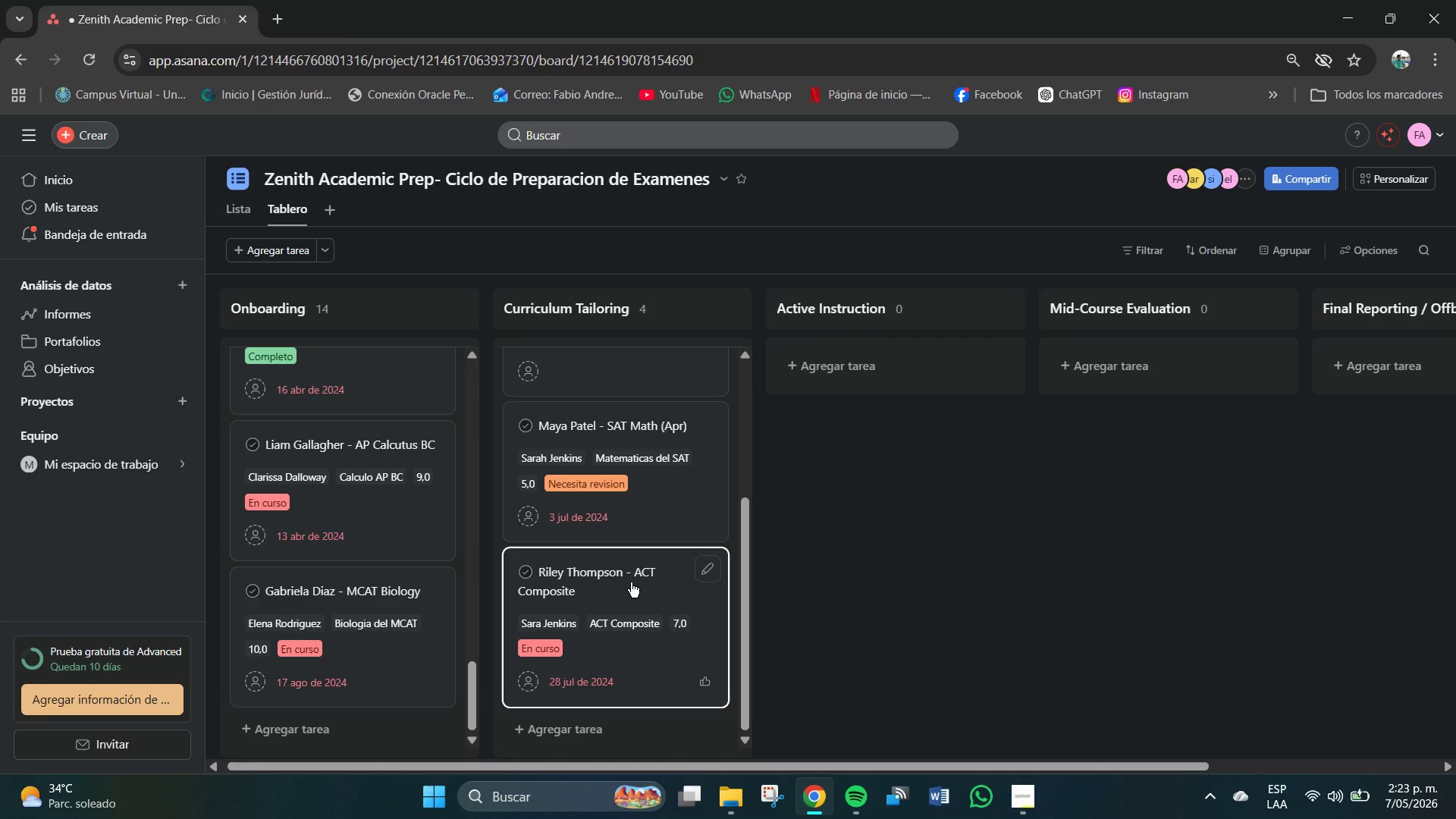 
left_click([607, 722])
 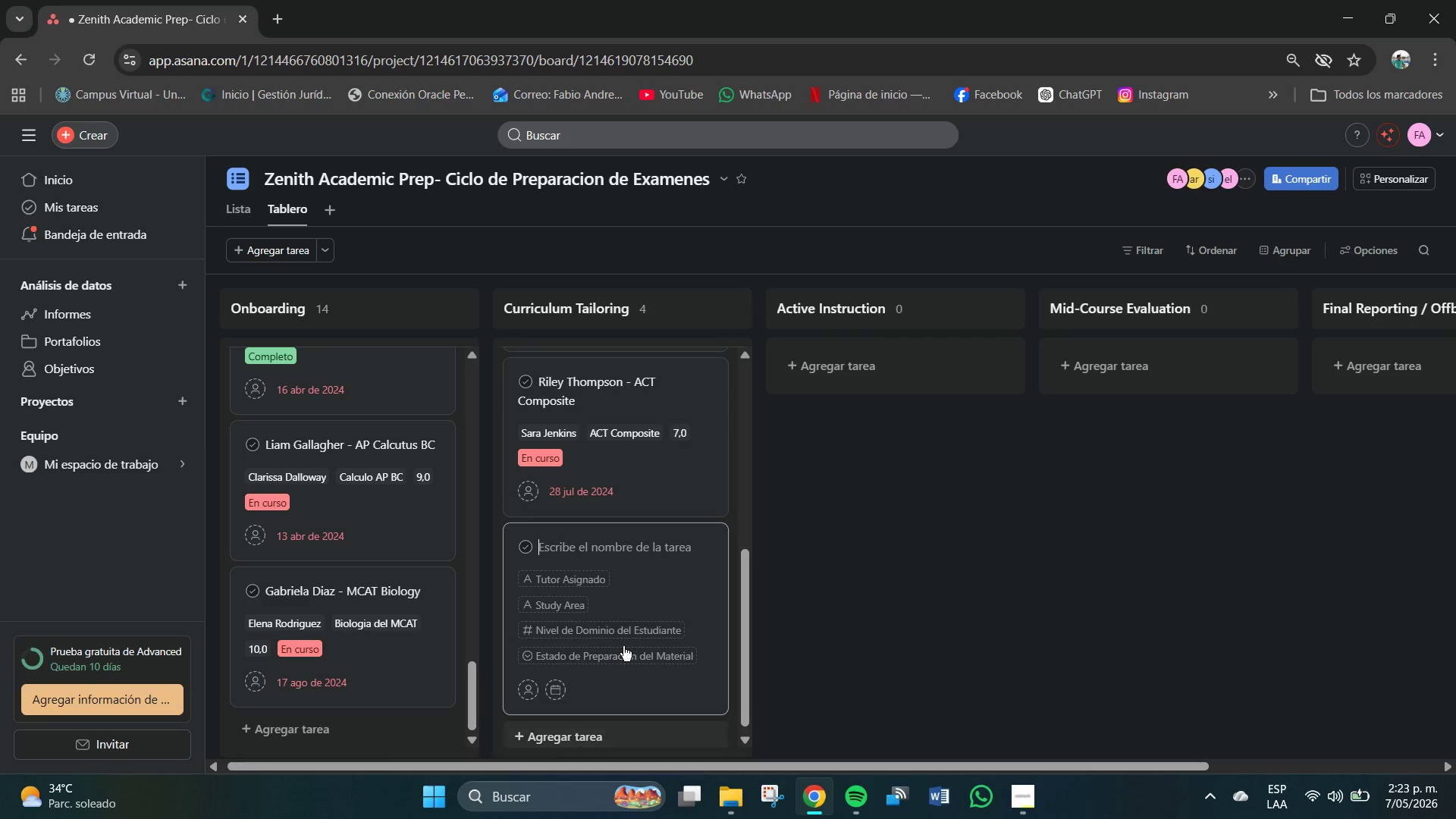 
scroll: coordinate [650, 469], scroll_direction: down, amount: 3.0
 